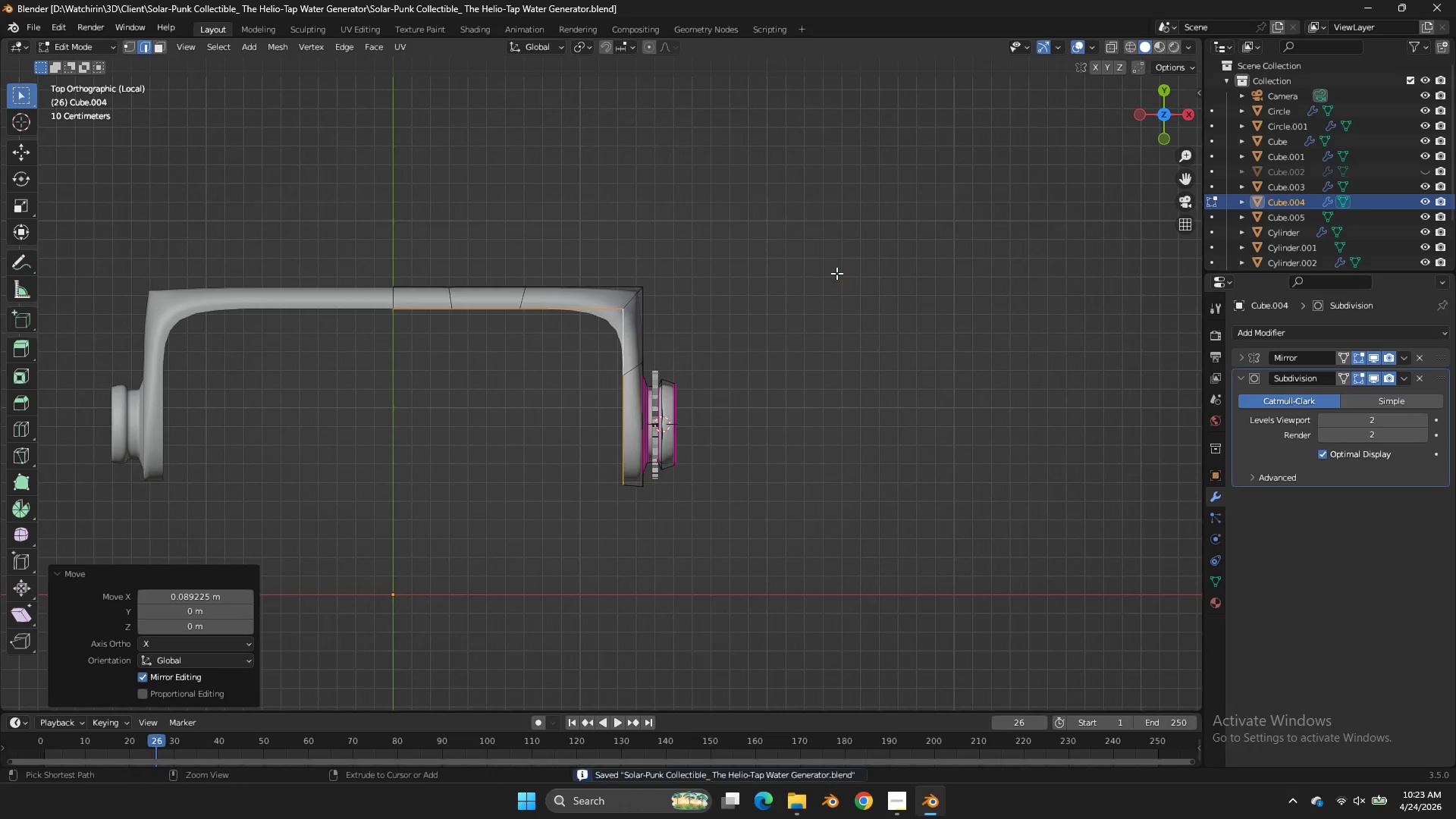 
key(Control+S)
 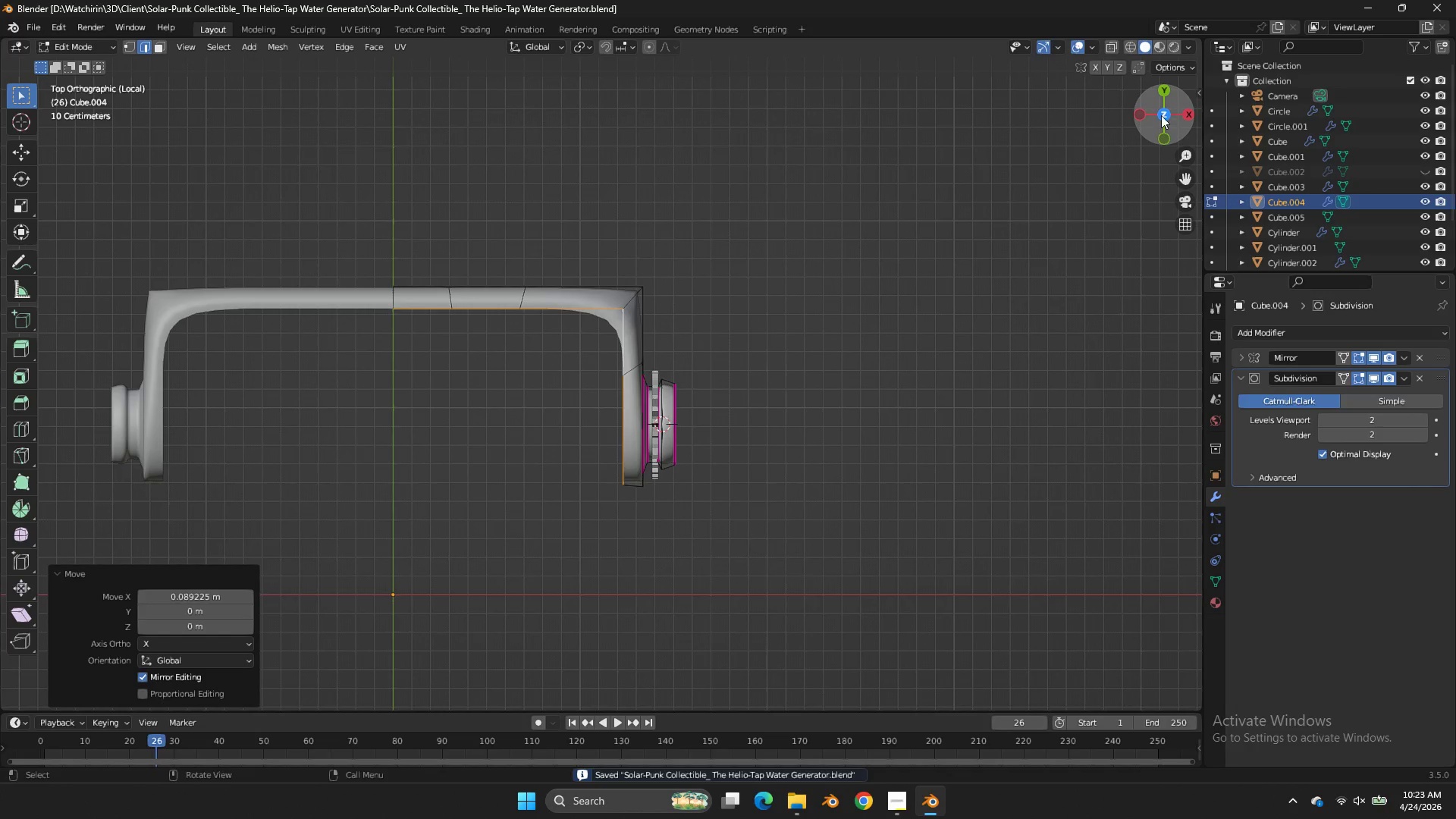 
left_click_drag(start_coordinate=[1161, 115], to_coordinate=[71, 648])
 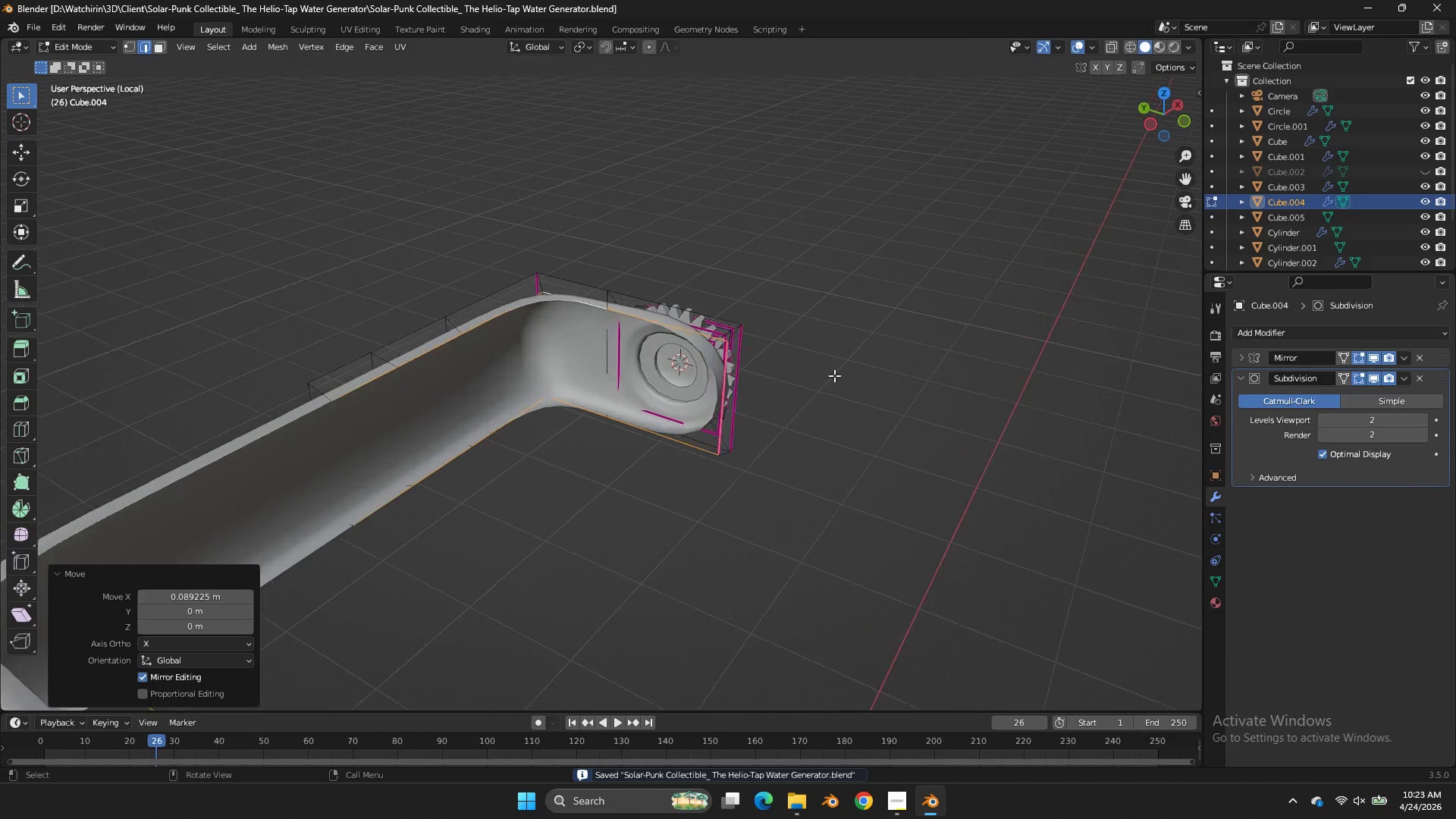 
scroll: coordinate [834, 375], scroll_direction: up, amount: 3.0
 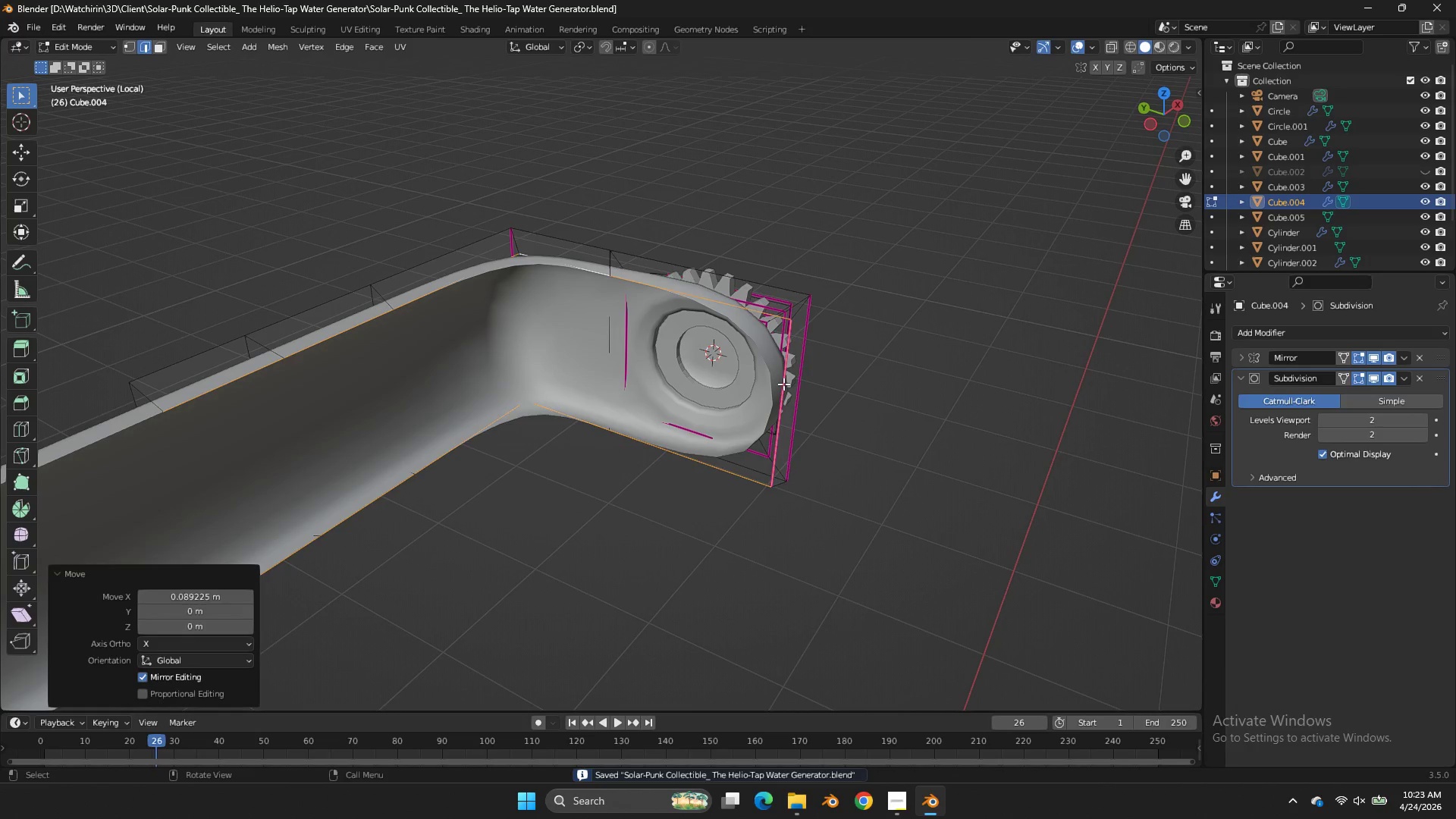 
left_click([783, 384])
 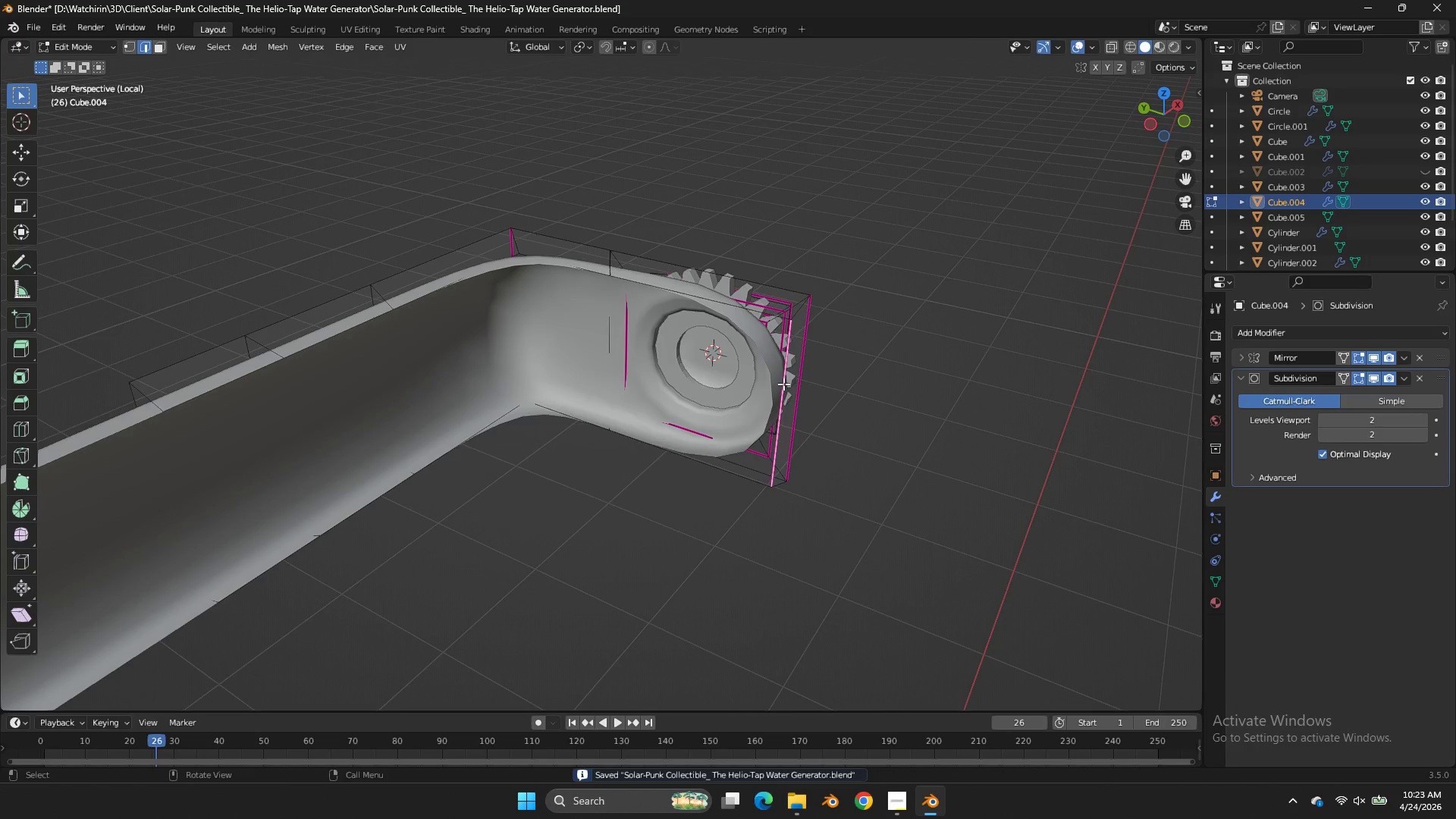 
type(FFFFF)
key(Tab)
 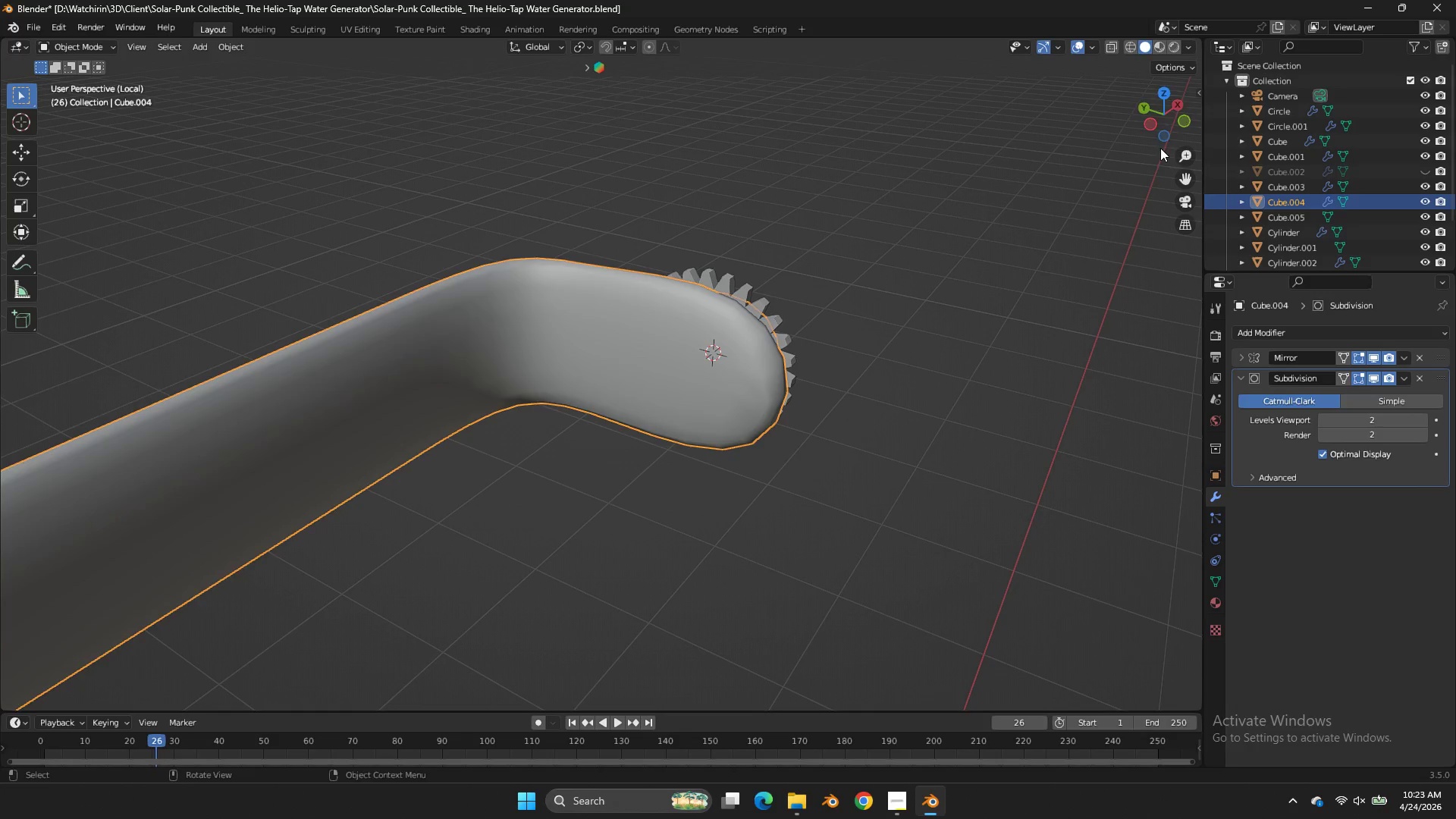 
key(Tab)
 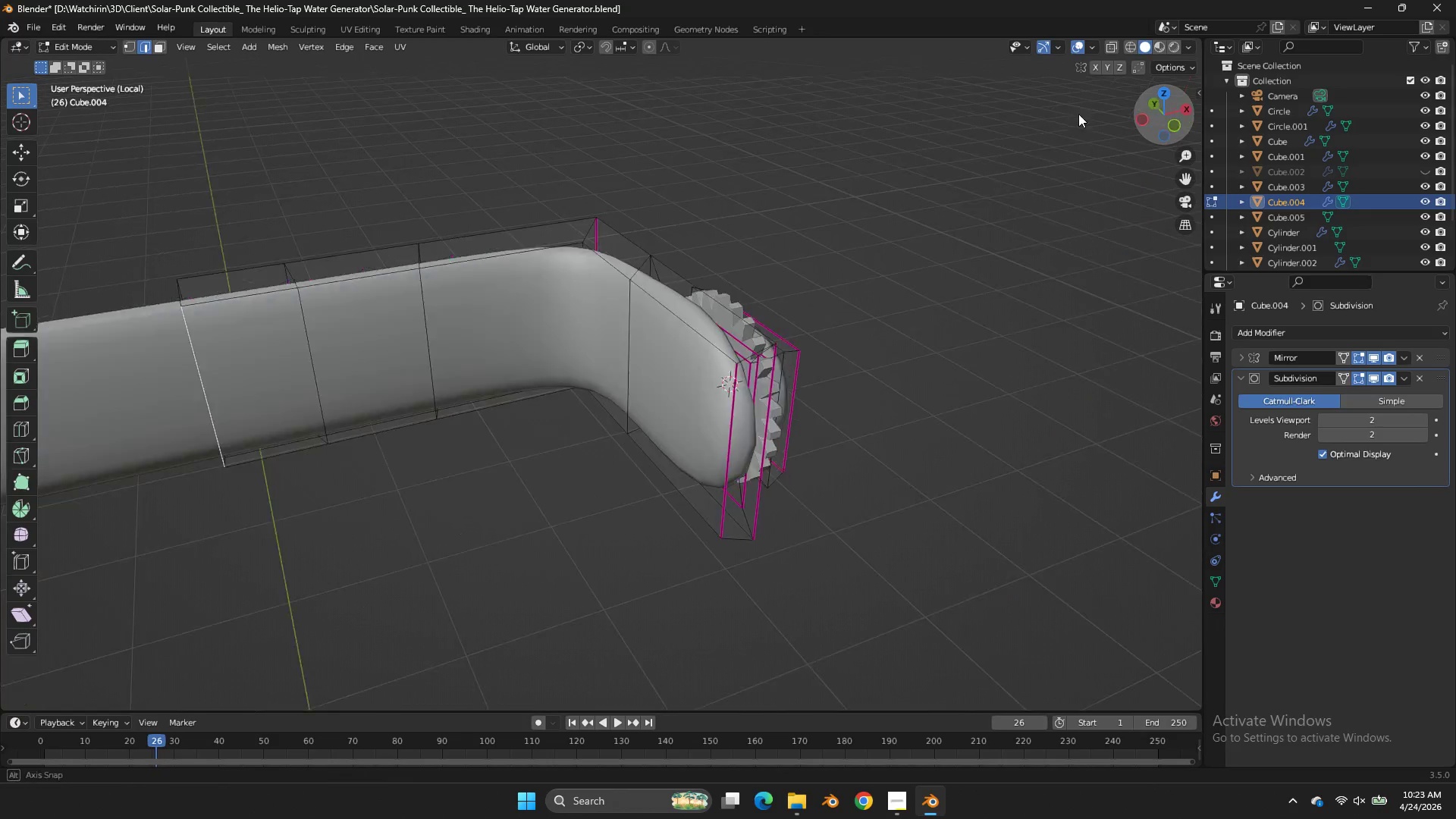 
left_click_drag(start_coordinate=[1161, 111], to_coordinate=[893, 114])
 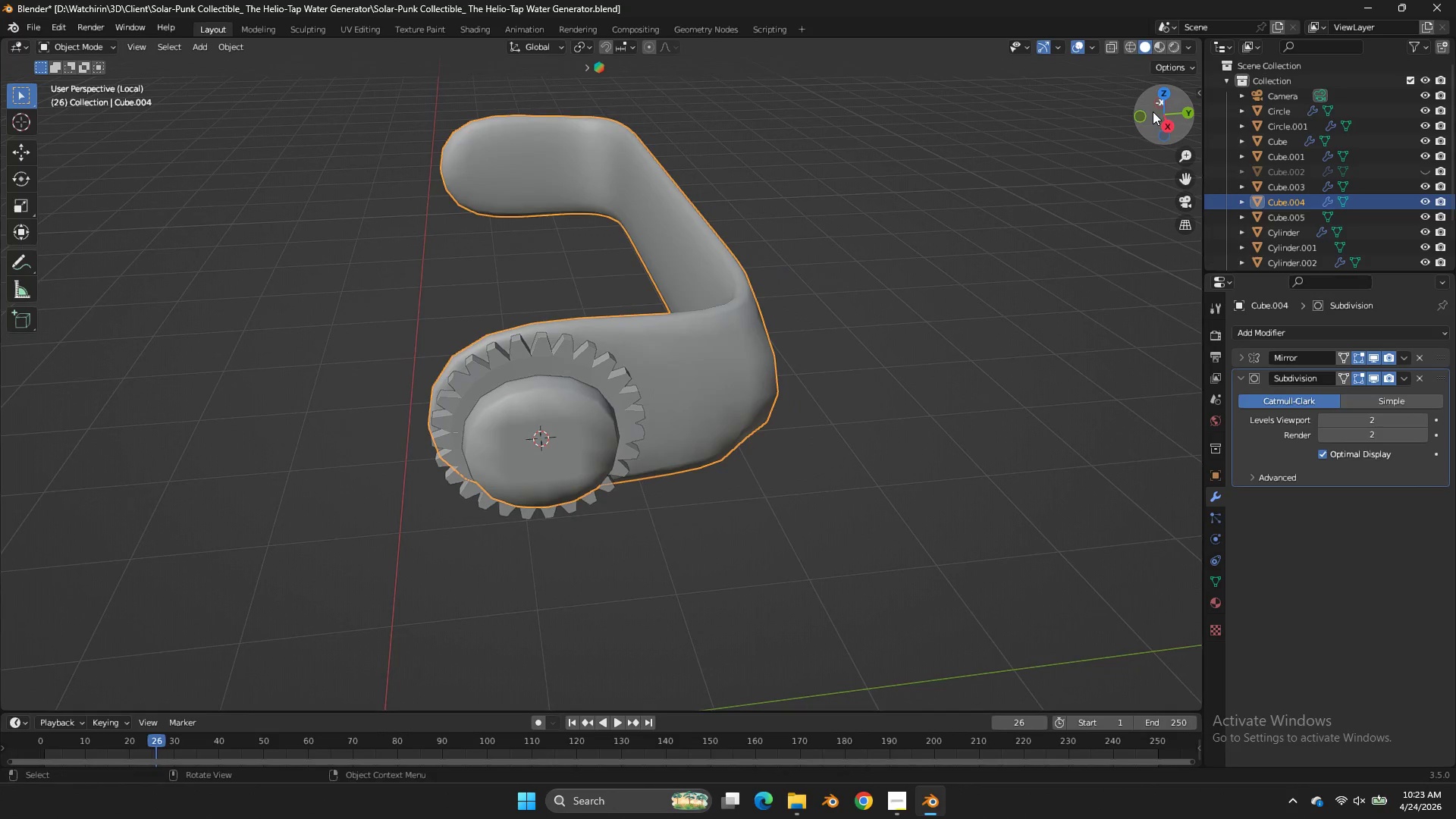 
key(Tab)
 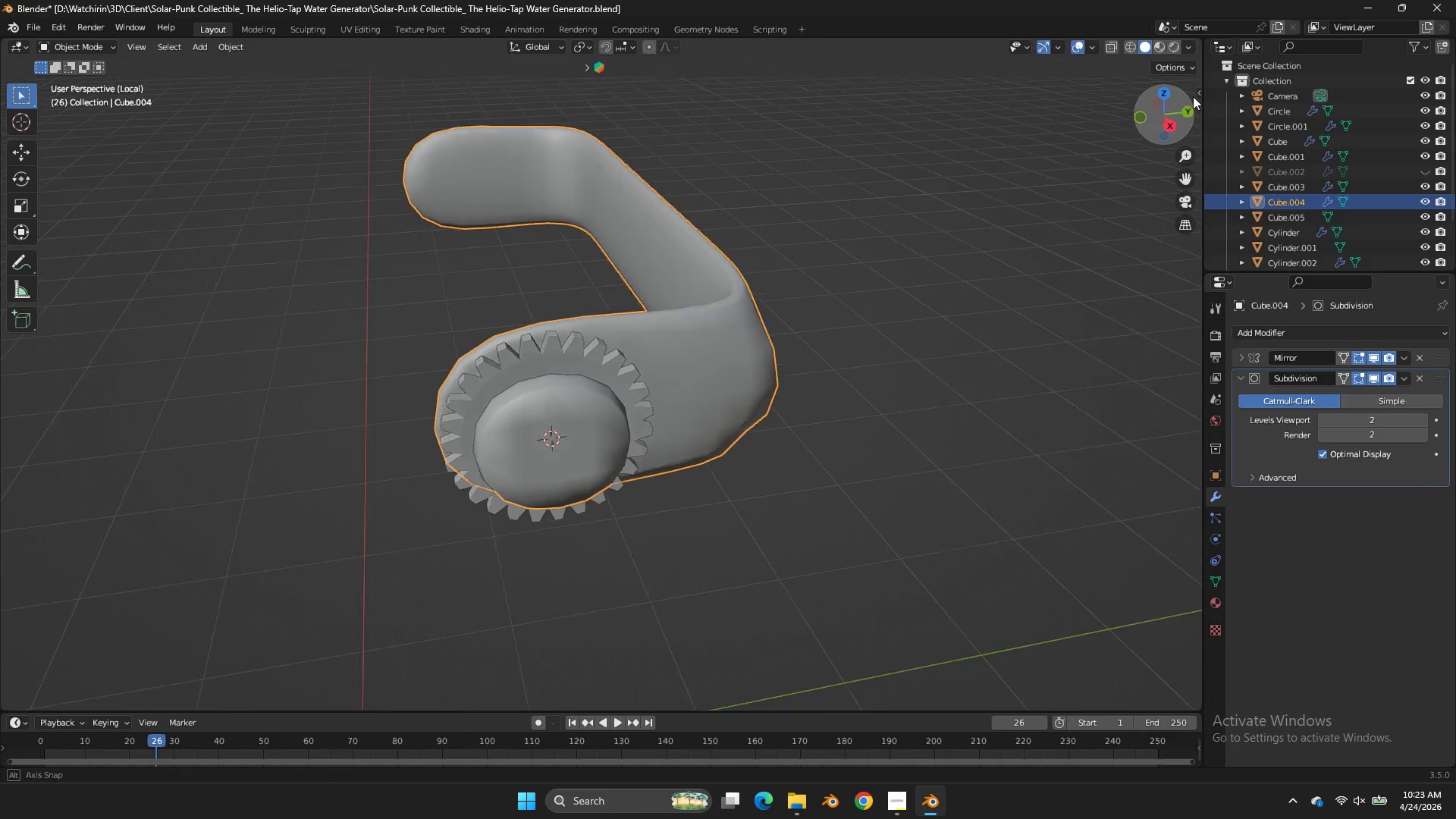 
left_click_drag(start_coordinate=[1178, 101], to_coordinate=[51, 84])
 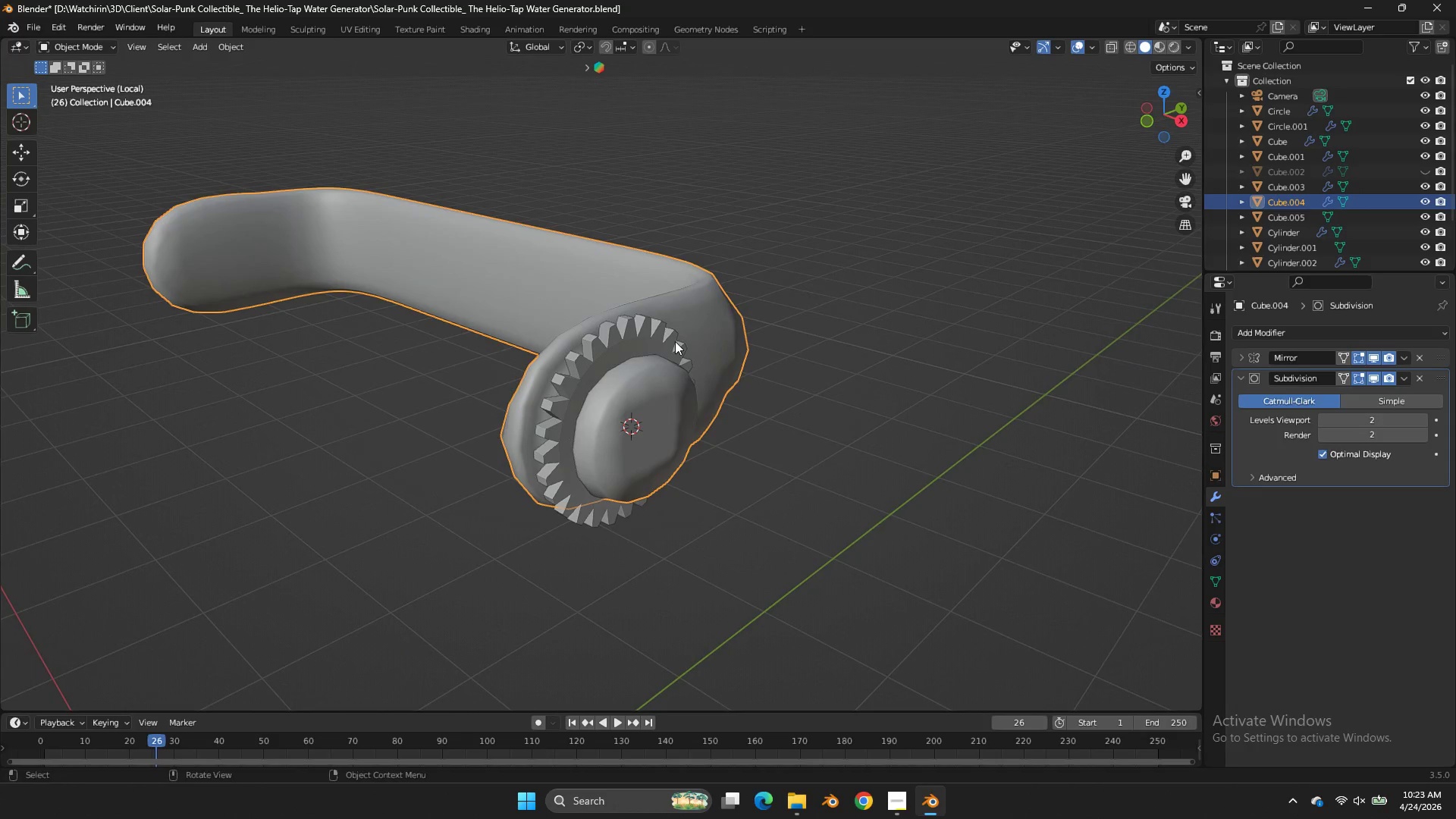 
left_click([675, 341])
 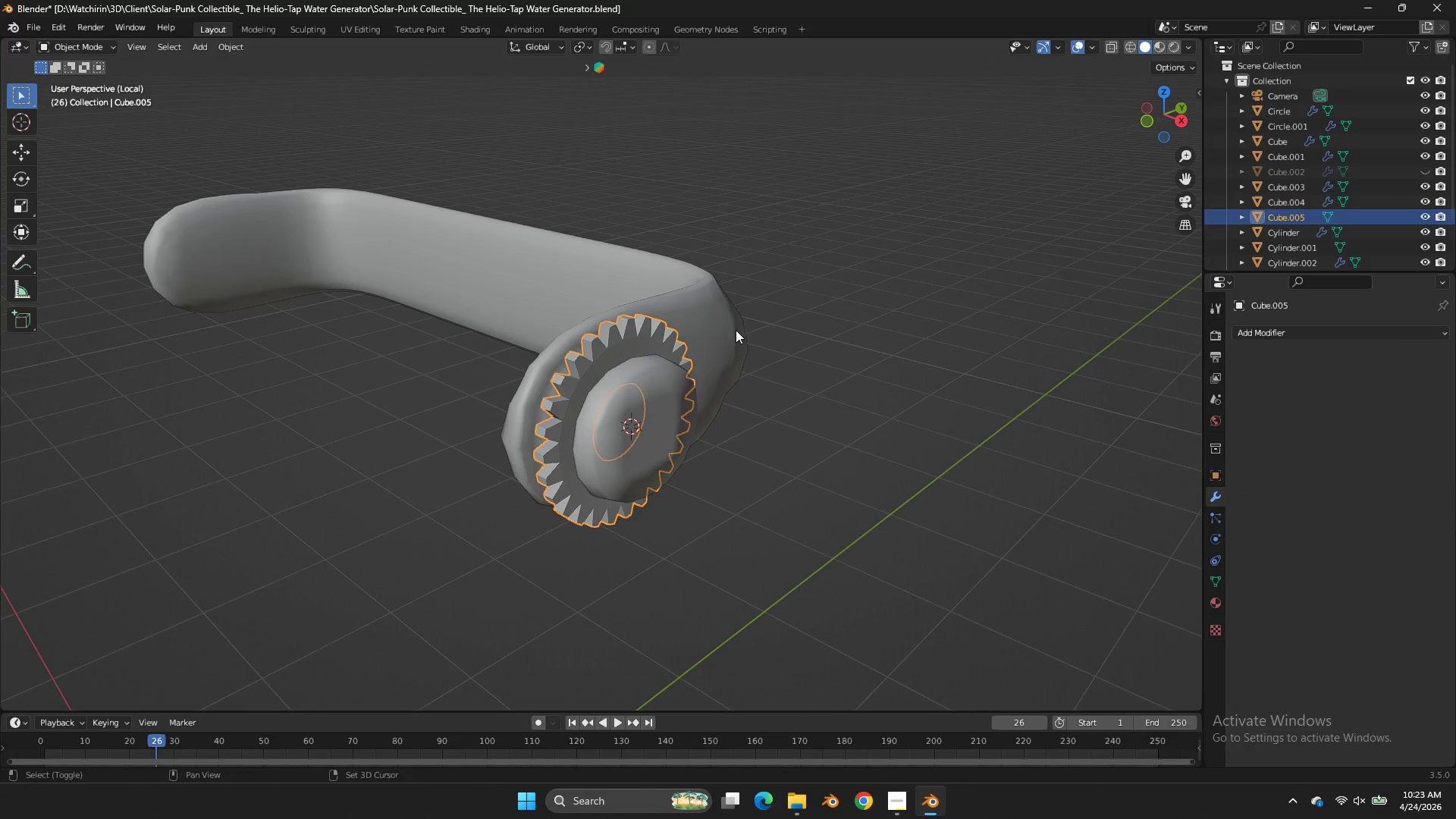 
key(Shift+ShiftLeft)
 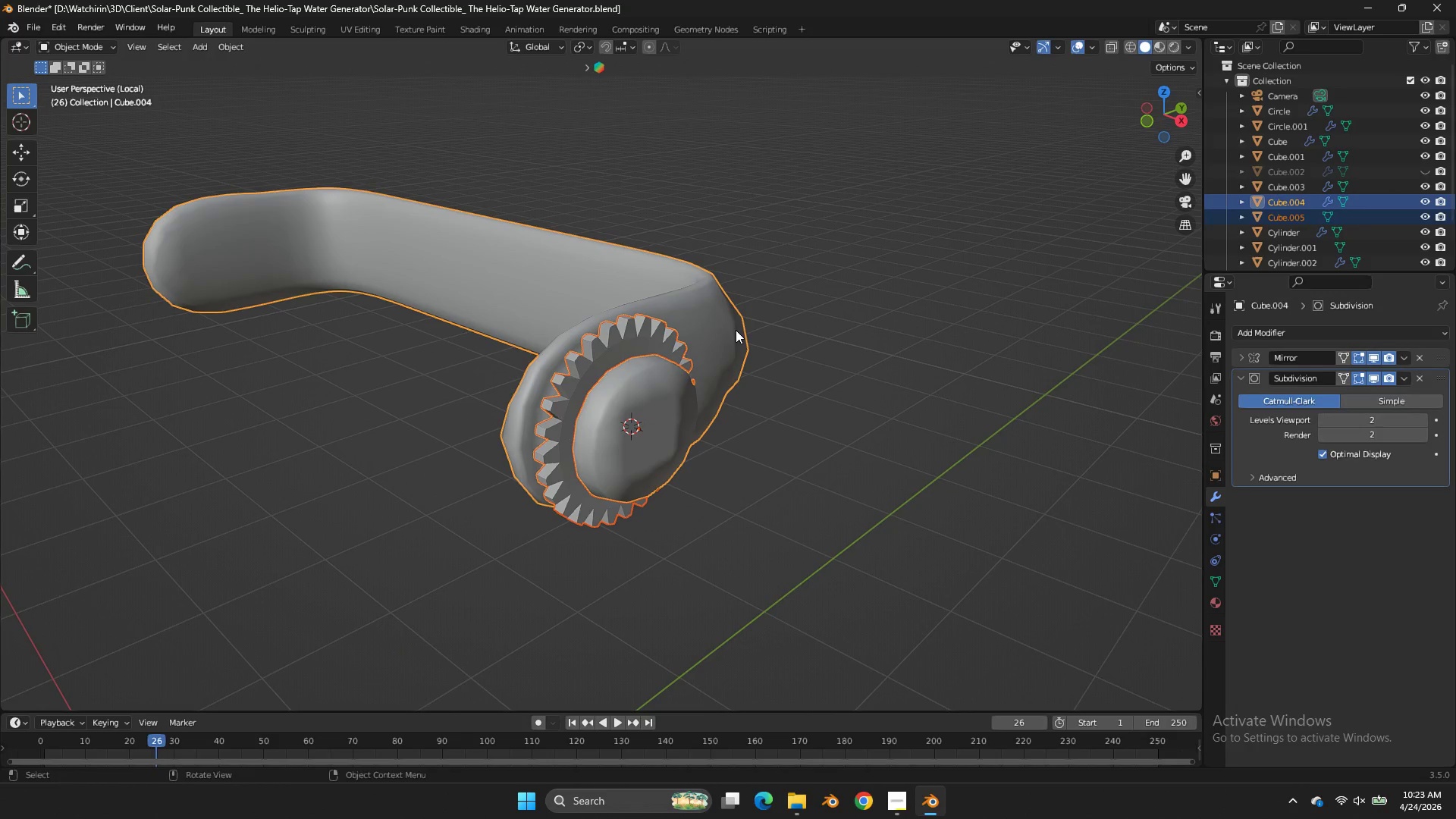 
double_click([736, 330])
 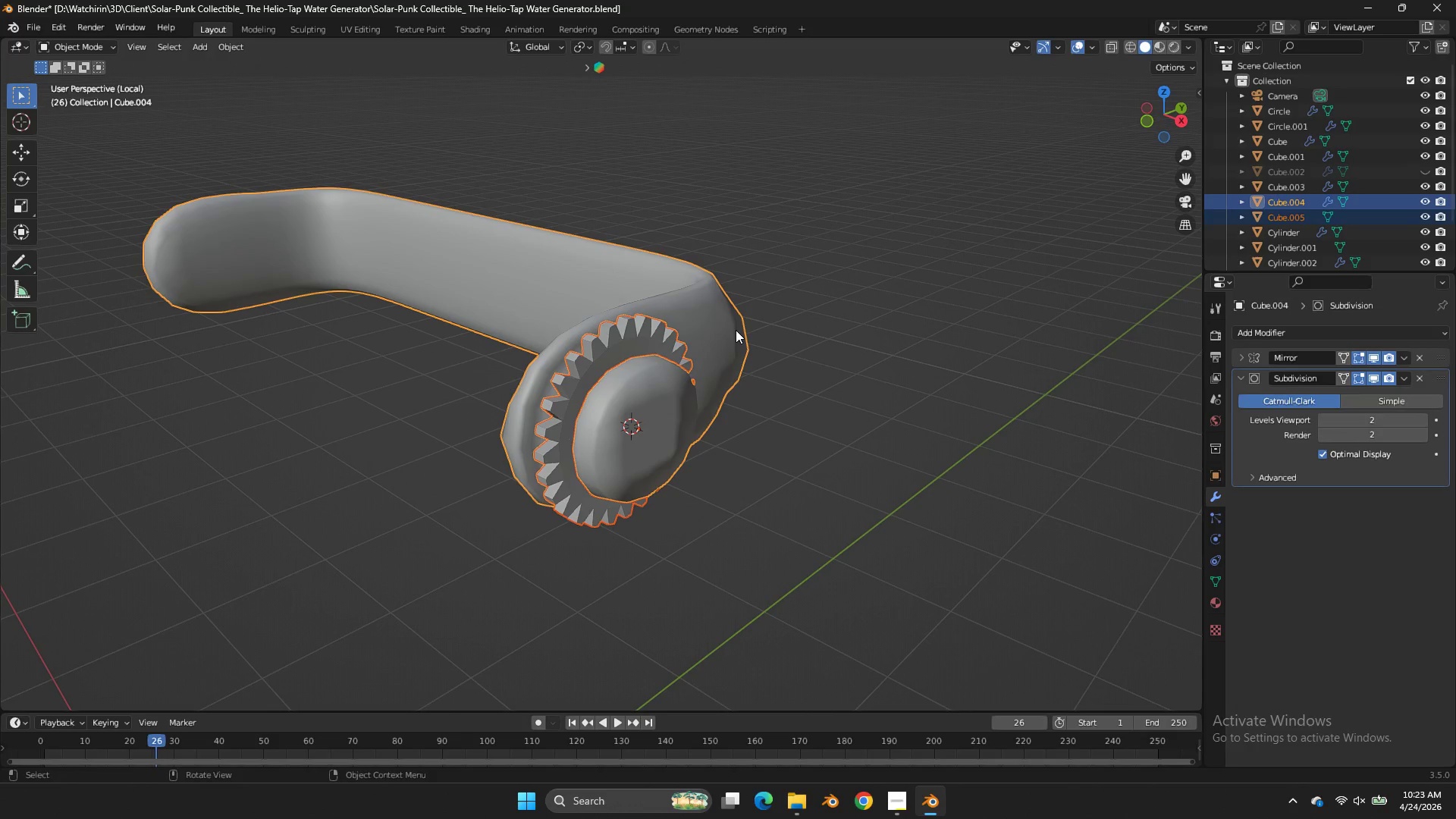 
key(Control+J)
 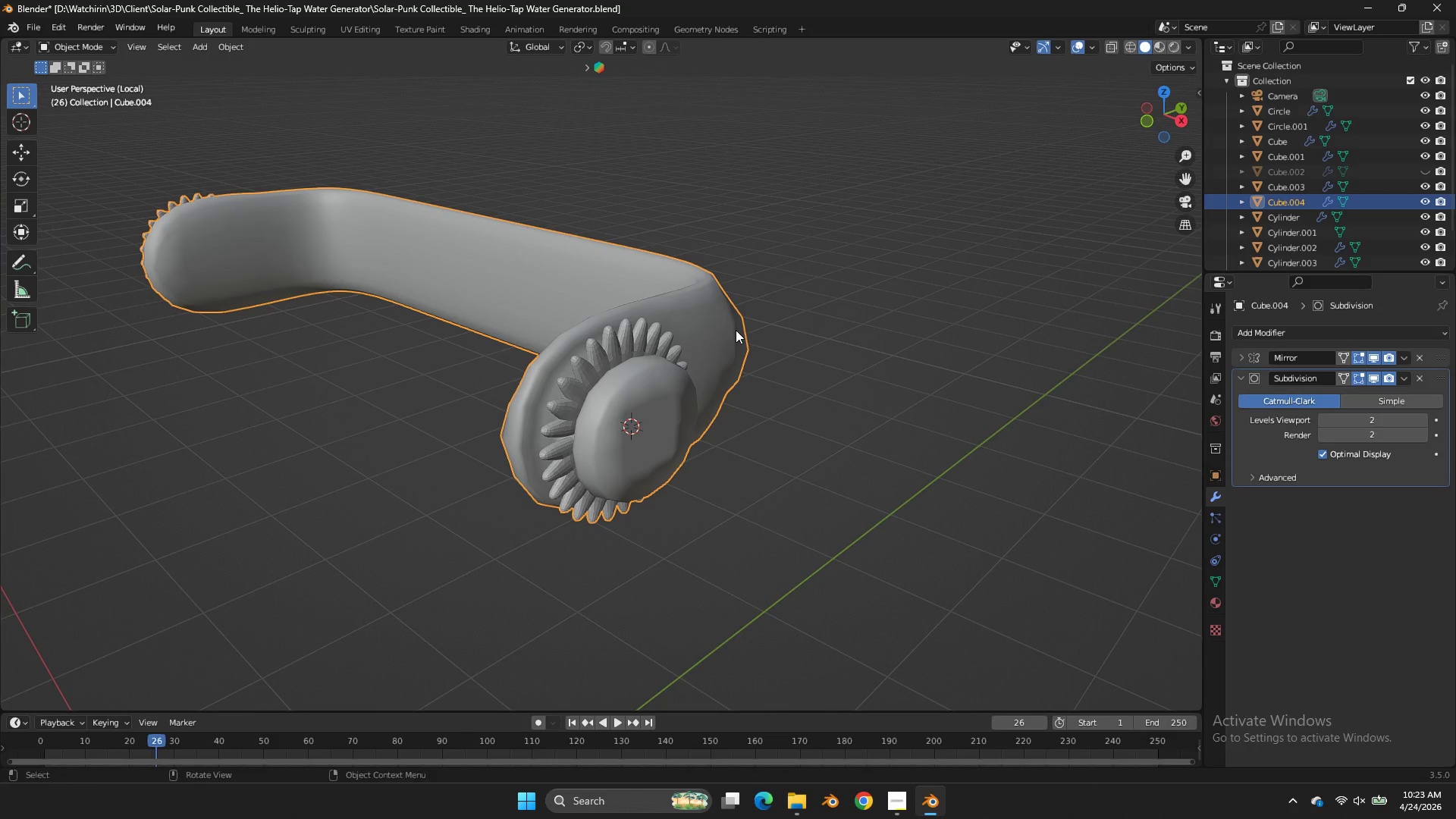 
key(Control+ControlLeft)
 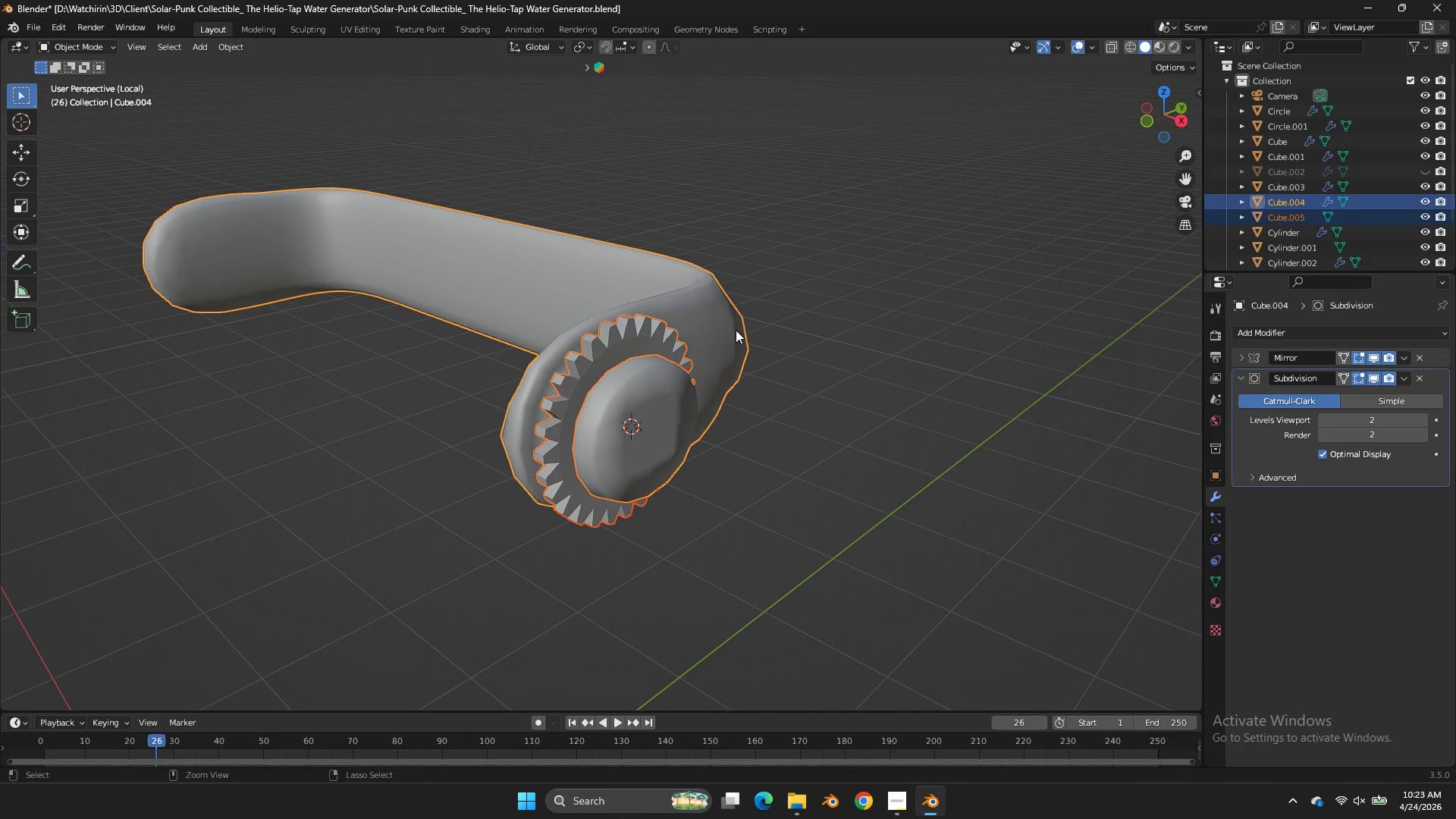 
key(Control+Z)
 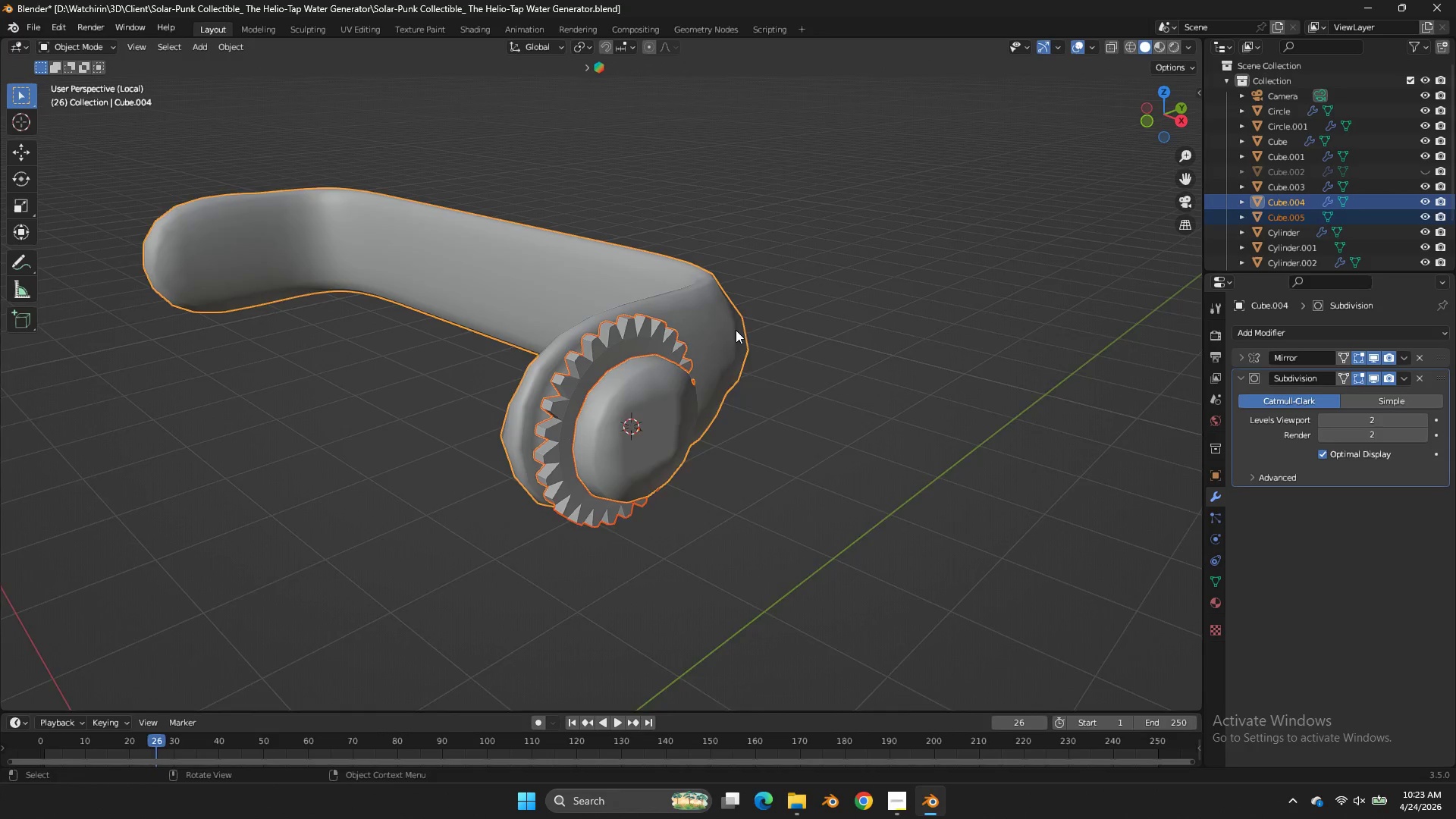 
key(Tab)
 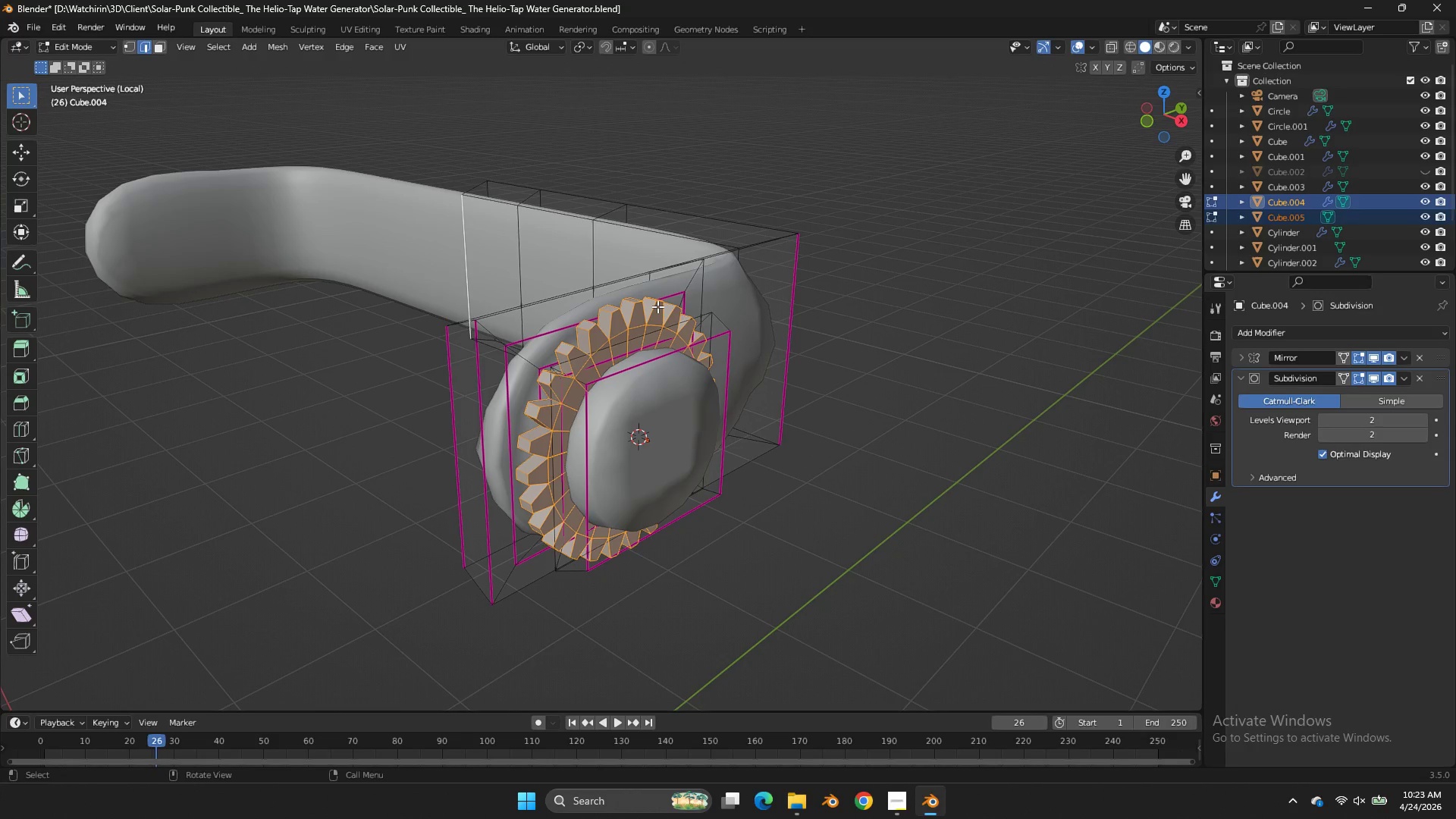 
scroll: coordinate [736, 330], scroll_direction: up, amount: 1.0
 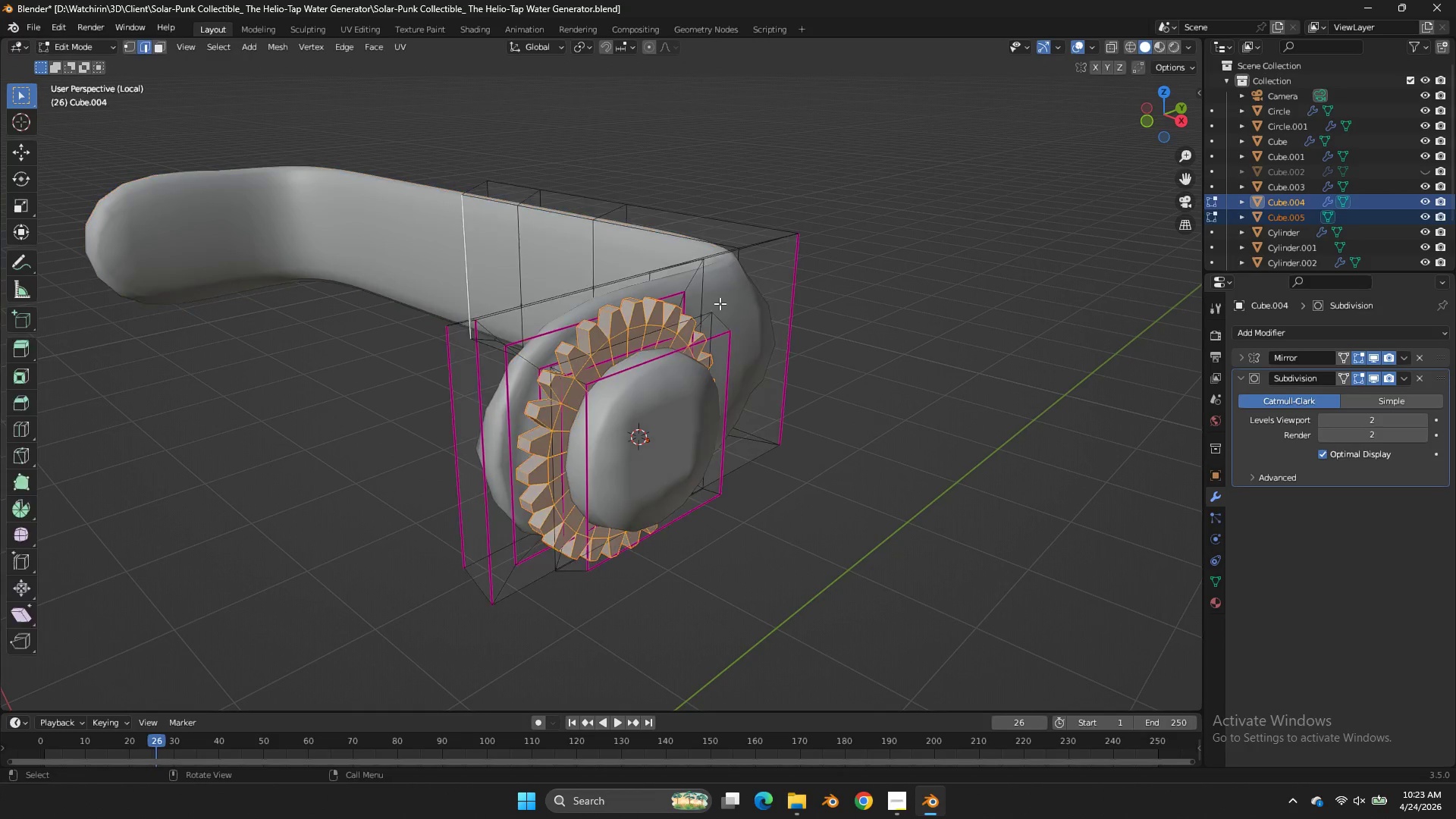 
left_click([657, 306])
 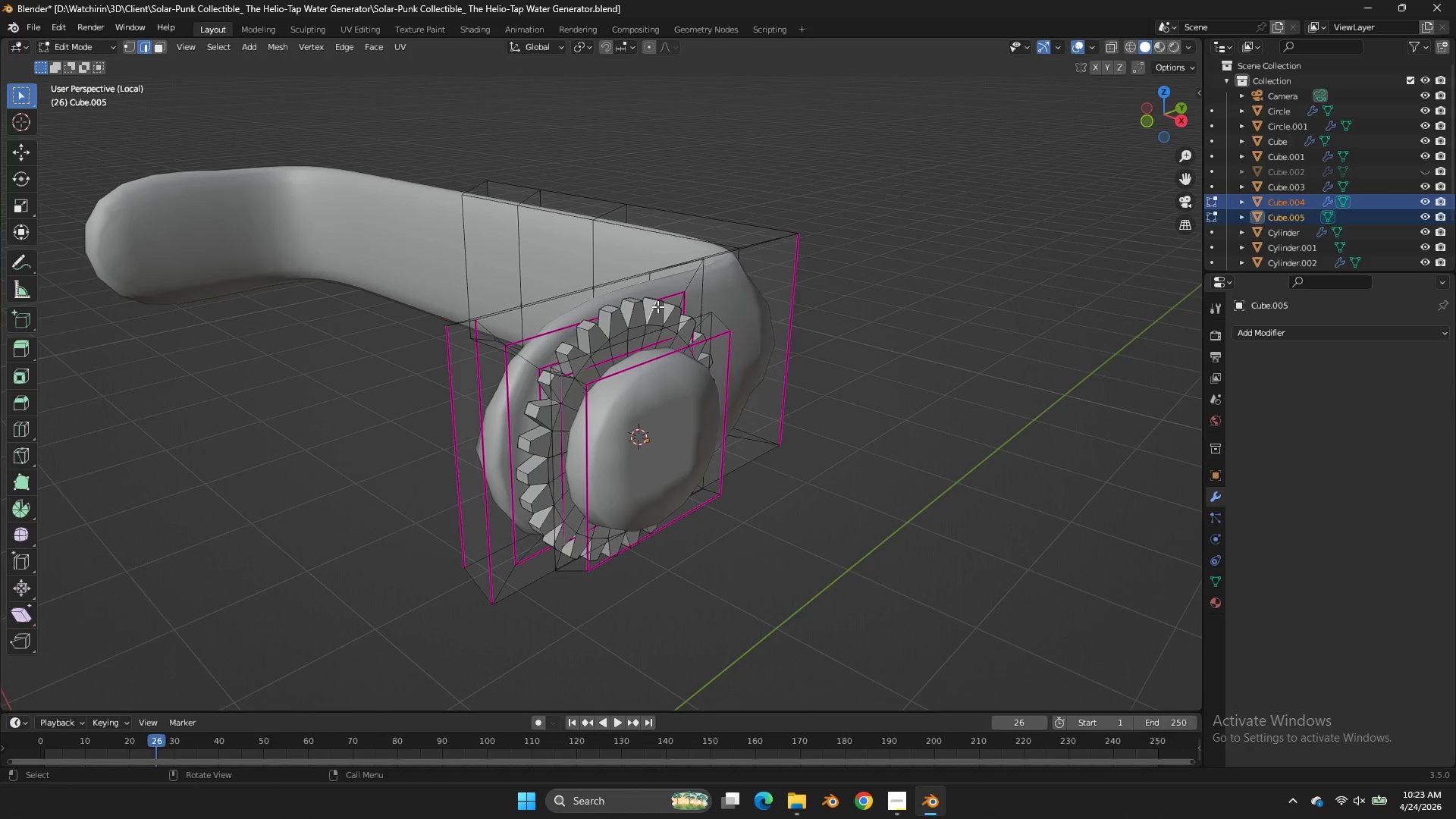 
left_click([657, 306])
 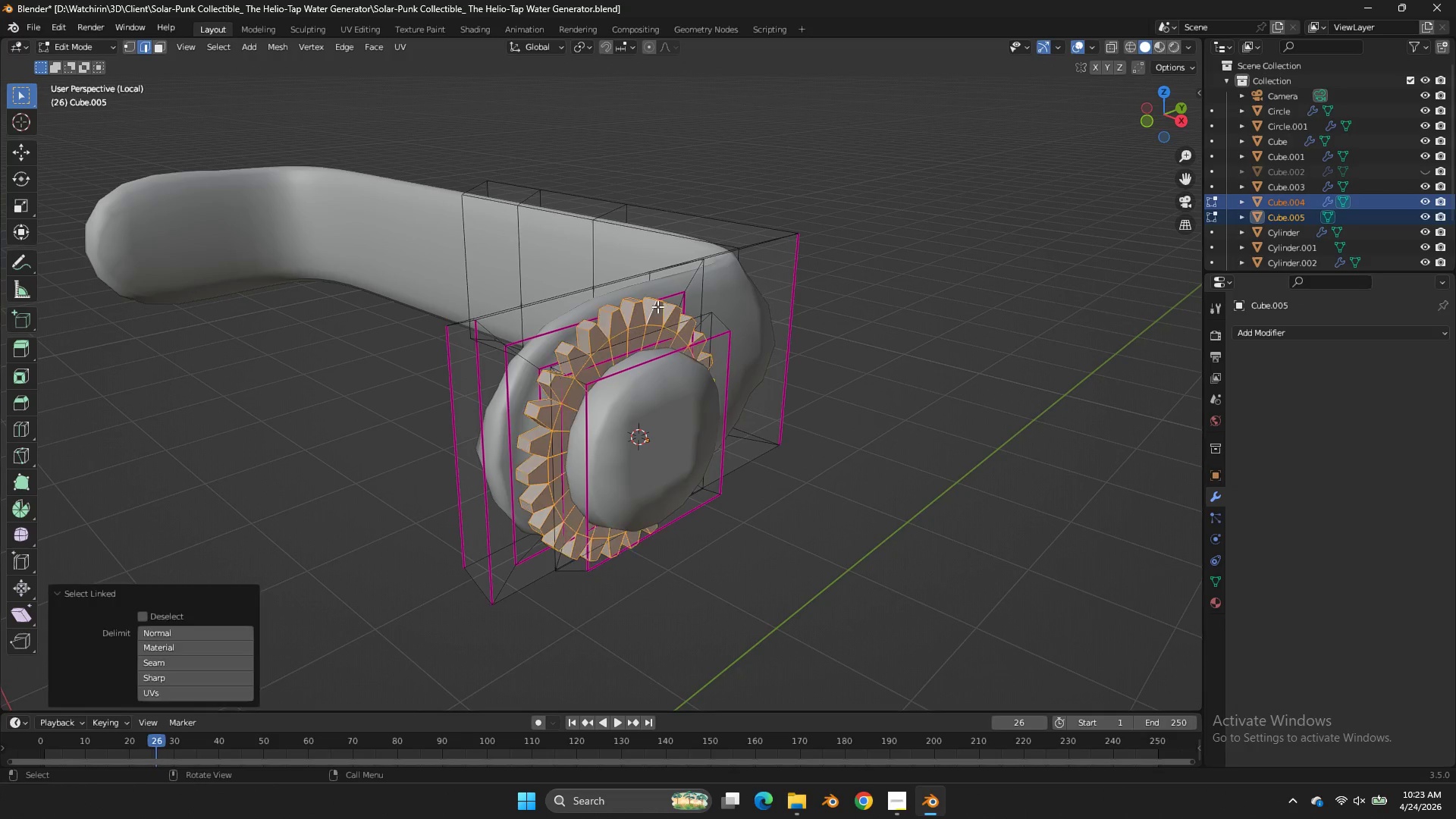 
key(L)
 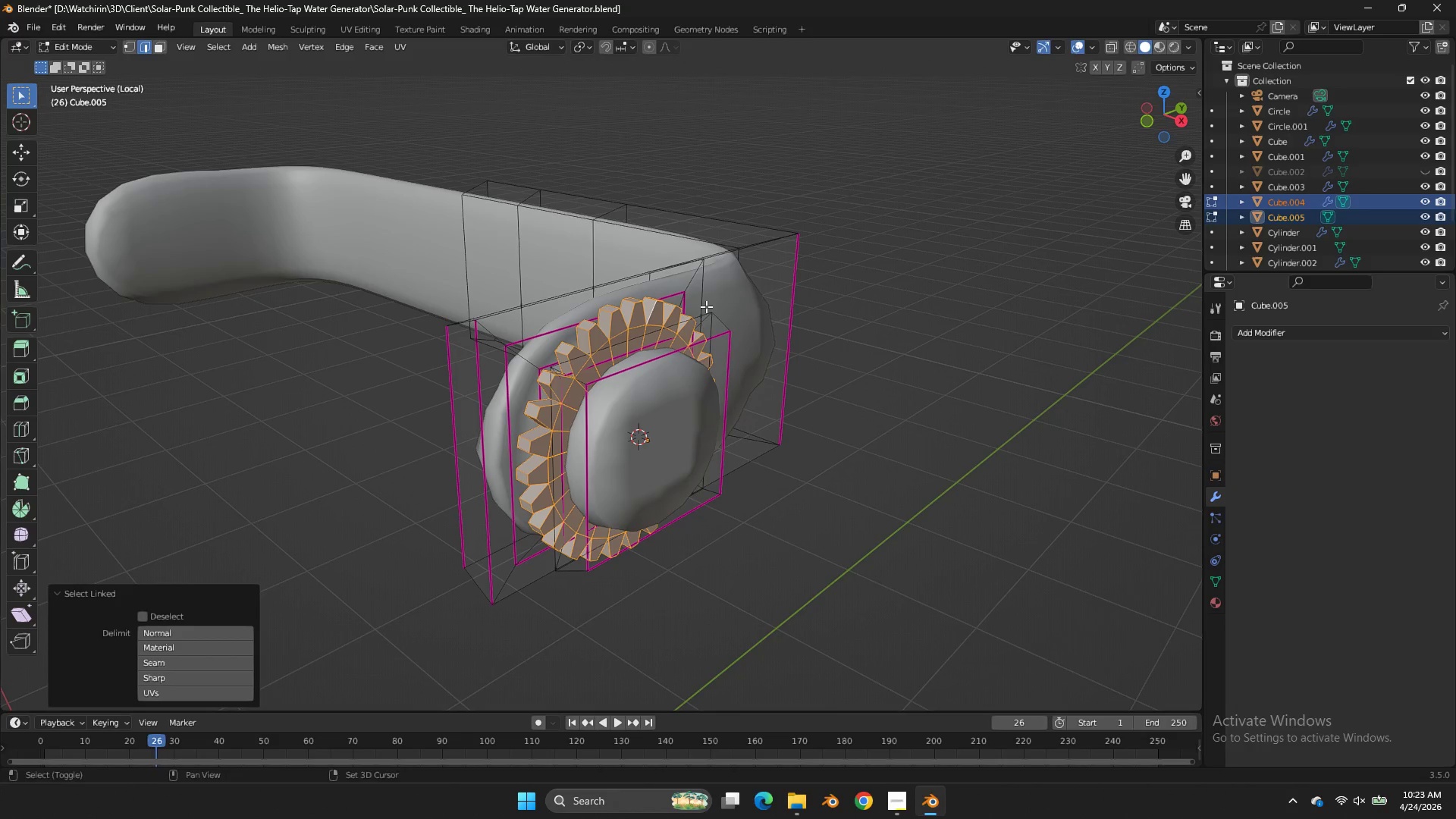 
key(Shift+E)
 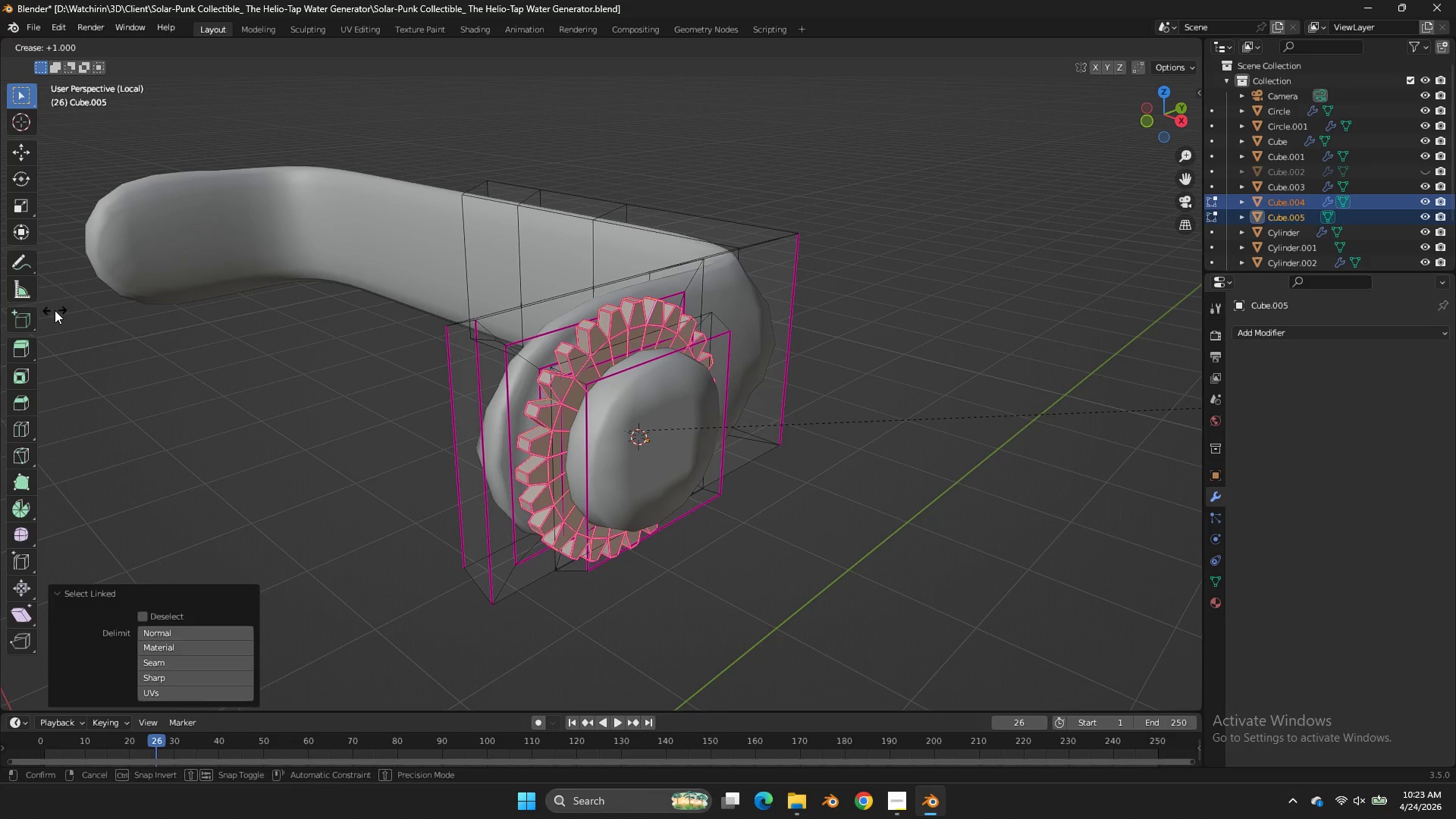 
left_click_drag(start_coordinate=[55, 310], to_coordinate=[123, 305])
 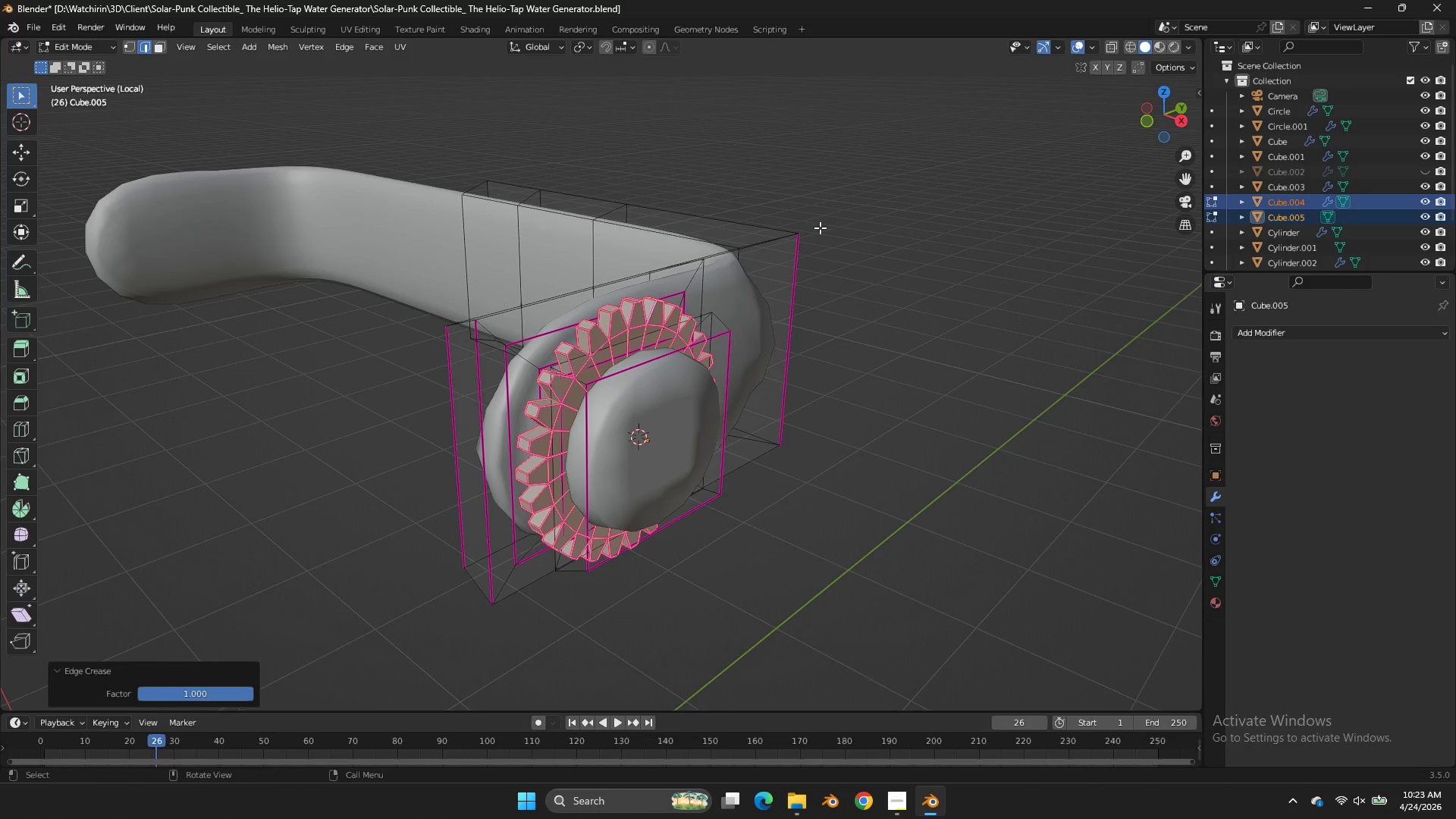 
key(Tab)
 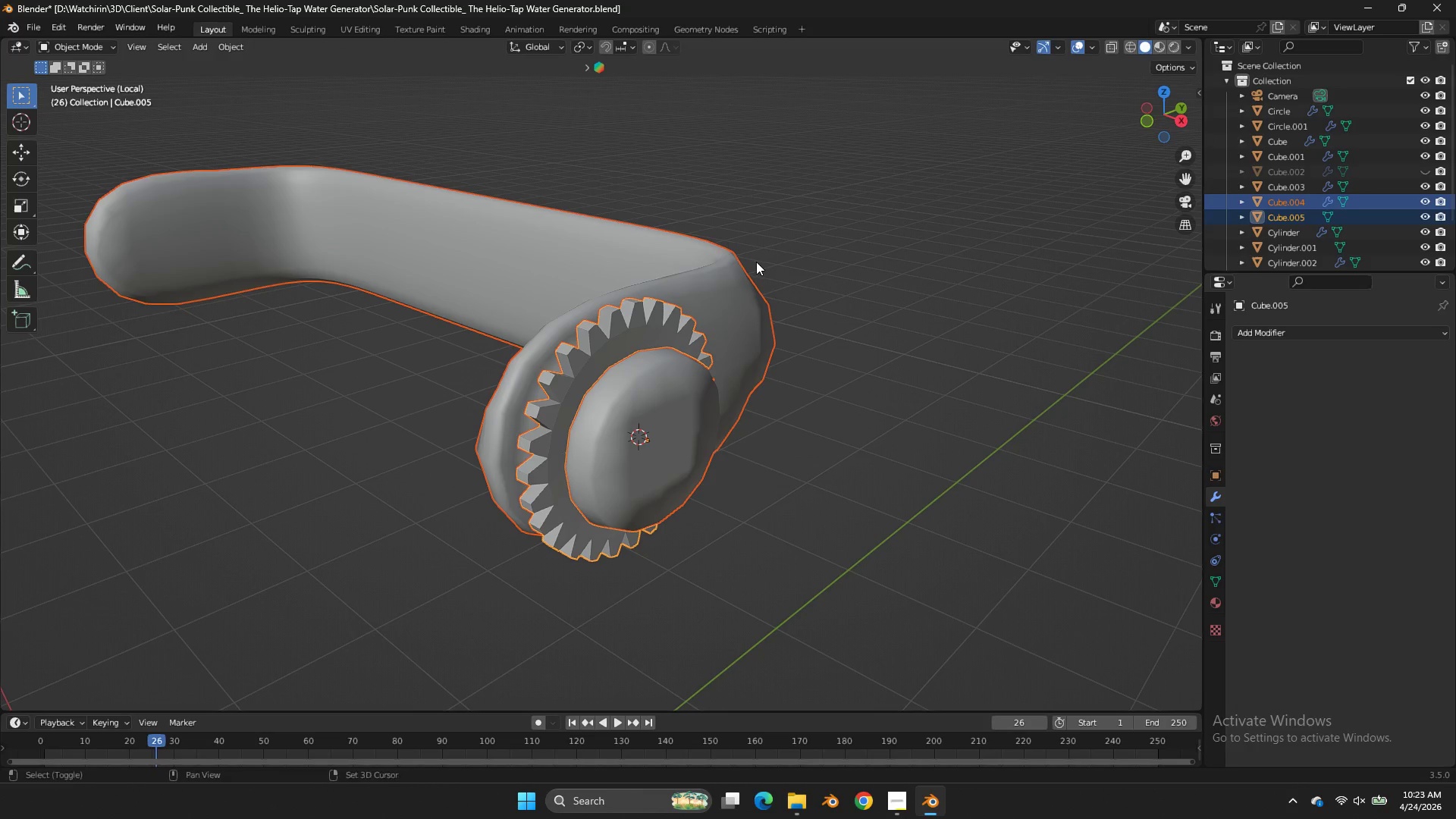 
hold_key(key=ShiftLeft, duration=0.36)
left_click([756, 262])
 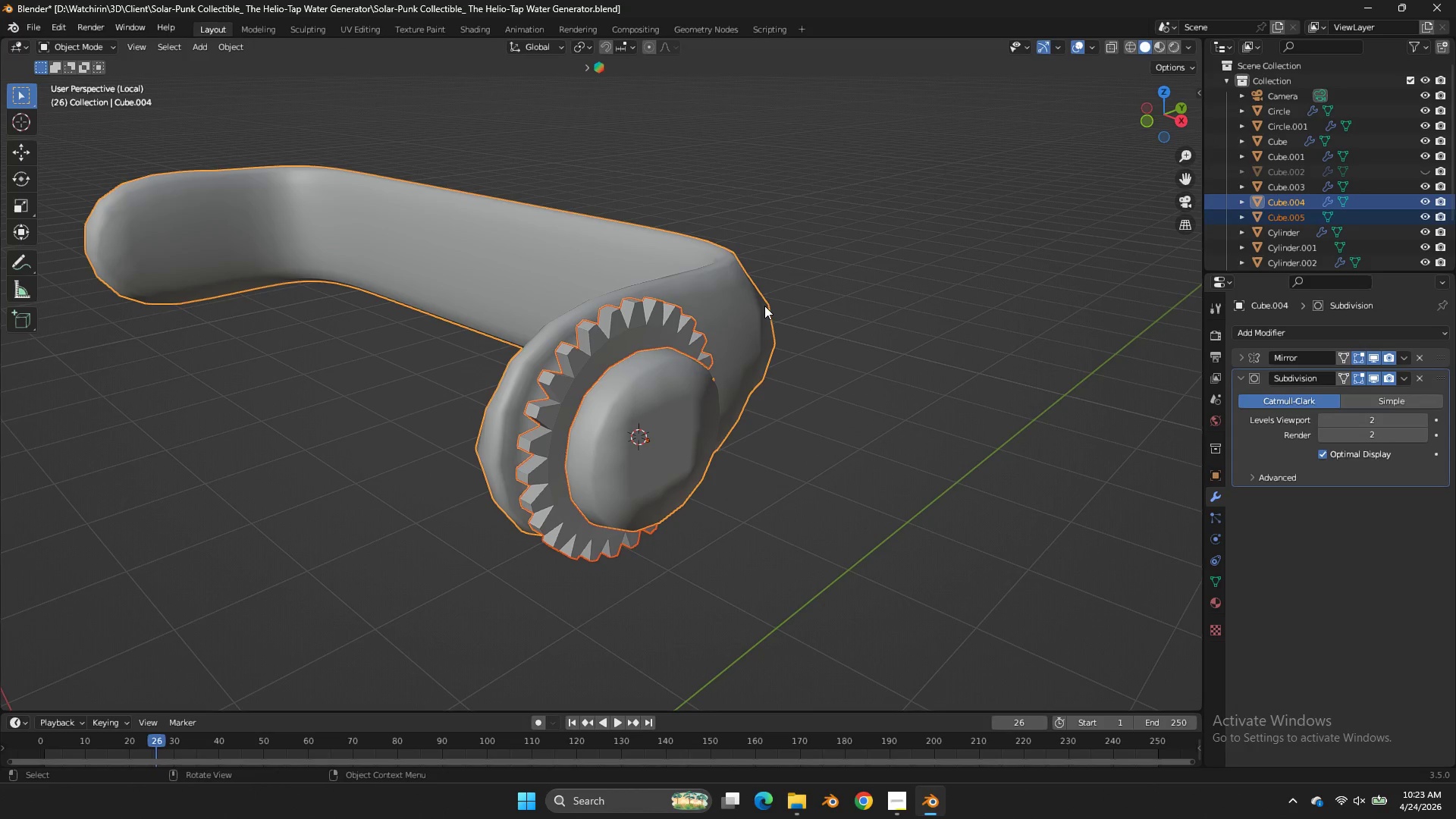 
double_click([764, 306])
 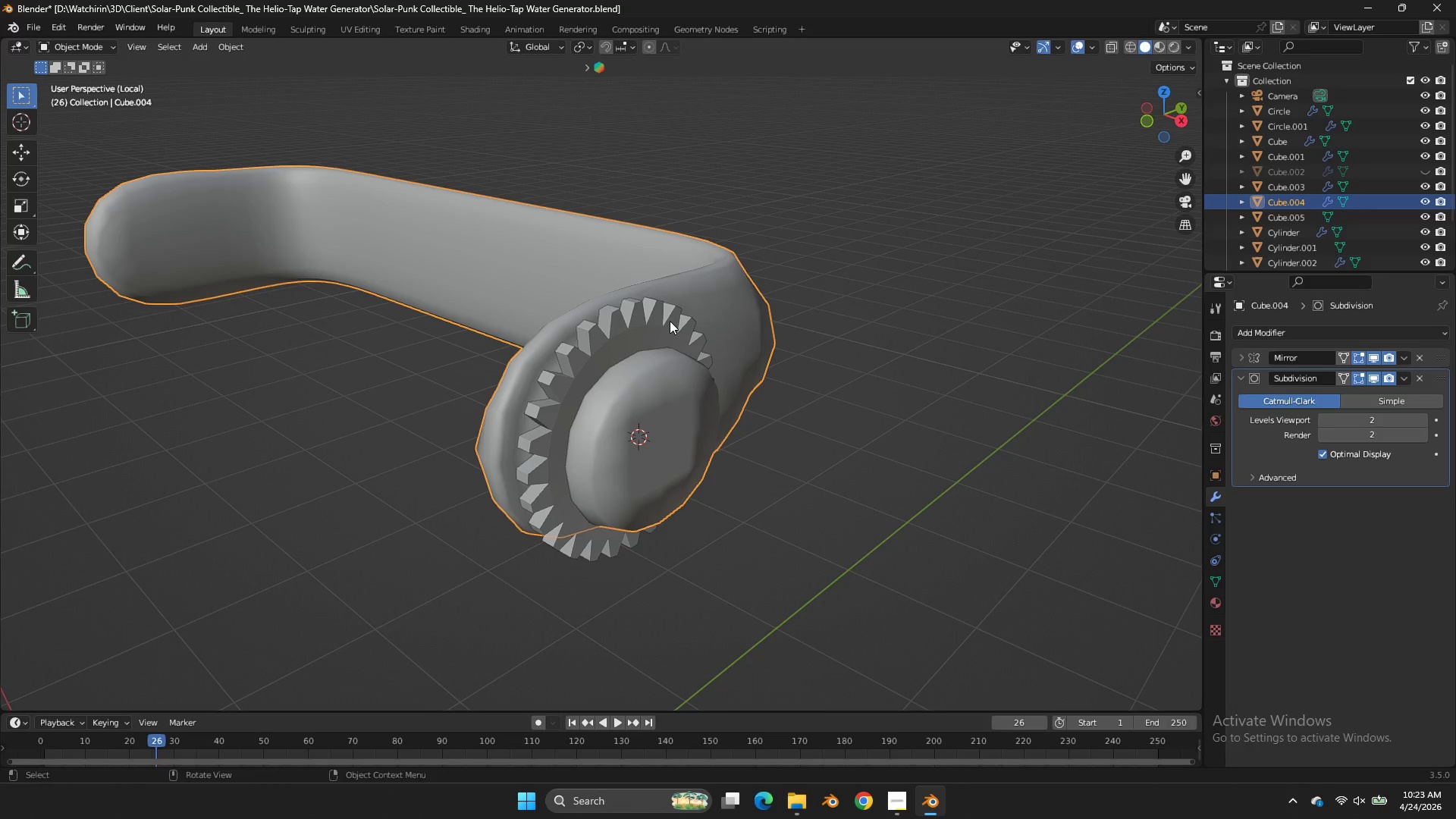 
left_click([670, 321])
 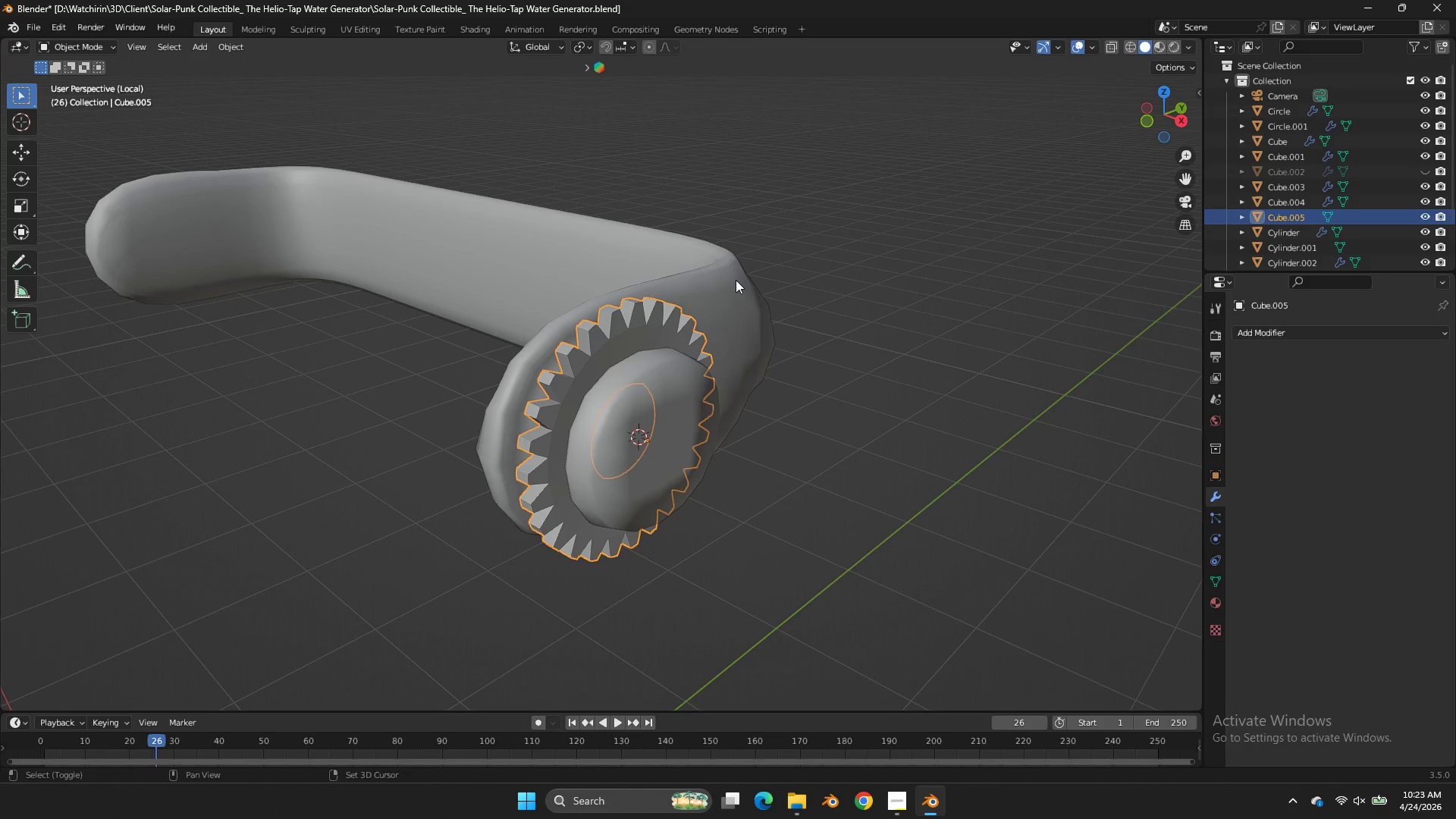 
hold_key(key=ShiftLeft, duration=0.38)
double_click([736, 278])
 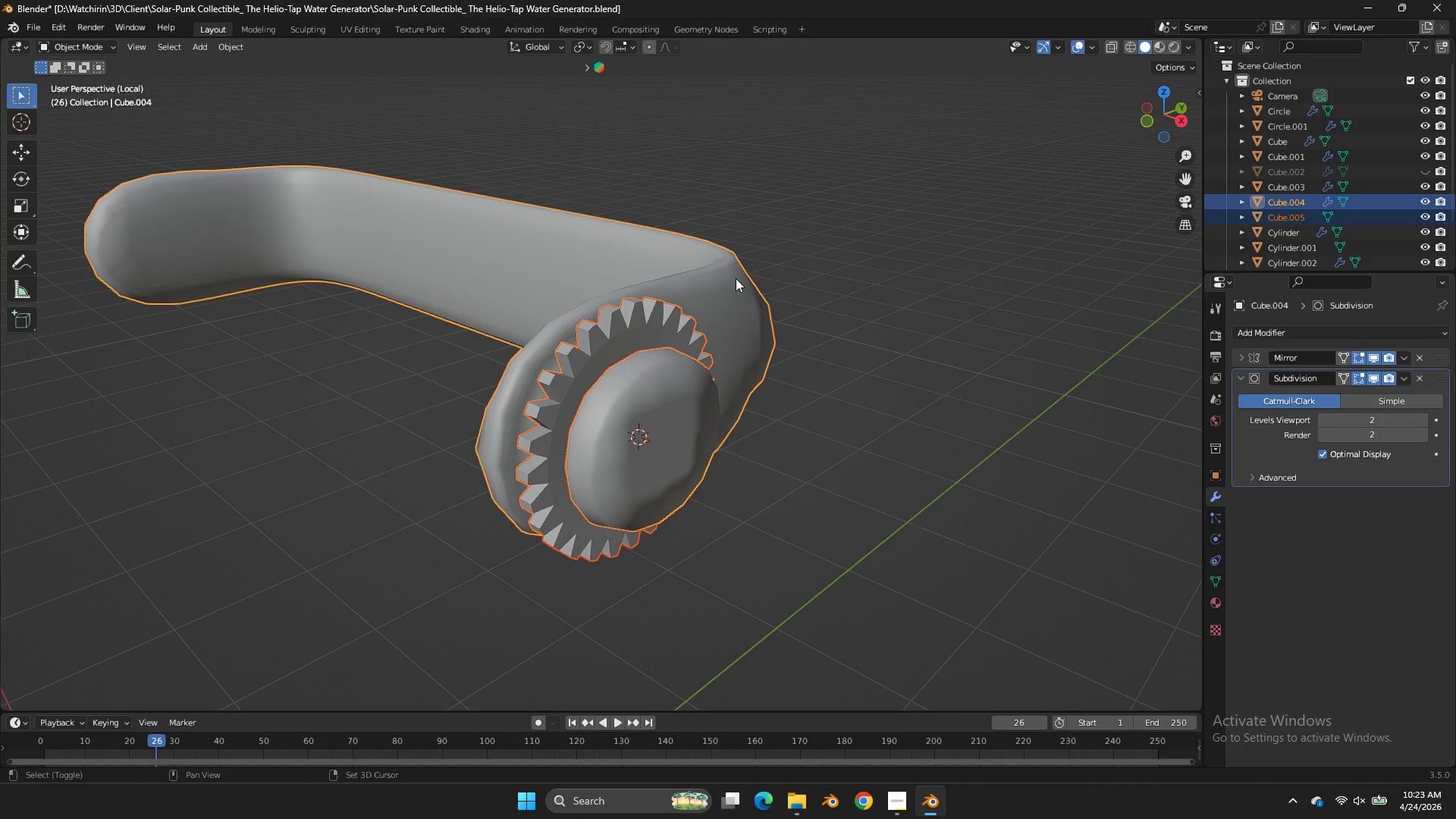 
key(Control+J)
 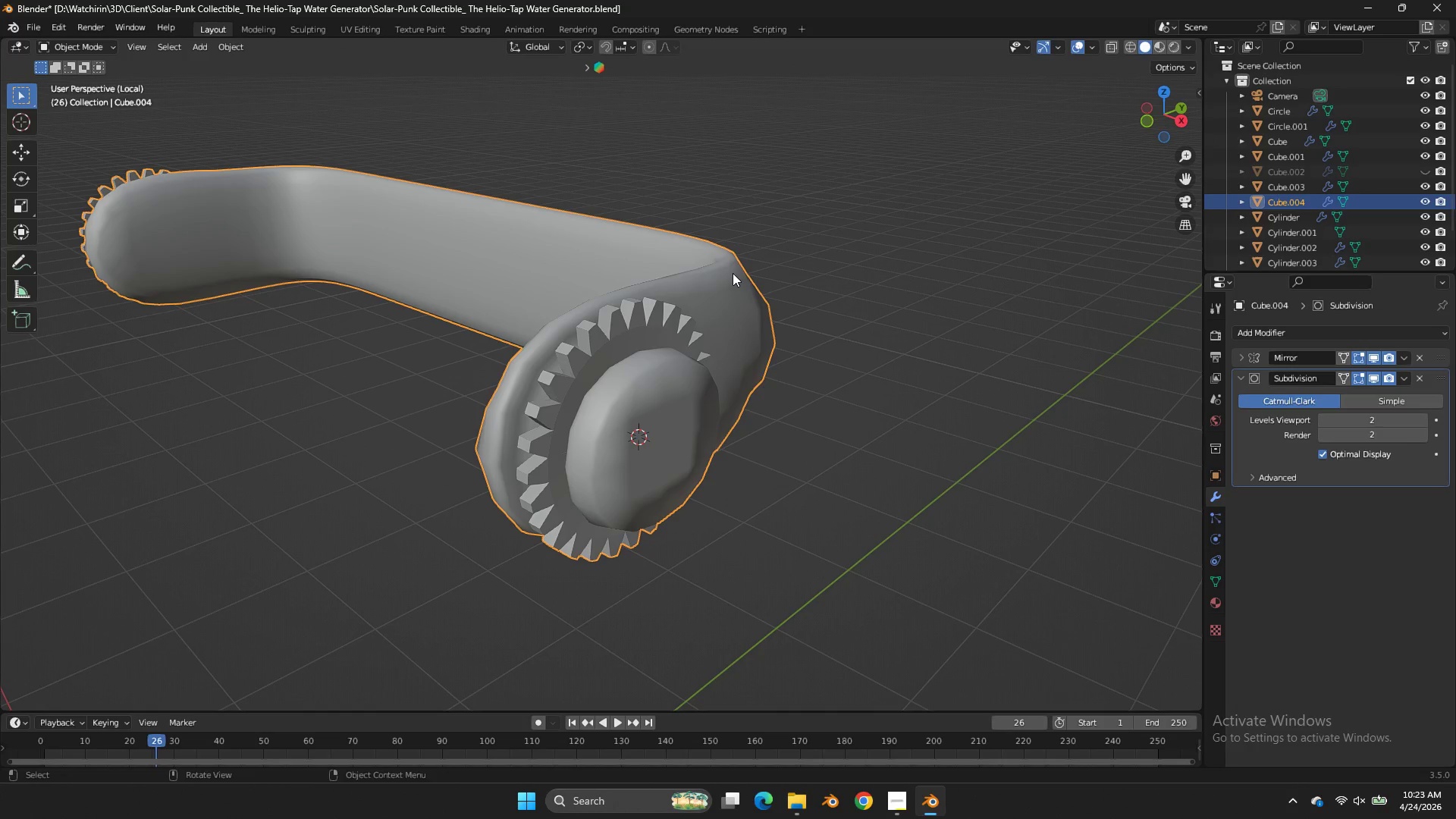 
key(Tab)
 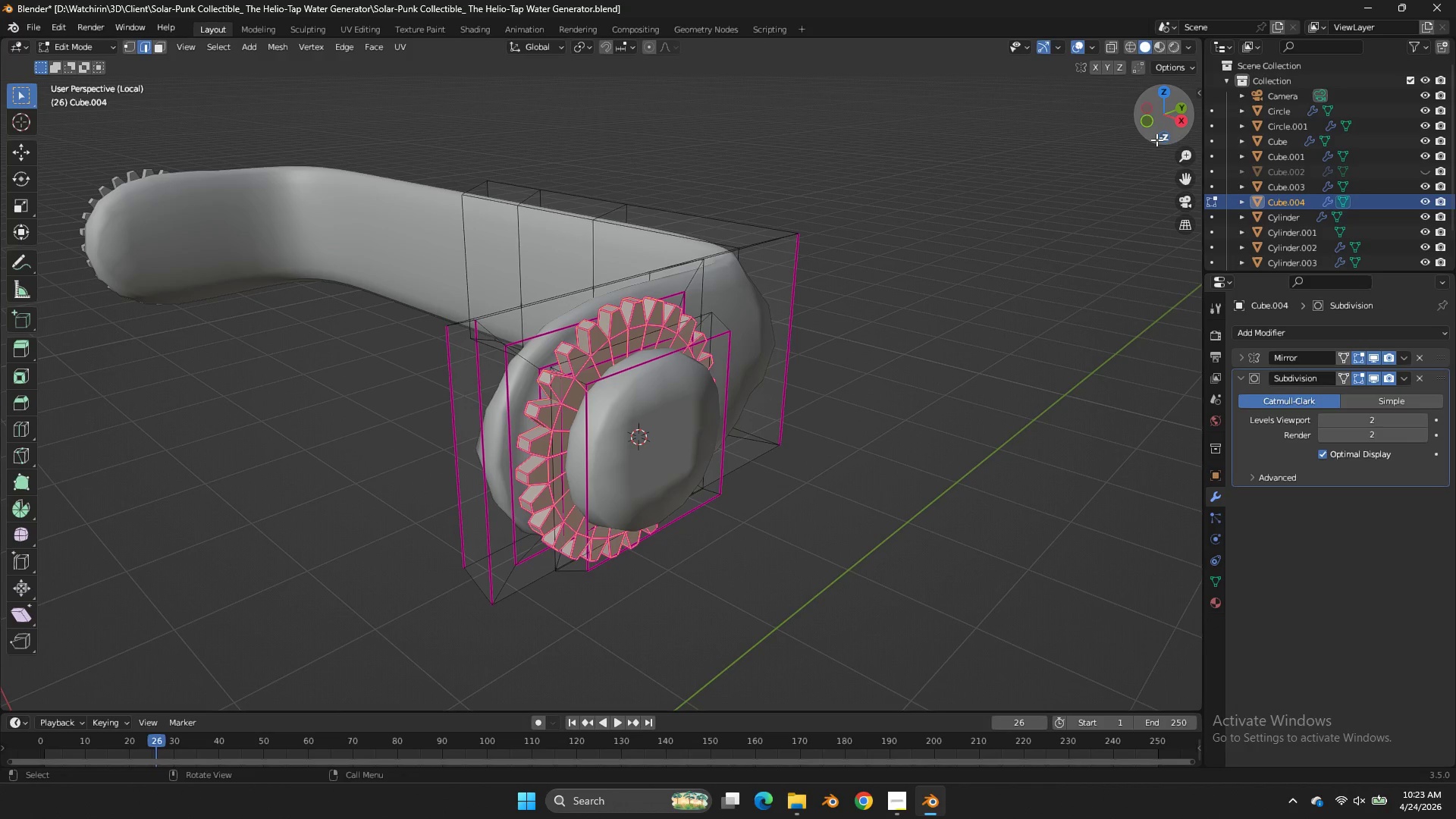 
left_click_drag(start_coordinate=[1161, 129], to_coordinate=[1011, 121])
 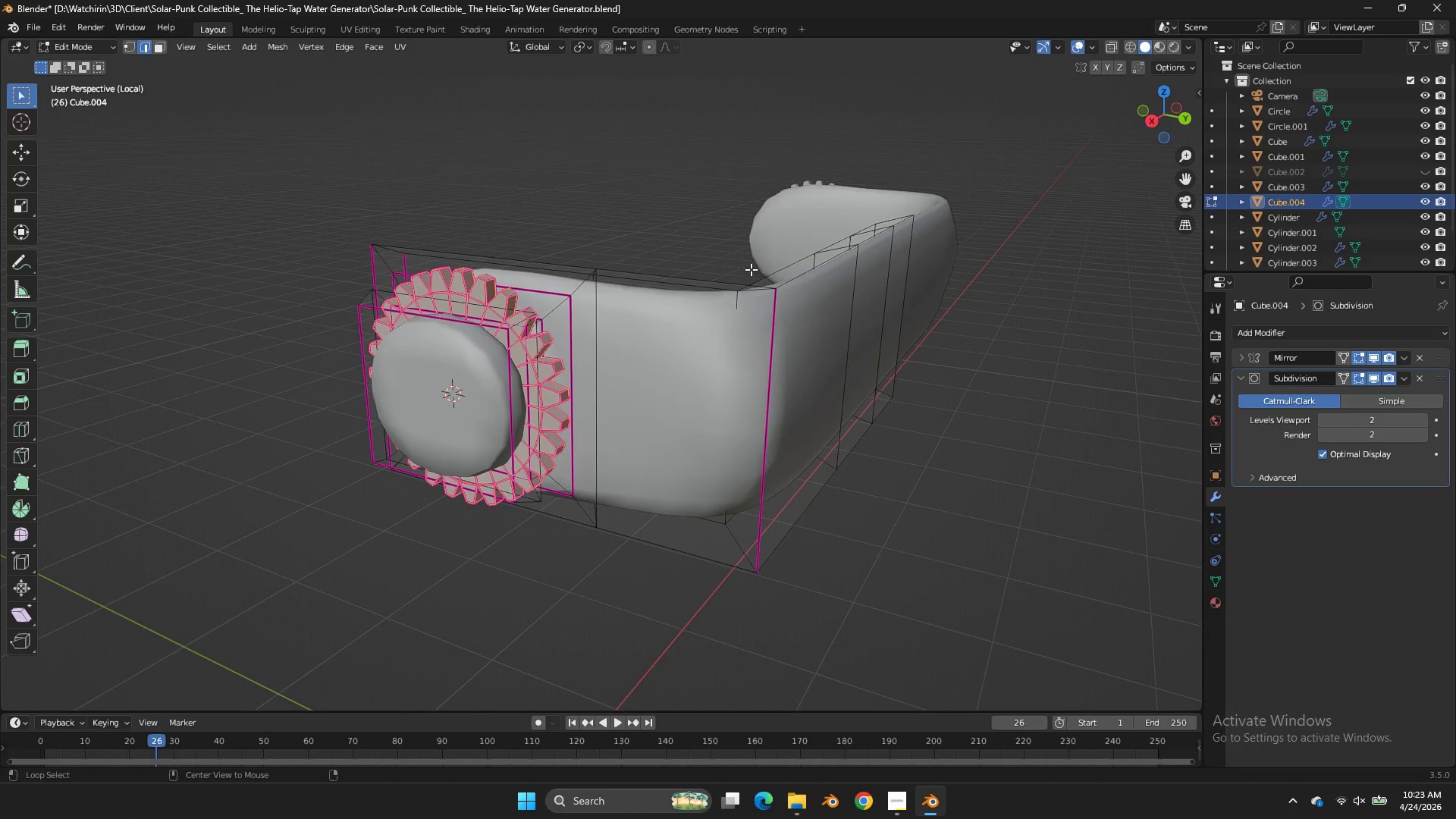 
hold_key(key=AltLeft, duration=1.03)
left_click_drag(start_coordinate=[732, 297], to_coordinate=[736, 294])
 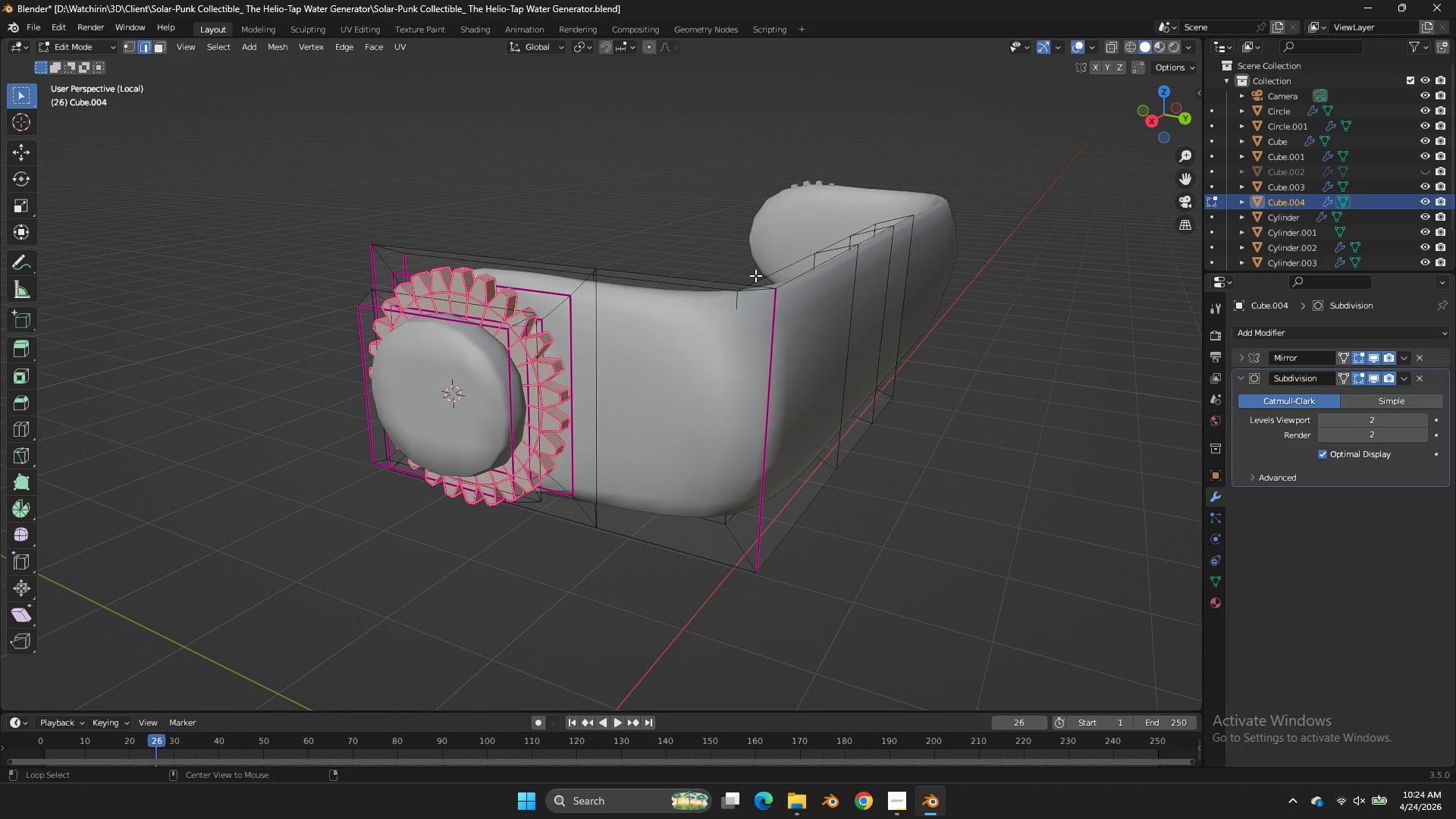 
double_click([755, 275])
 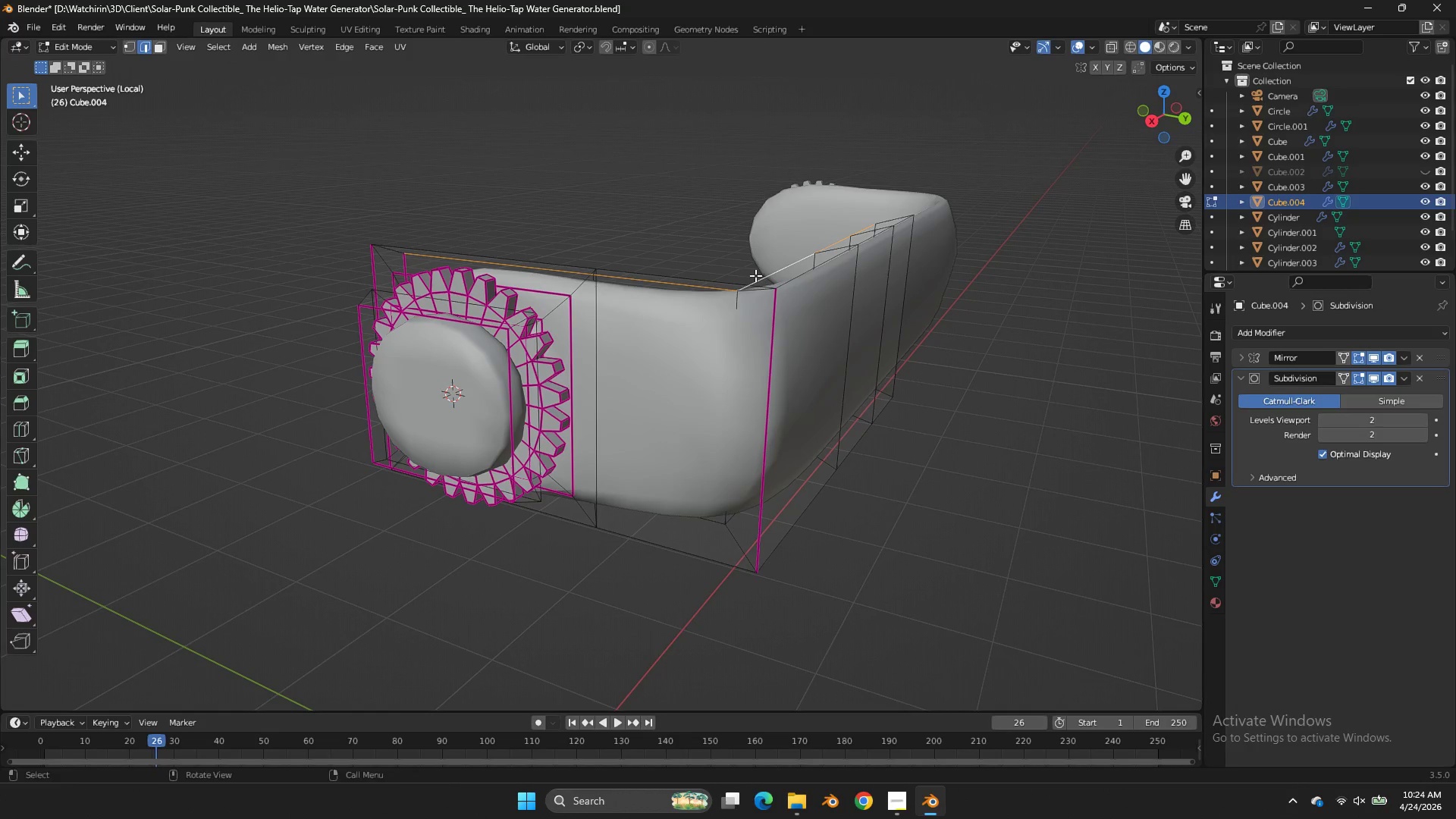 
type(Ez)
 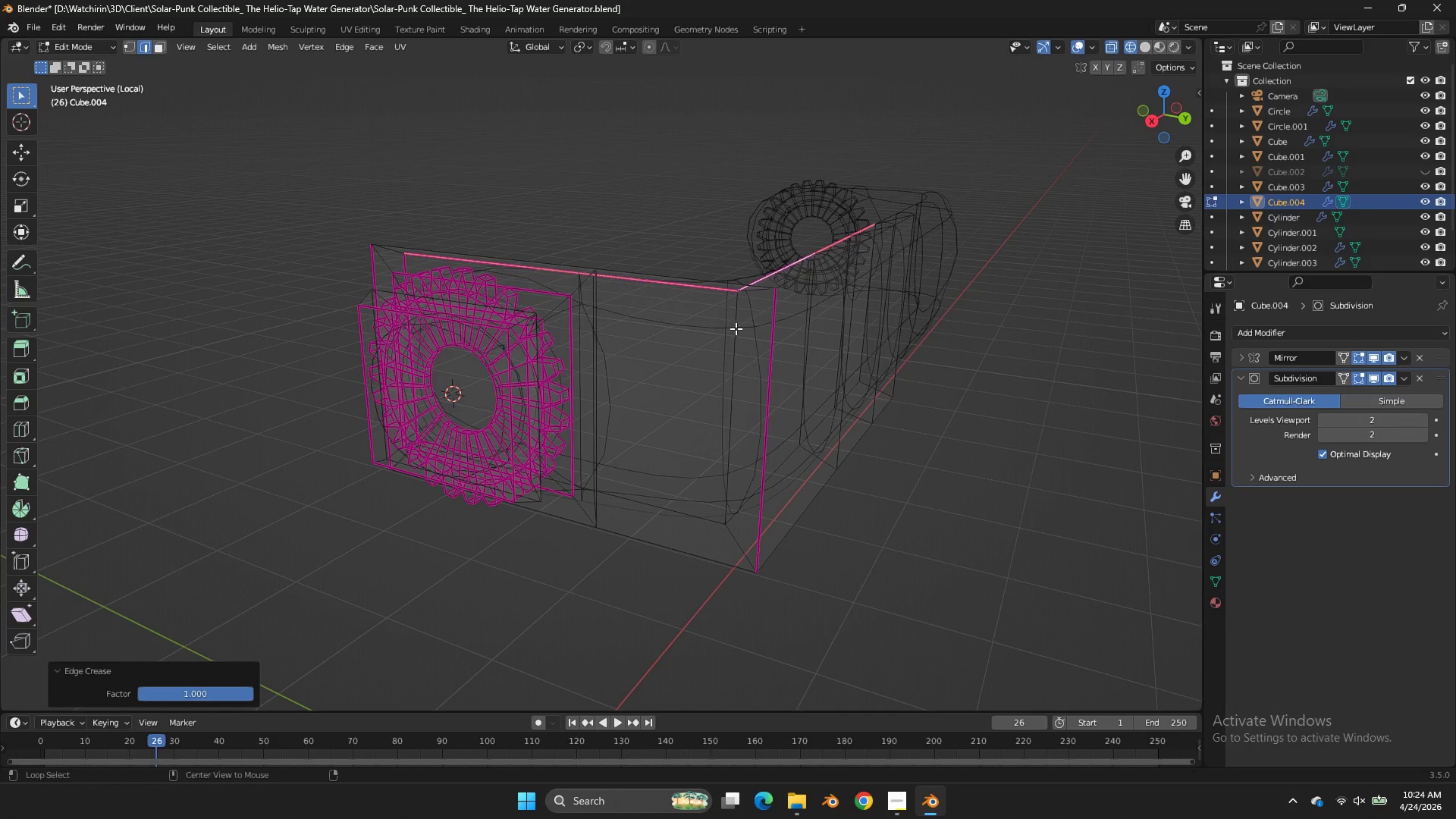 
hold_key(key=AltLeft, duration=0.59)
left_click([738, 328])
 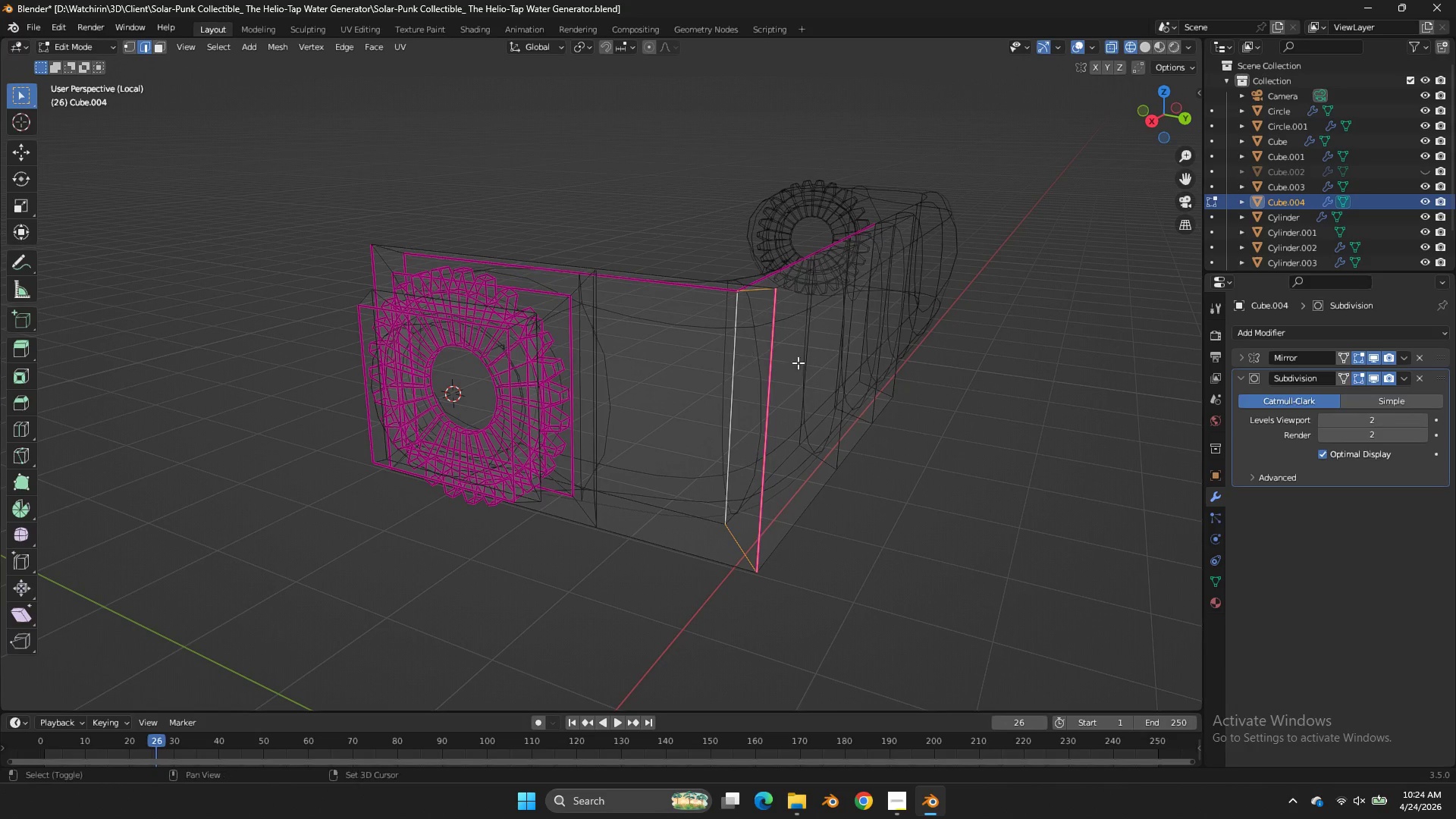 
type(Ez)
key(Tab)
 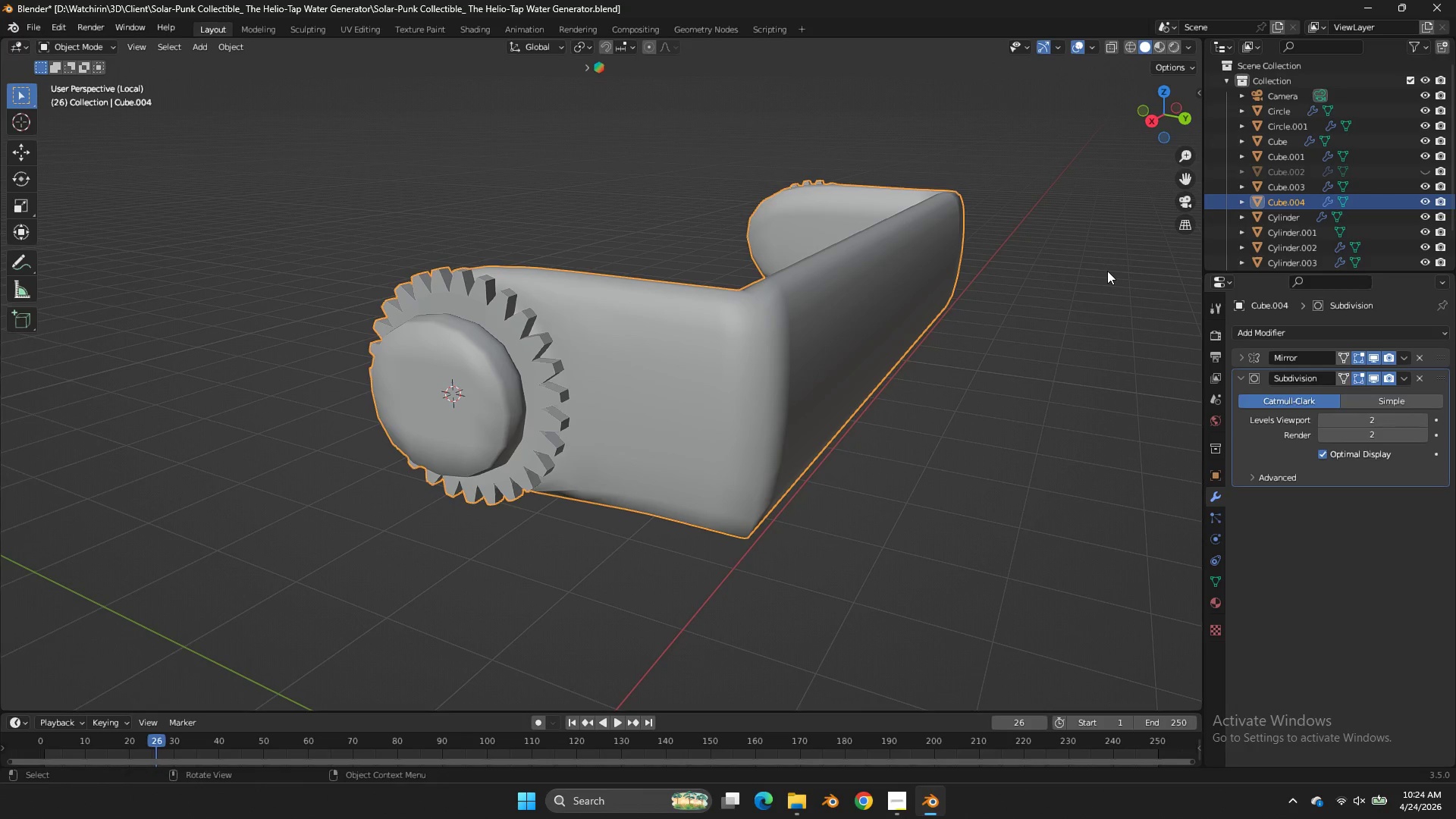 
left_click_drag(start_coordinate=[758, 300], to_coordinate=[771, 294])
 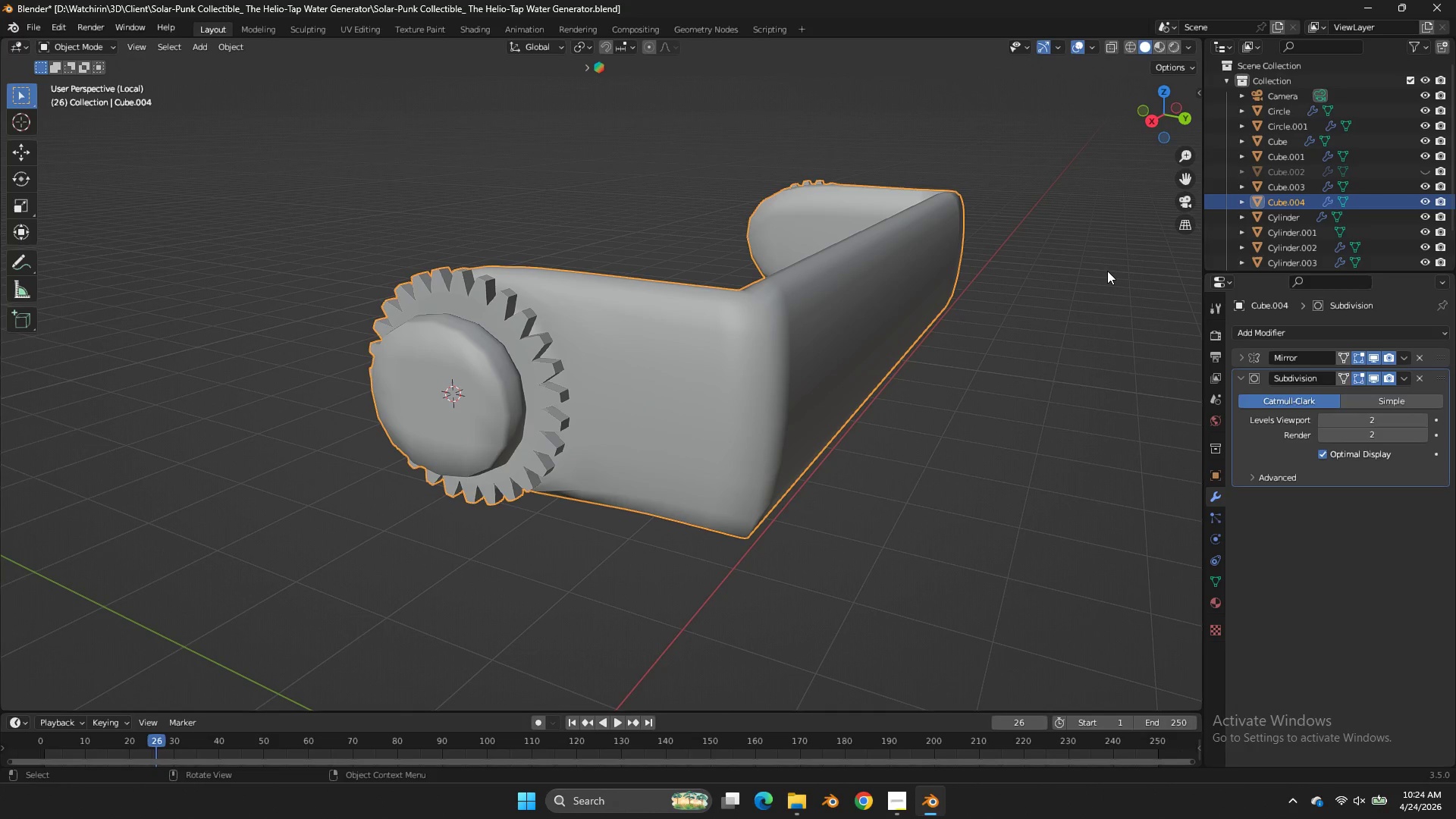 
wait(18.61)
 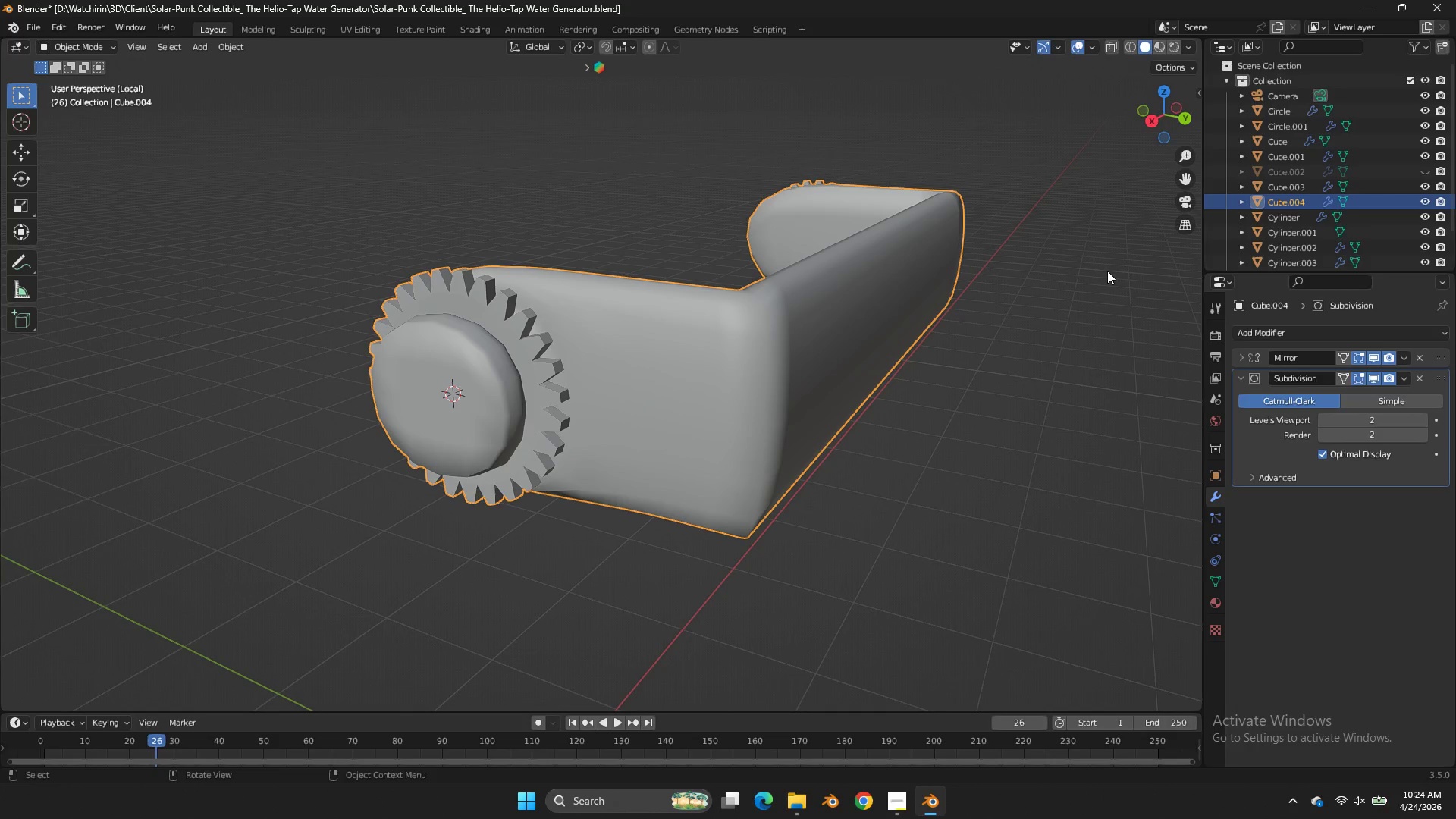 
key(Control+ControlLeft)
 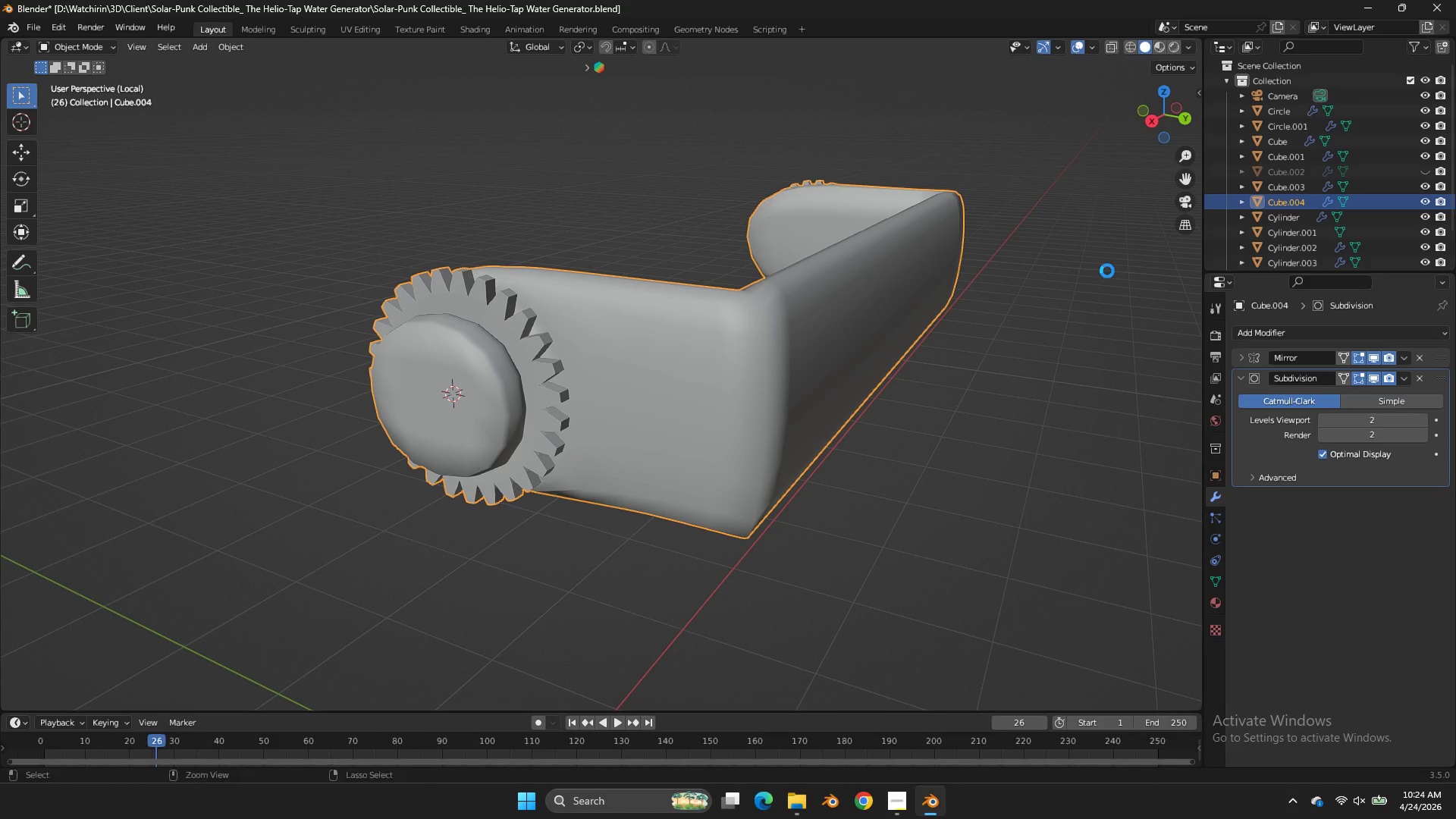 
key(Control+S)
 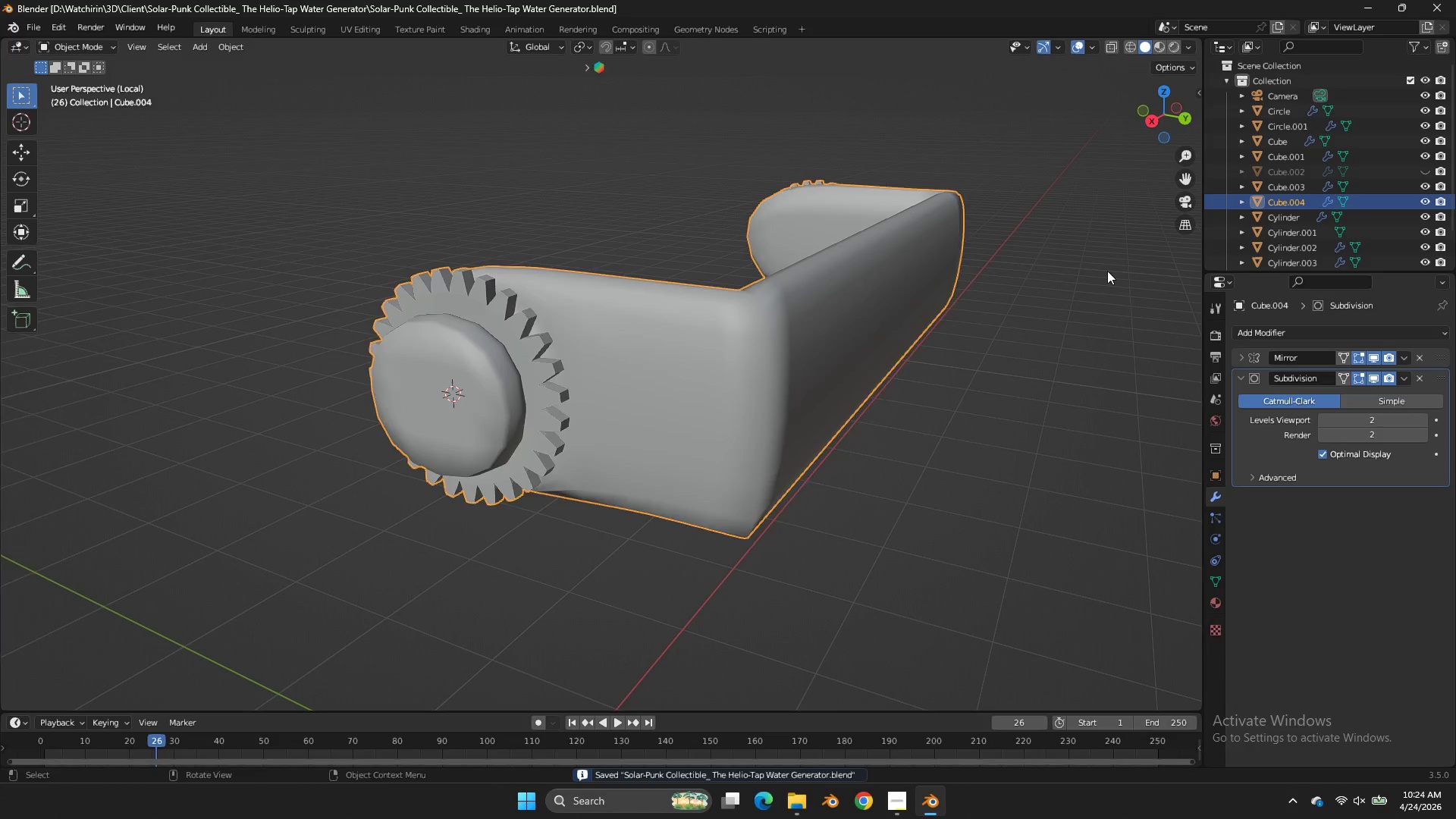 
key(Tab)
 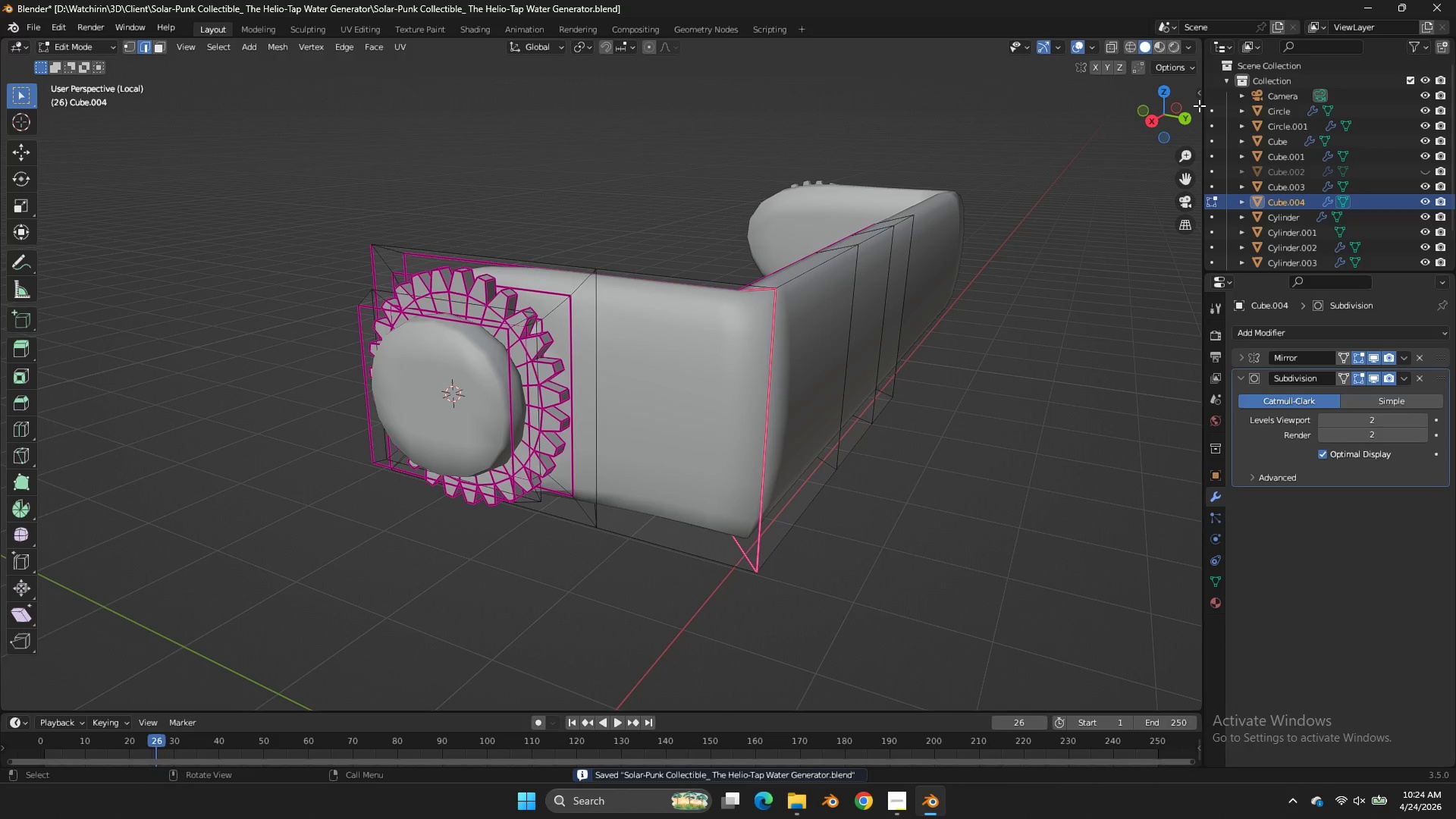 
left_click_drag(start_coordinate=[1199, 108], to_coordinate=[1241, 136])
 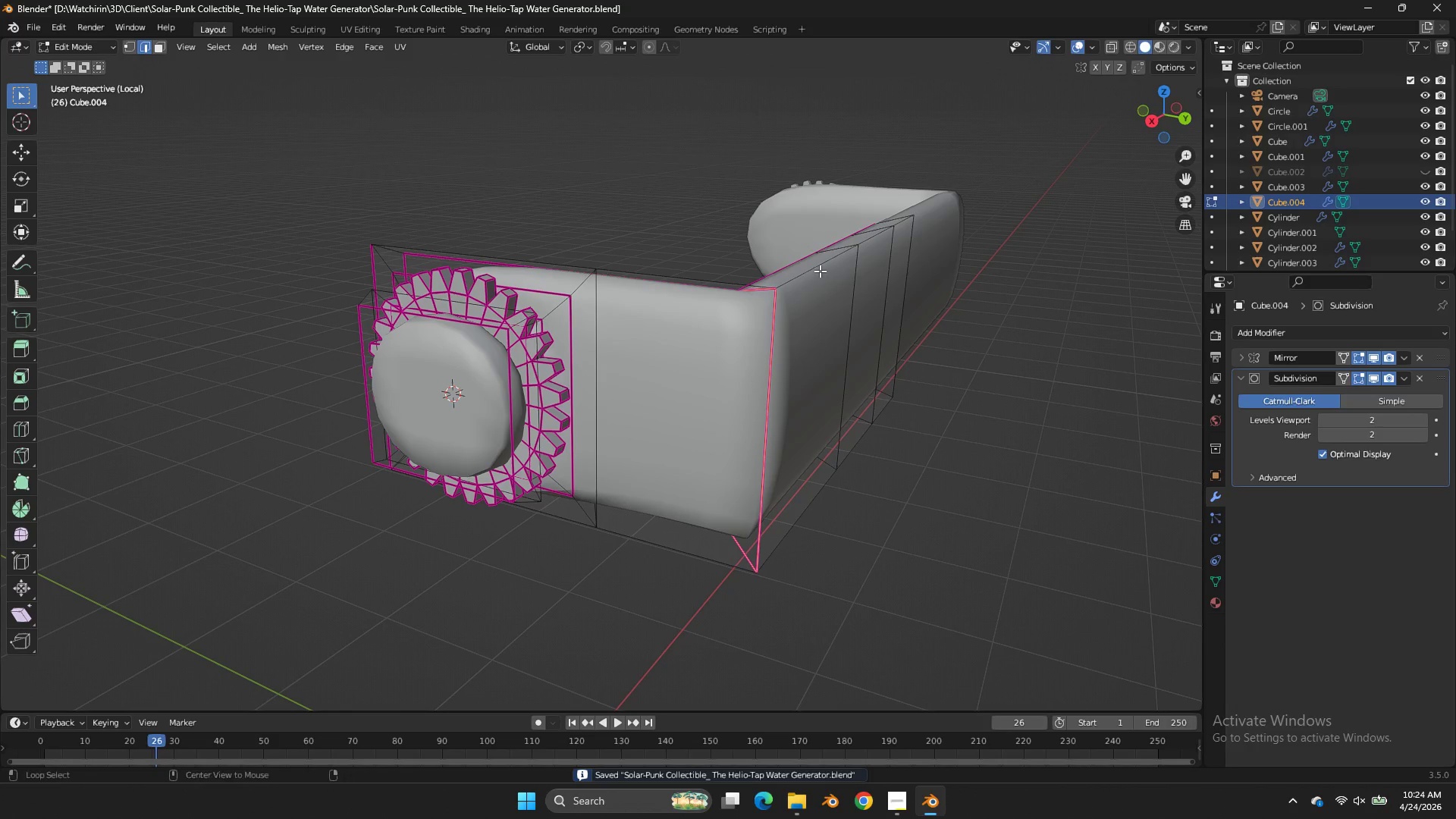 
hold_key(key=AltLeft, duration=0.61)
left_click([820, 271])
 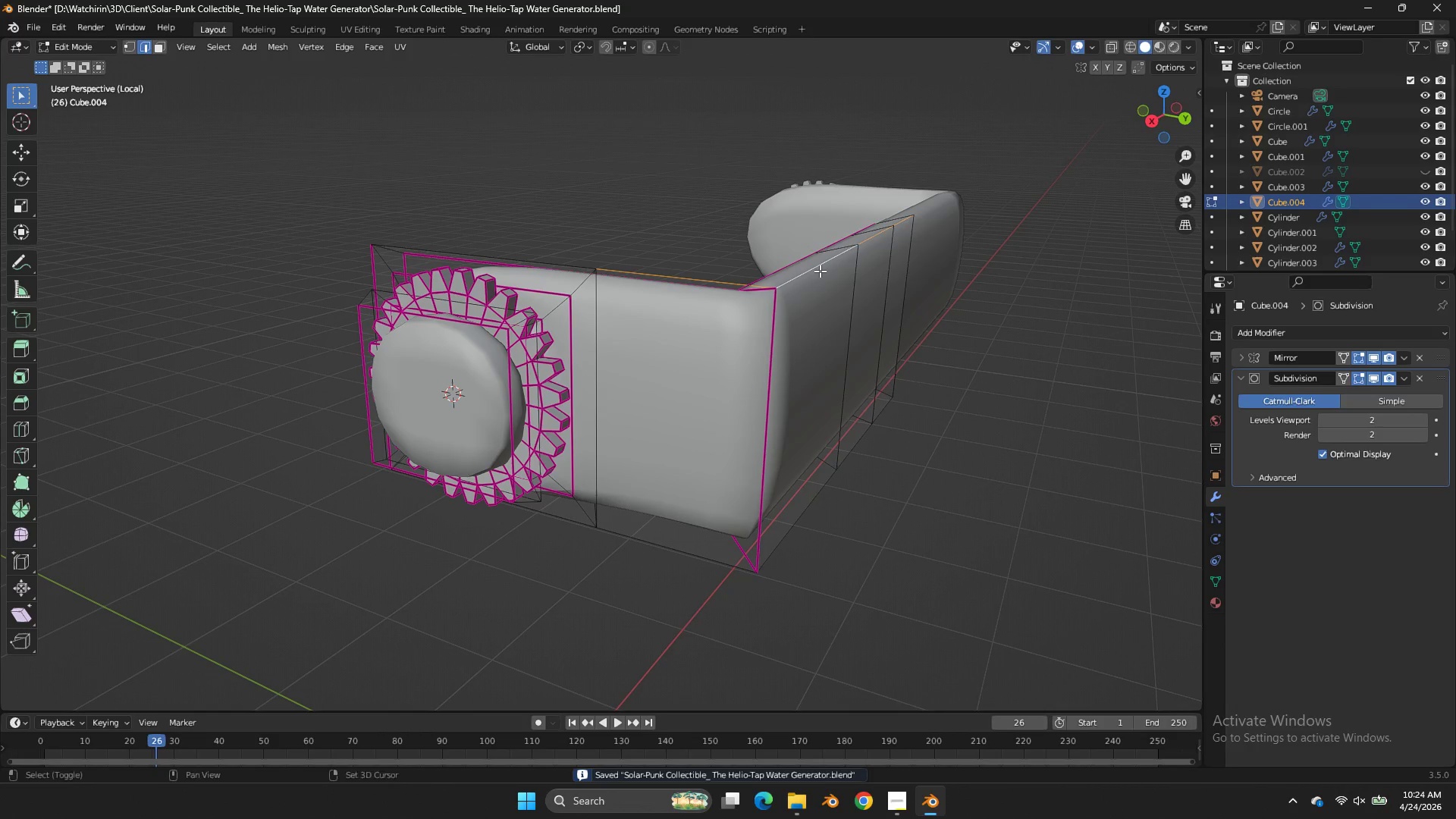 
key(Shift+E)
 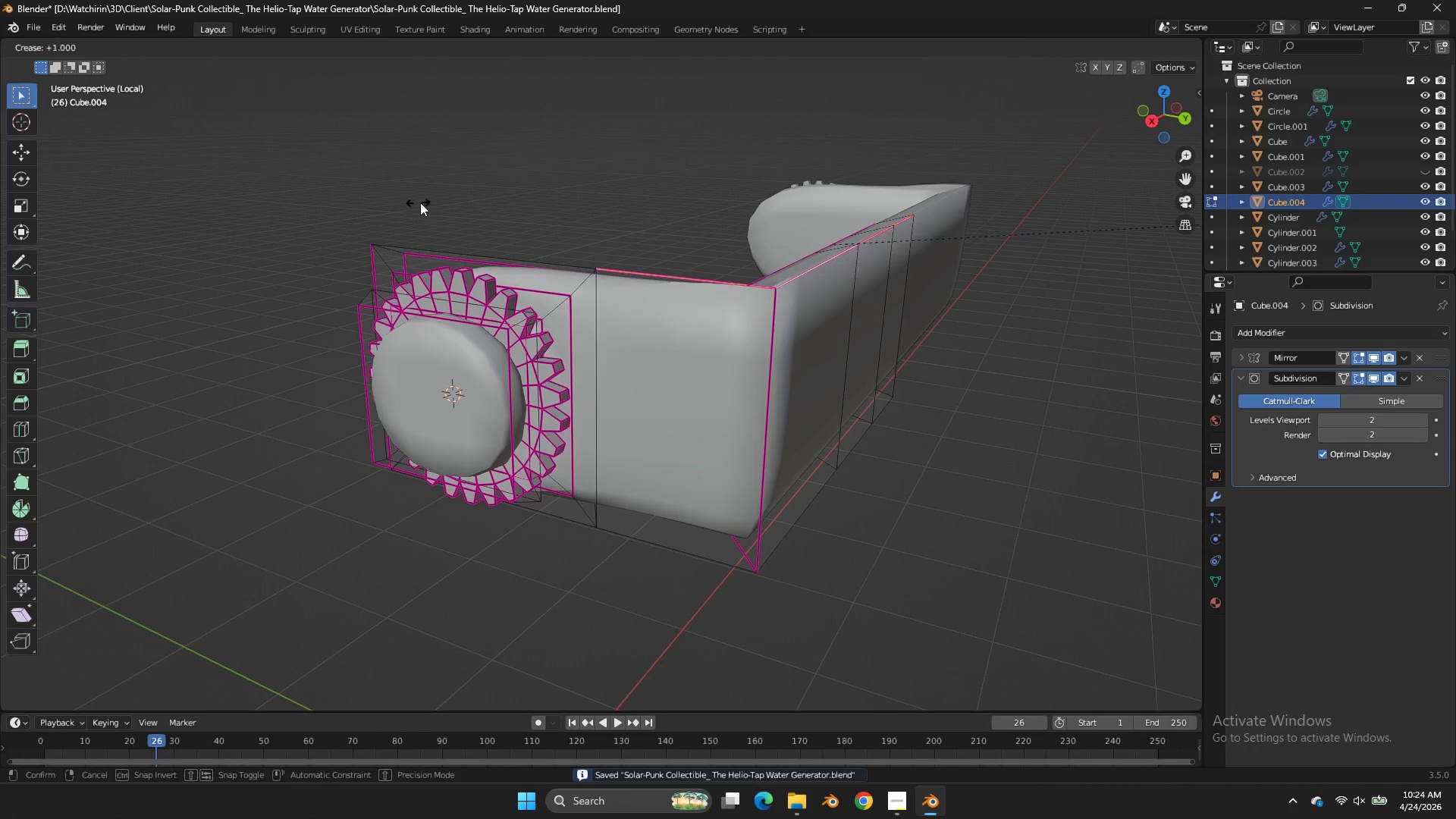 
left_click_drag(start_coordinate=[420, 202], to_coordinate=[506, 199])
 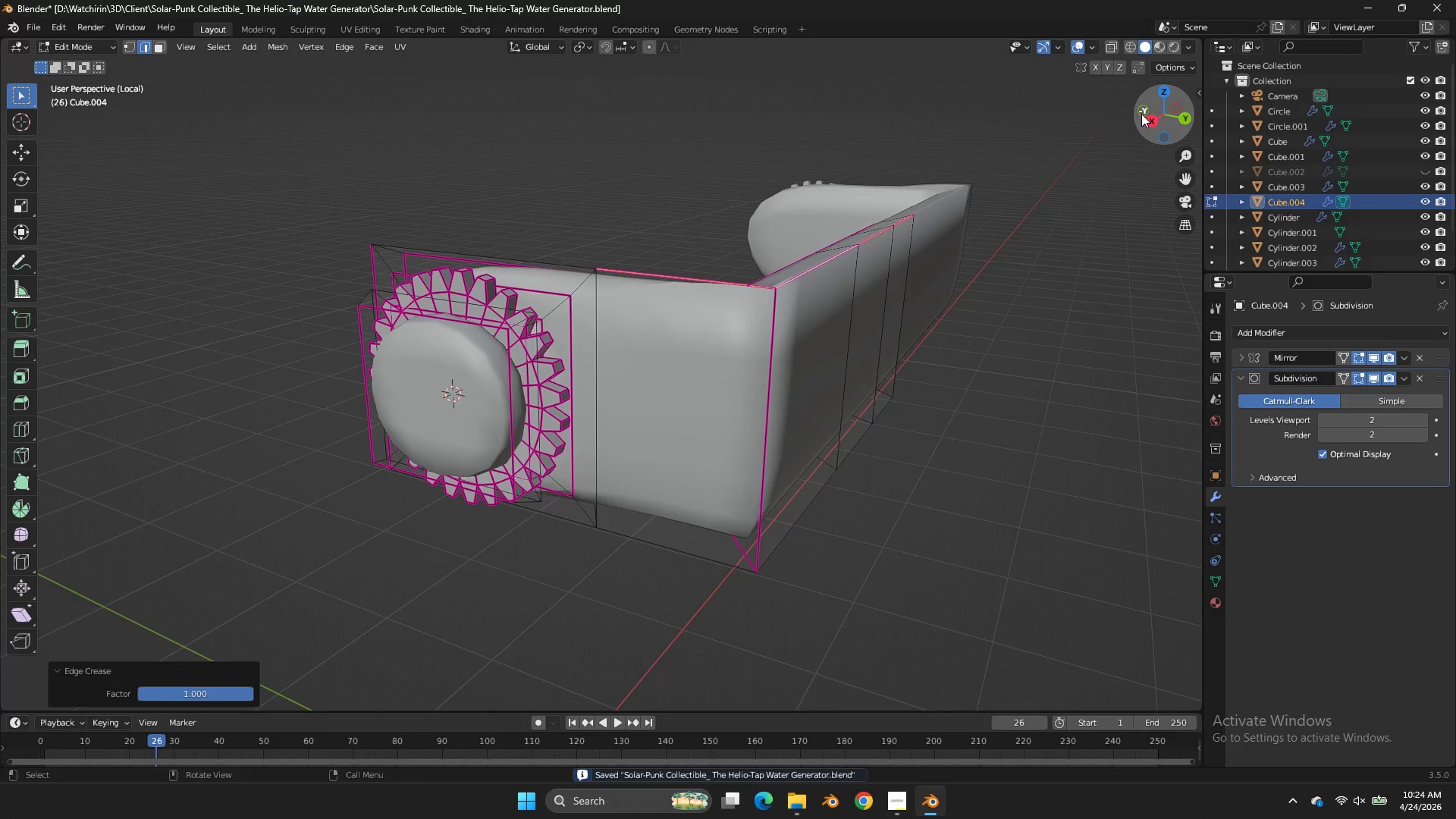 
left_click_drag(start_coordinate=[1164, 114], to_coordinate=[199, 168])
 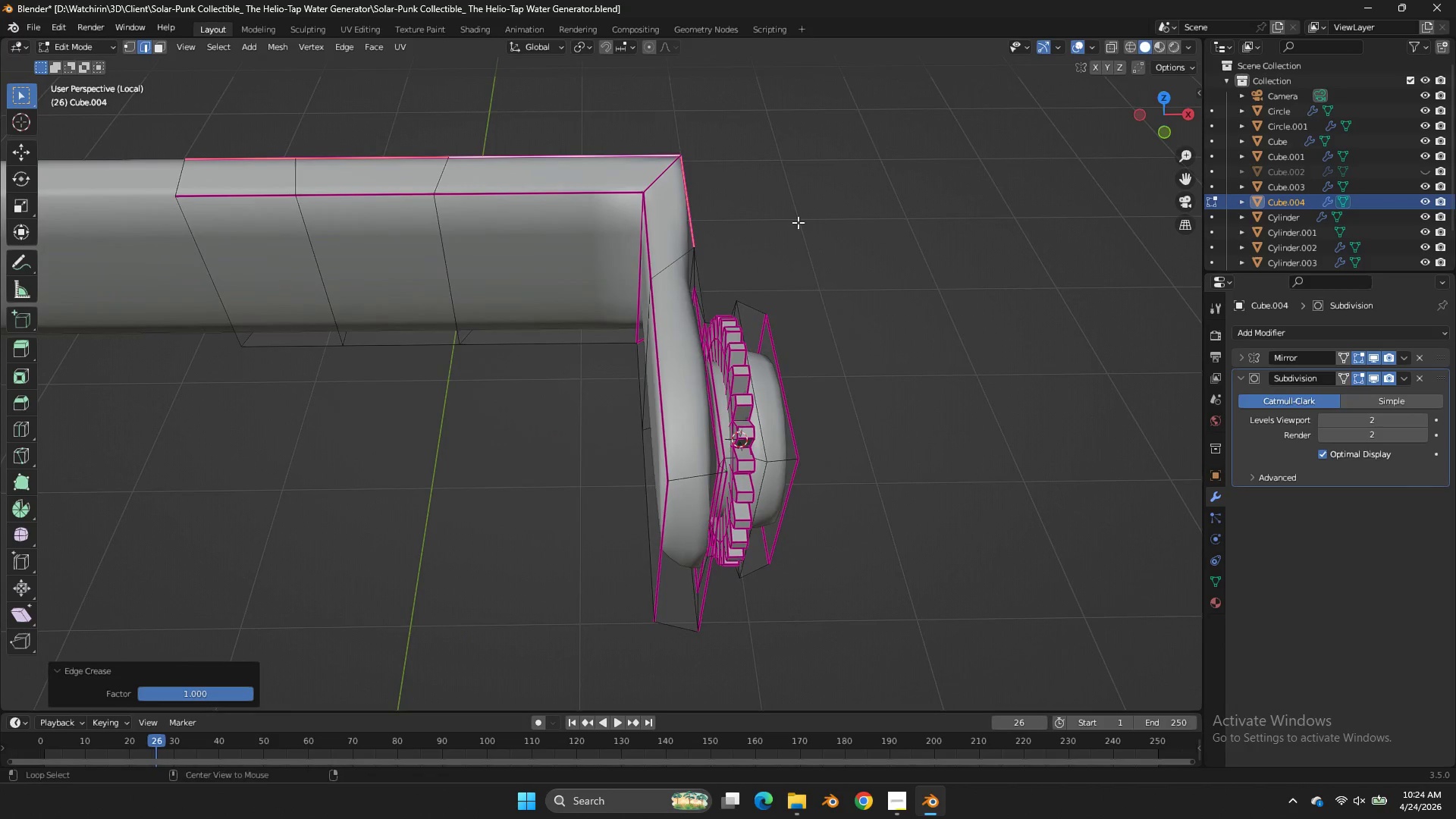 
hold_key(key=AltLeft, duration=1.09)
 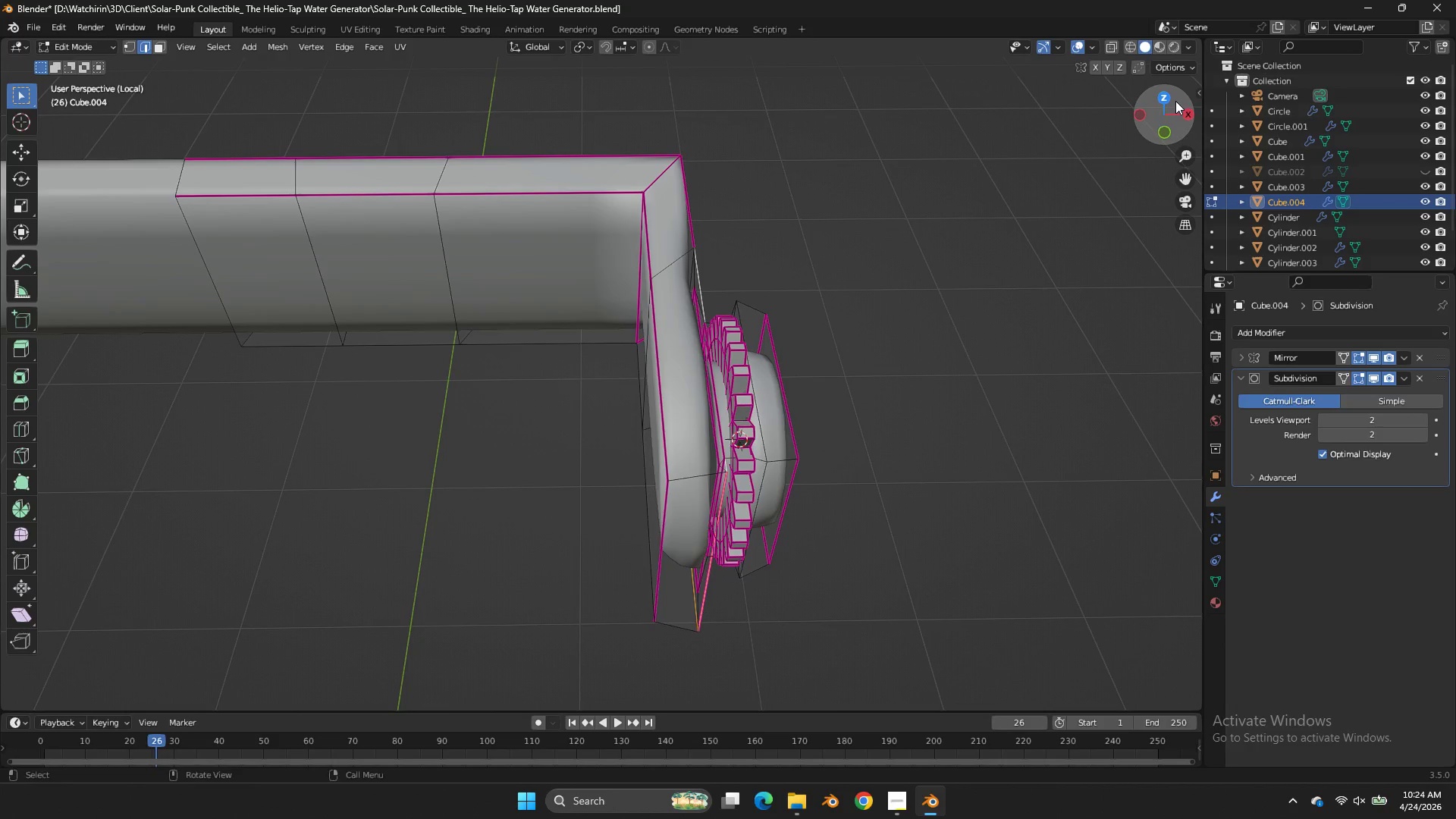 
left_click_drag(start_coordinate=[1175, 101], to_coordinate=[917, 628])
 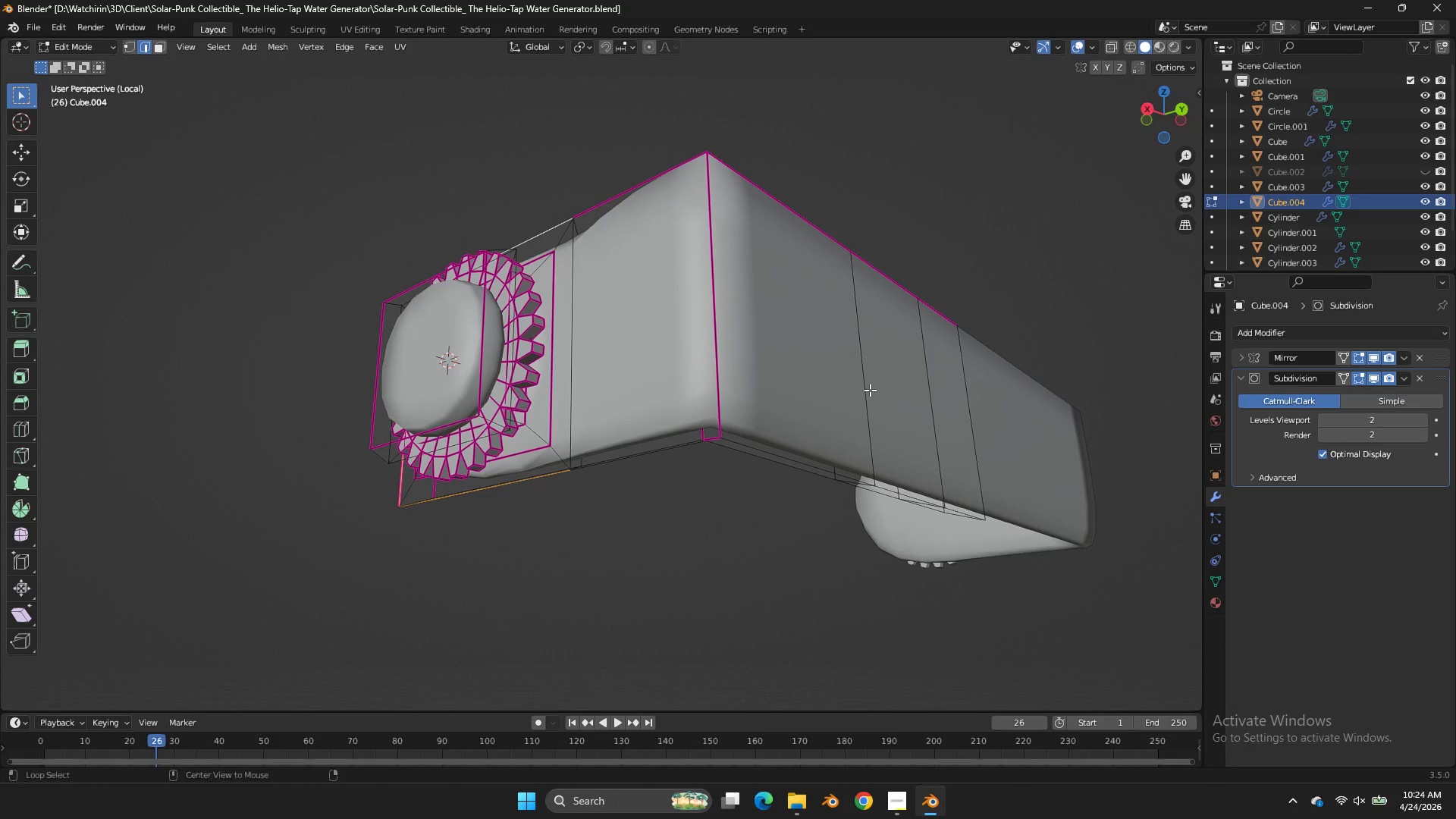 
hold_key(key=AltLeft, duration=1.17)
left_click([795, 462])
 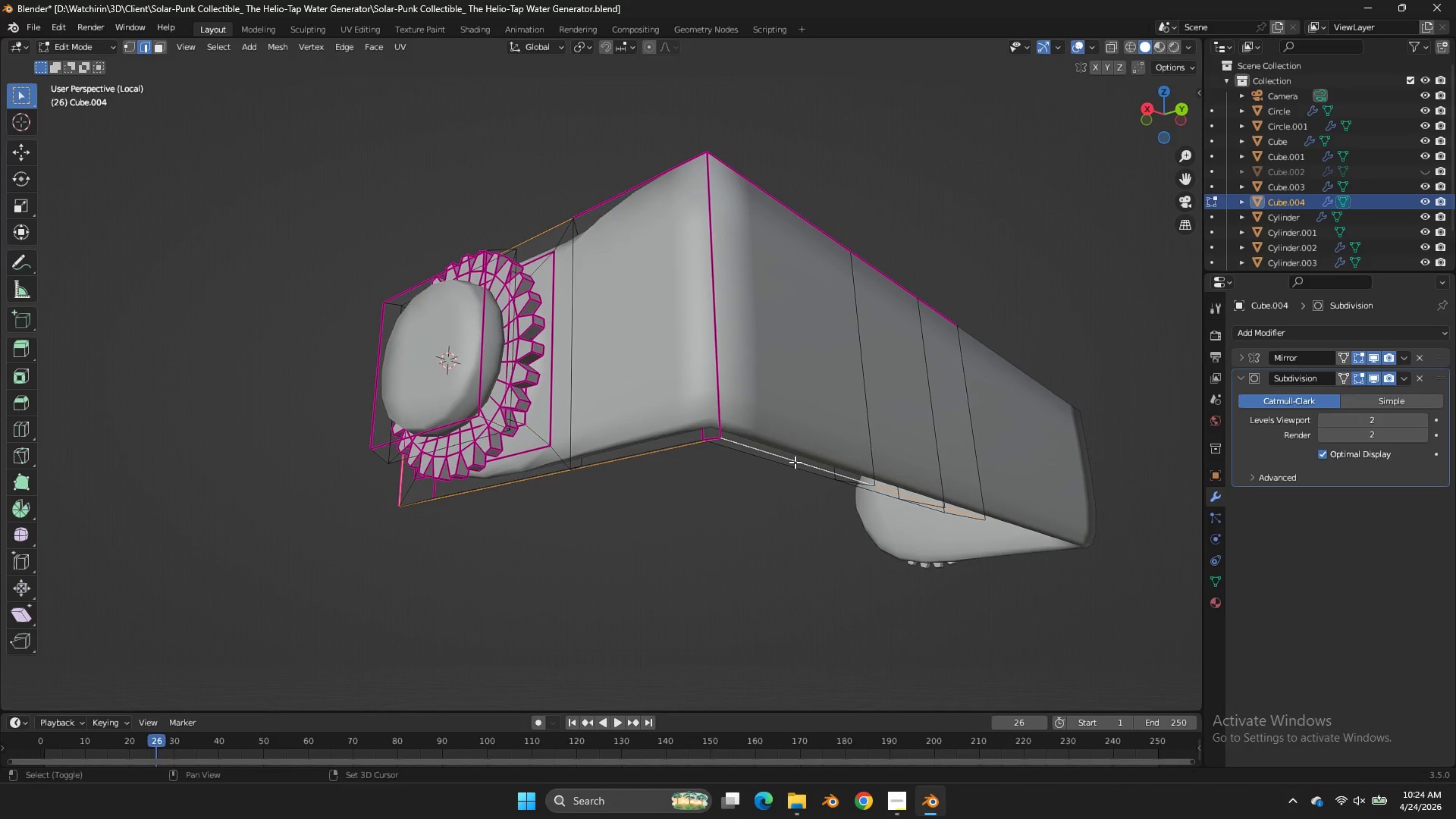 
key(Shift+E)
 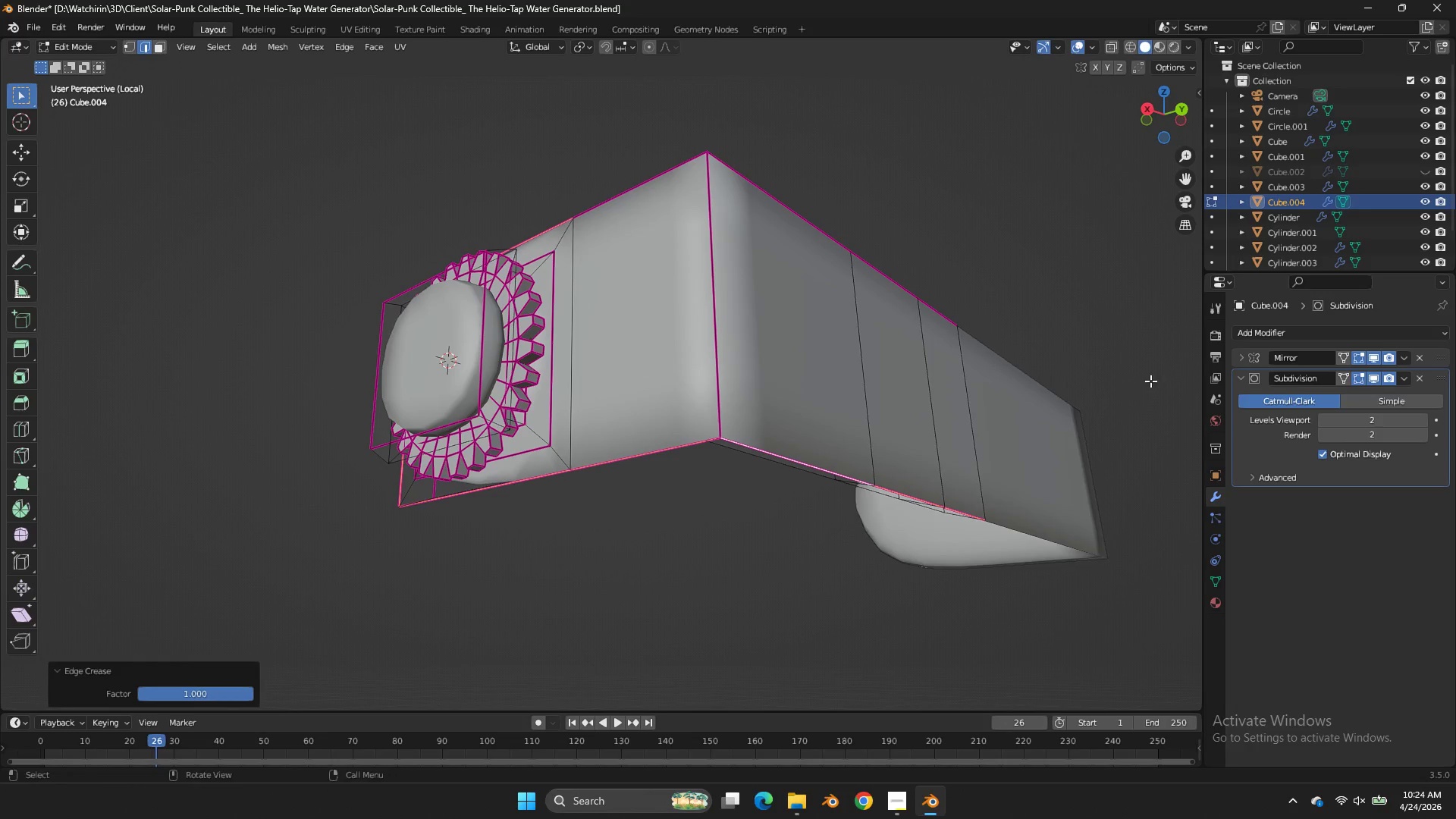 
key(Control+S)
 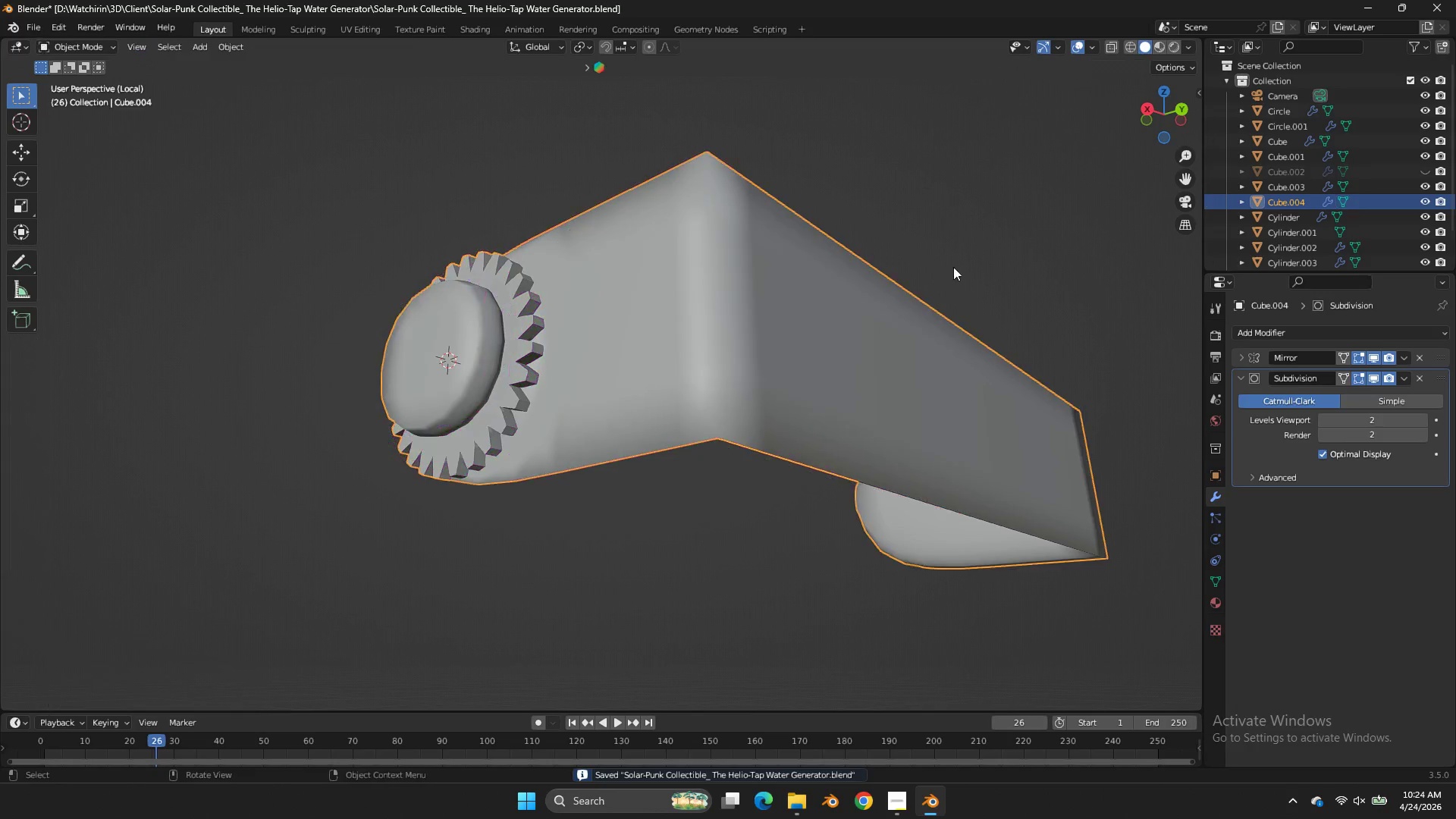 
key(Tab)
 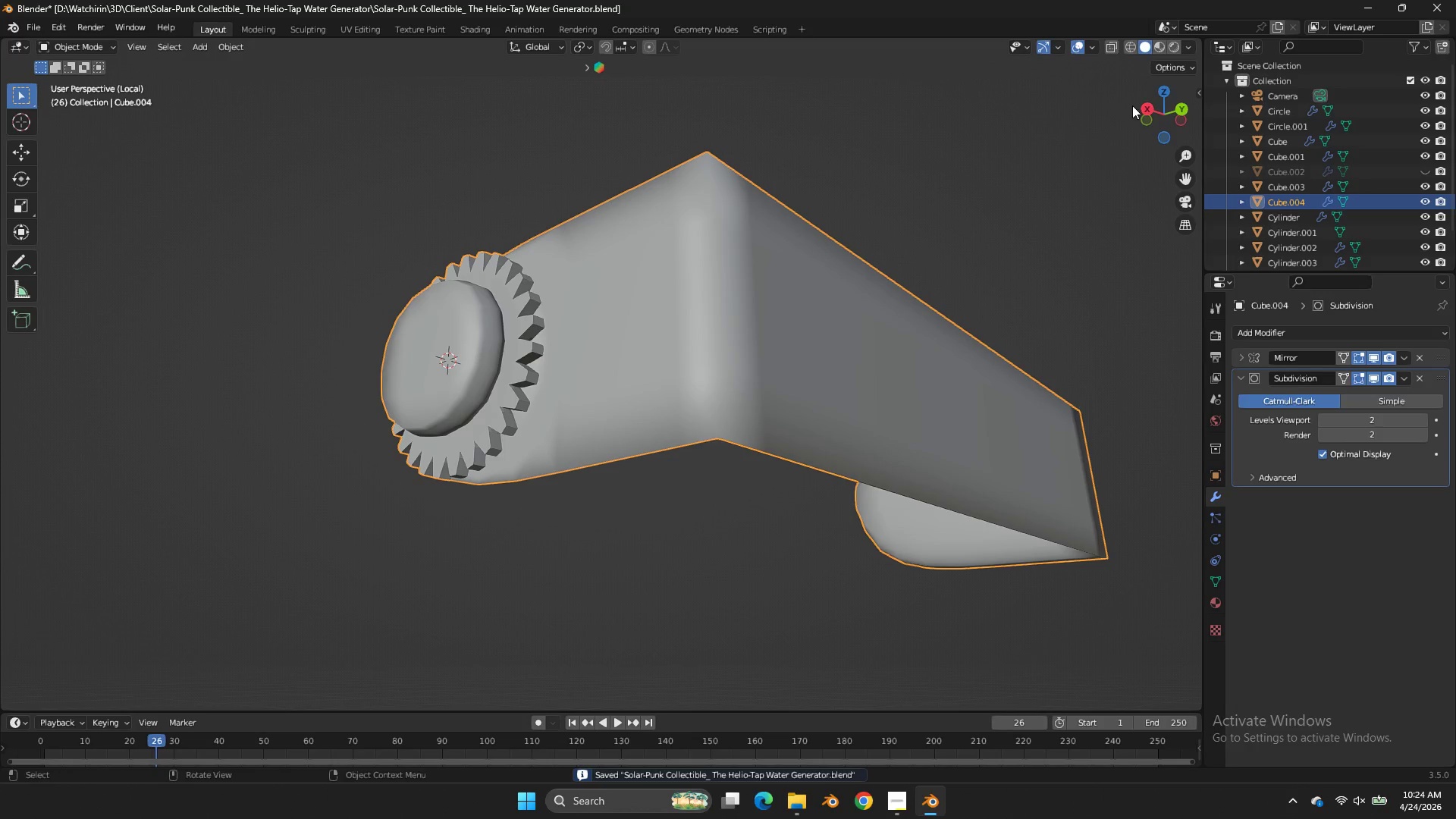 
left_click_drag(start_coordinate=[1155, 102], to_coordinate=[172, 195])
 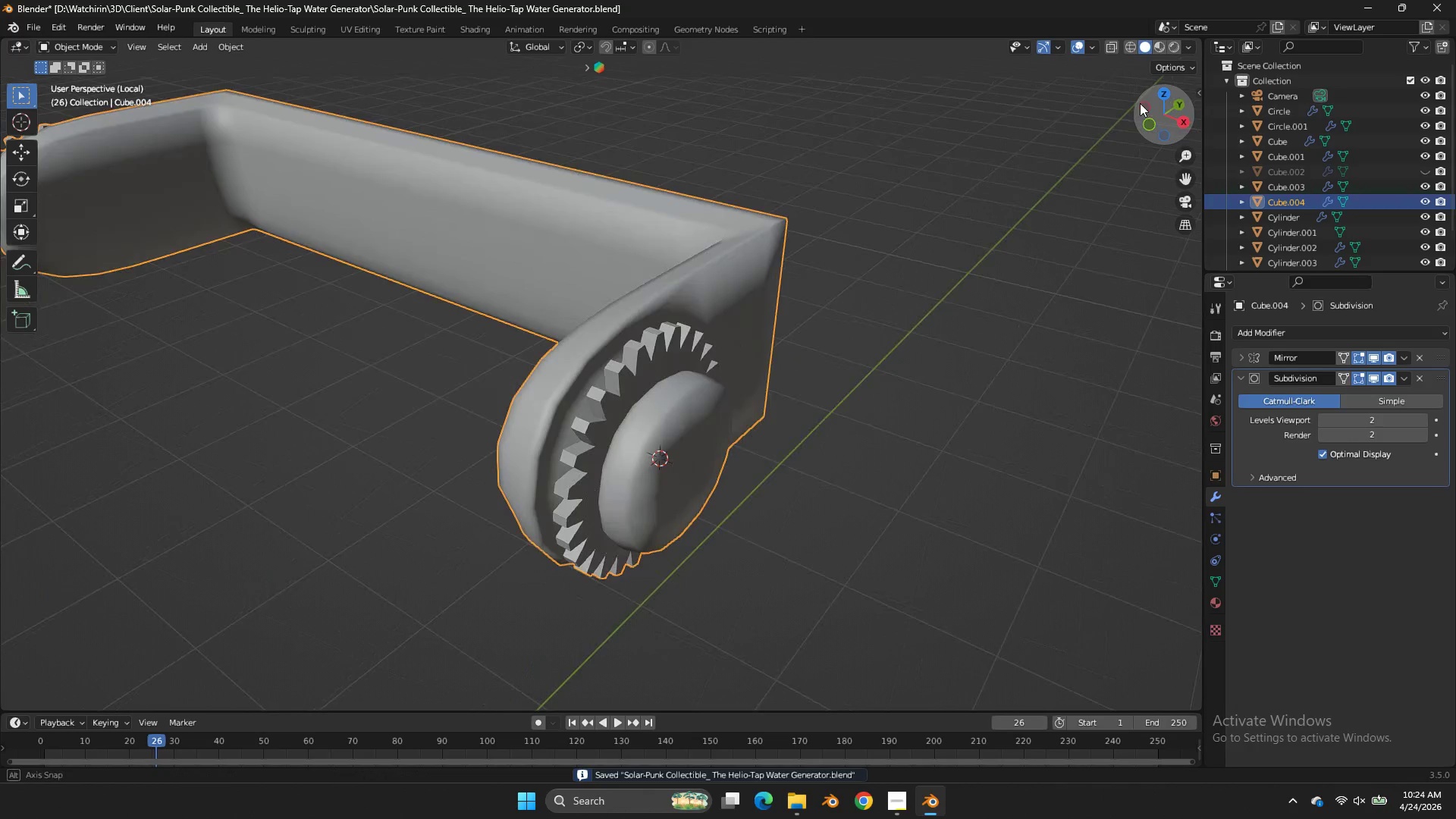 
key(Tab)
 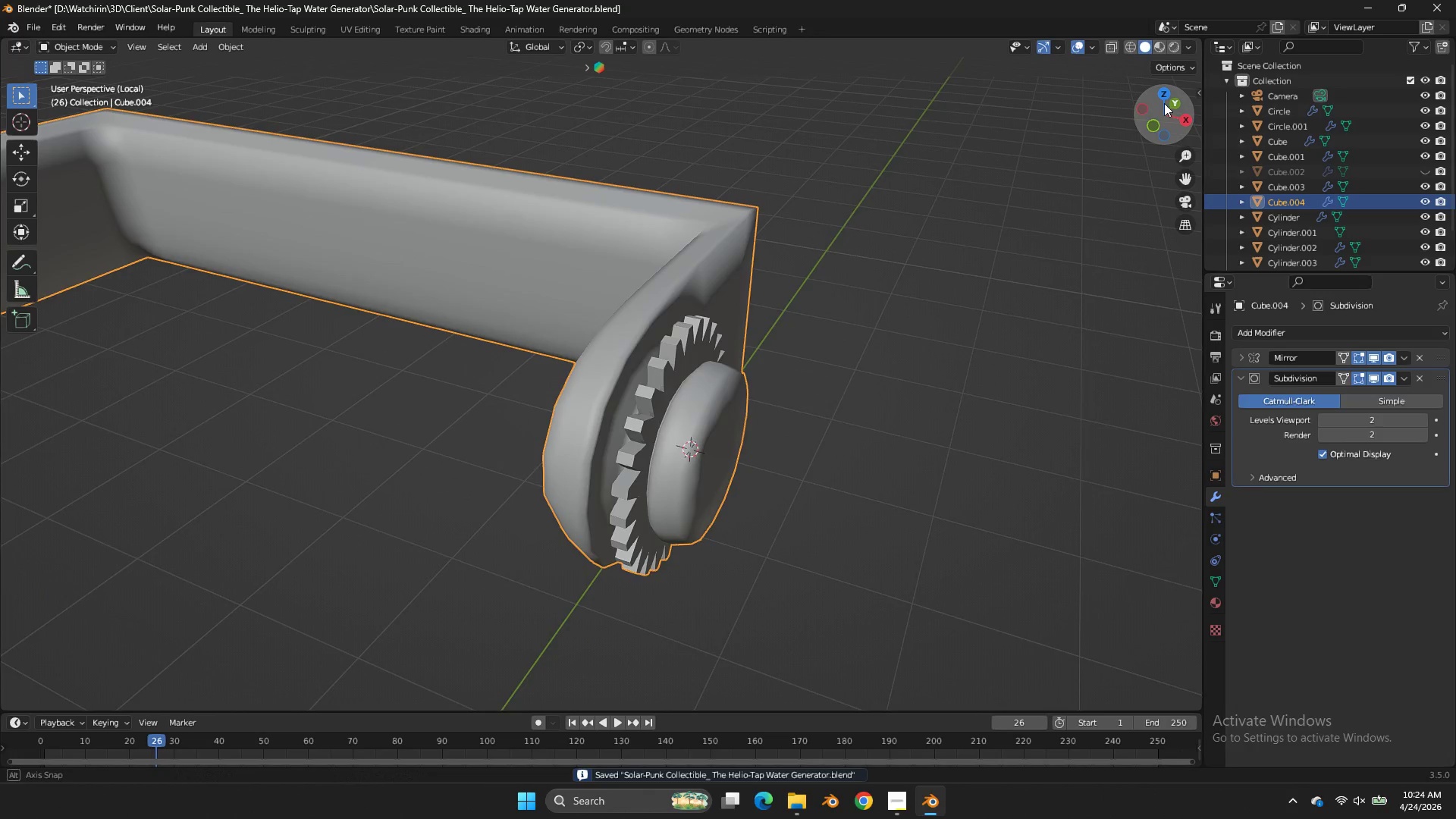 
left_click_drag(start_coordinate=[1168, 102], to_coordinate=[1140, 103])
 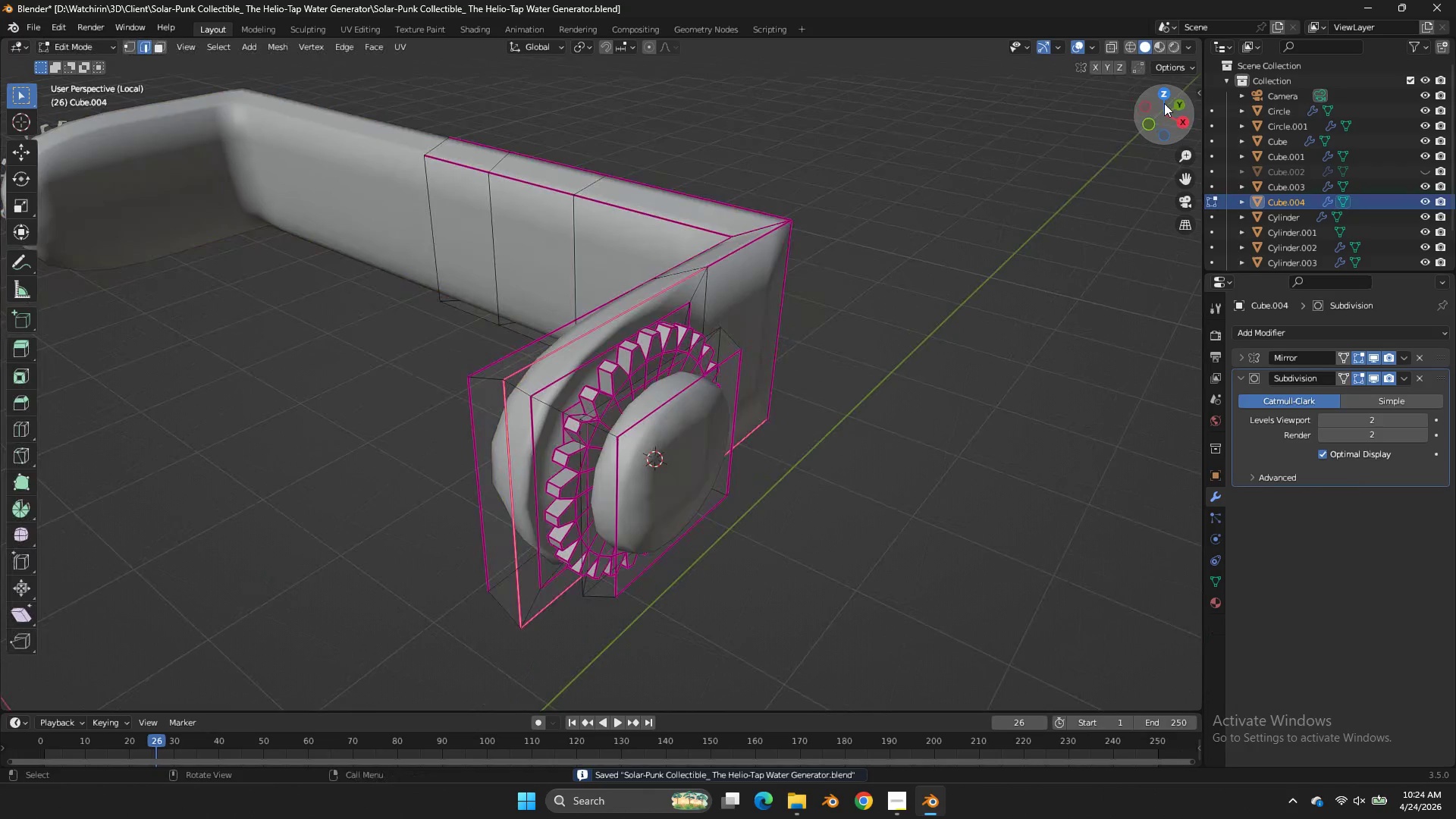 
key(Tab)
 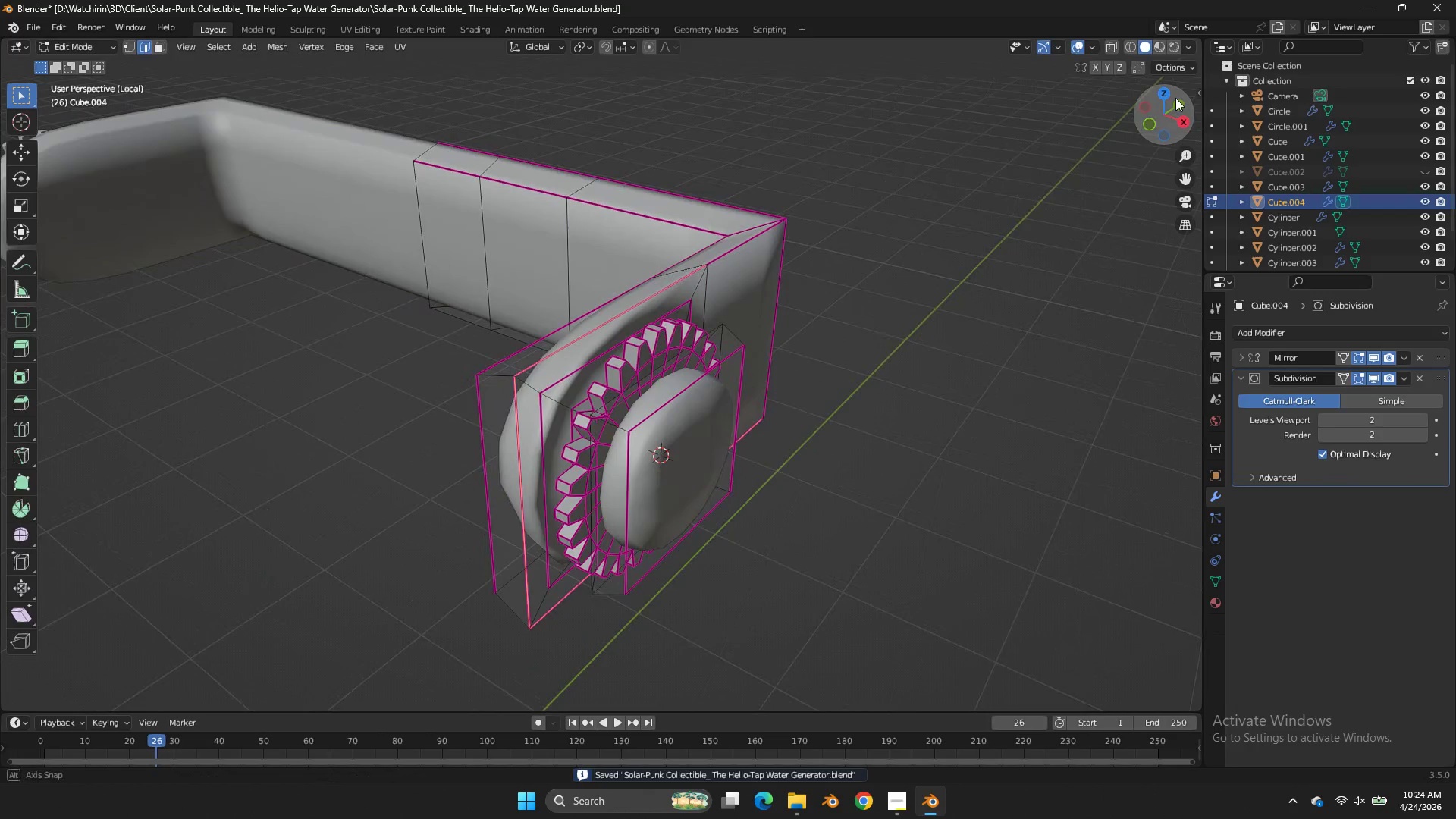 
left_click_drag(start_coordinate=[1166, 101], to_coordinate=[1175, 97])
 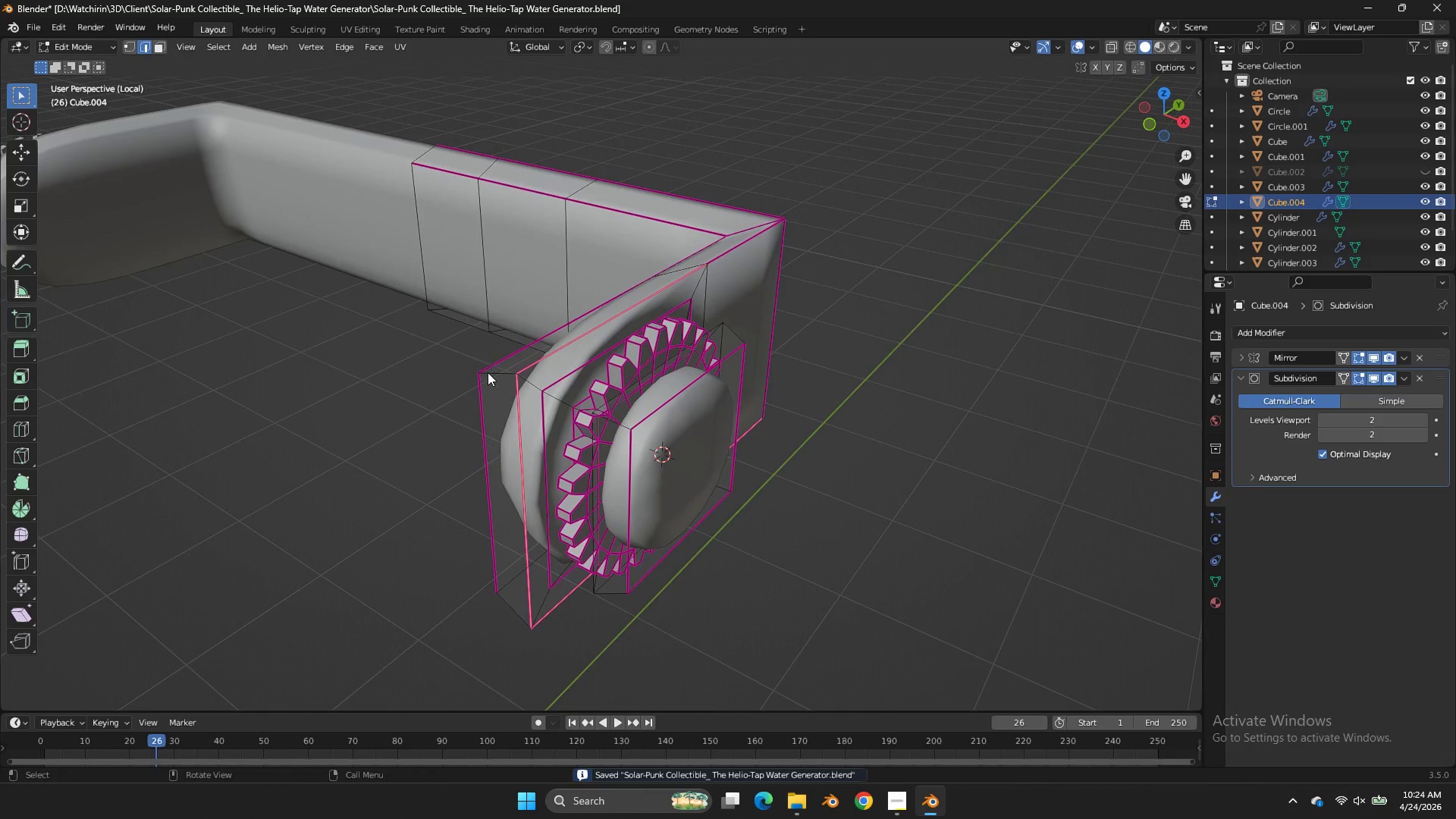 
left_click([488, 372])
 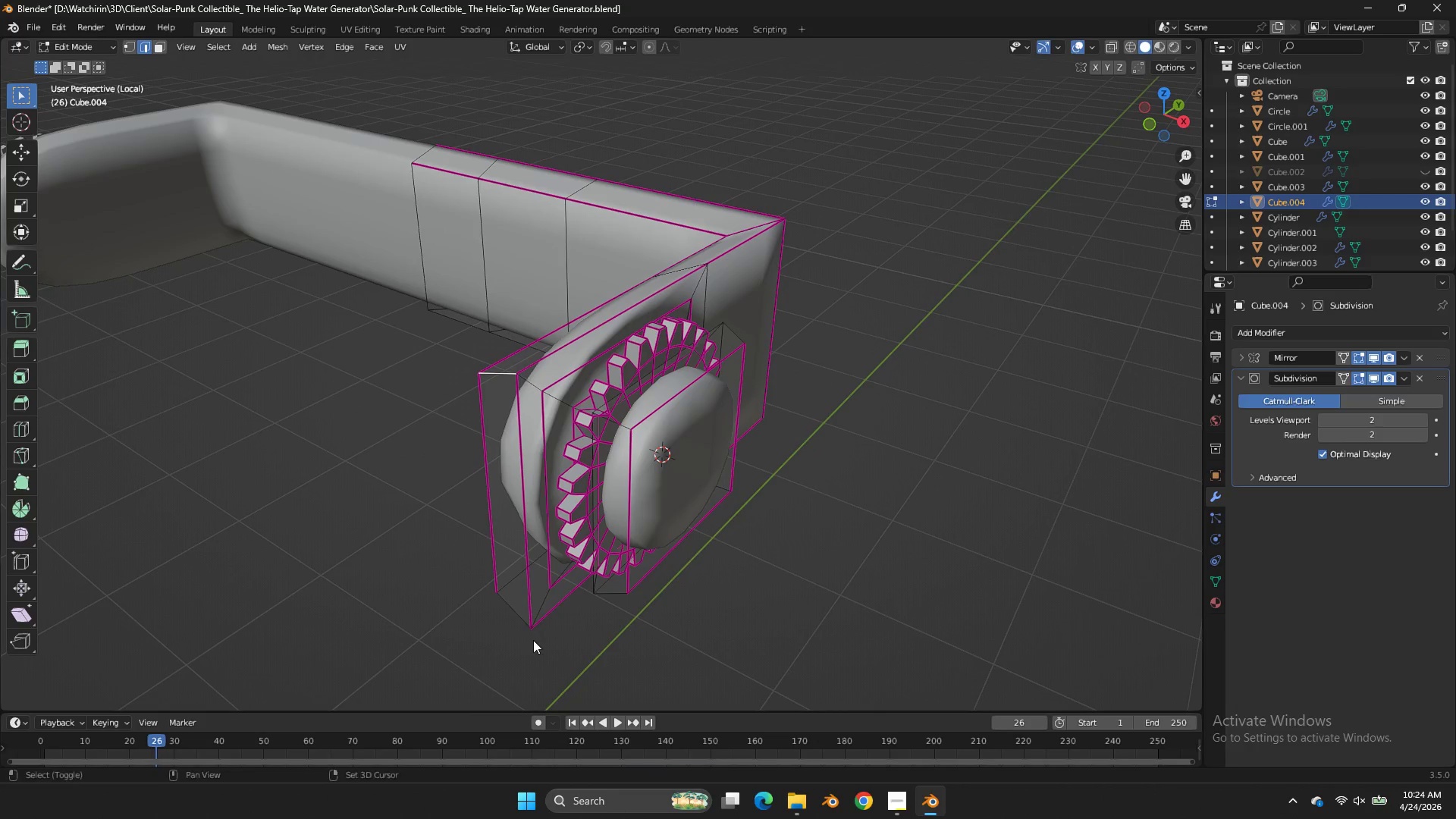 
left_click([504, 607])
 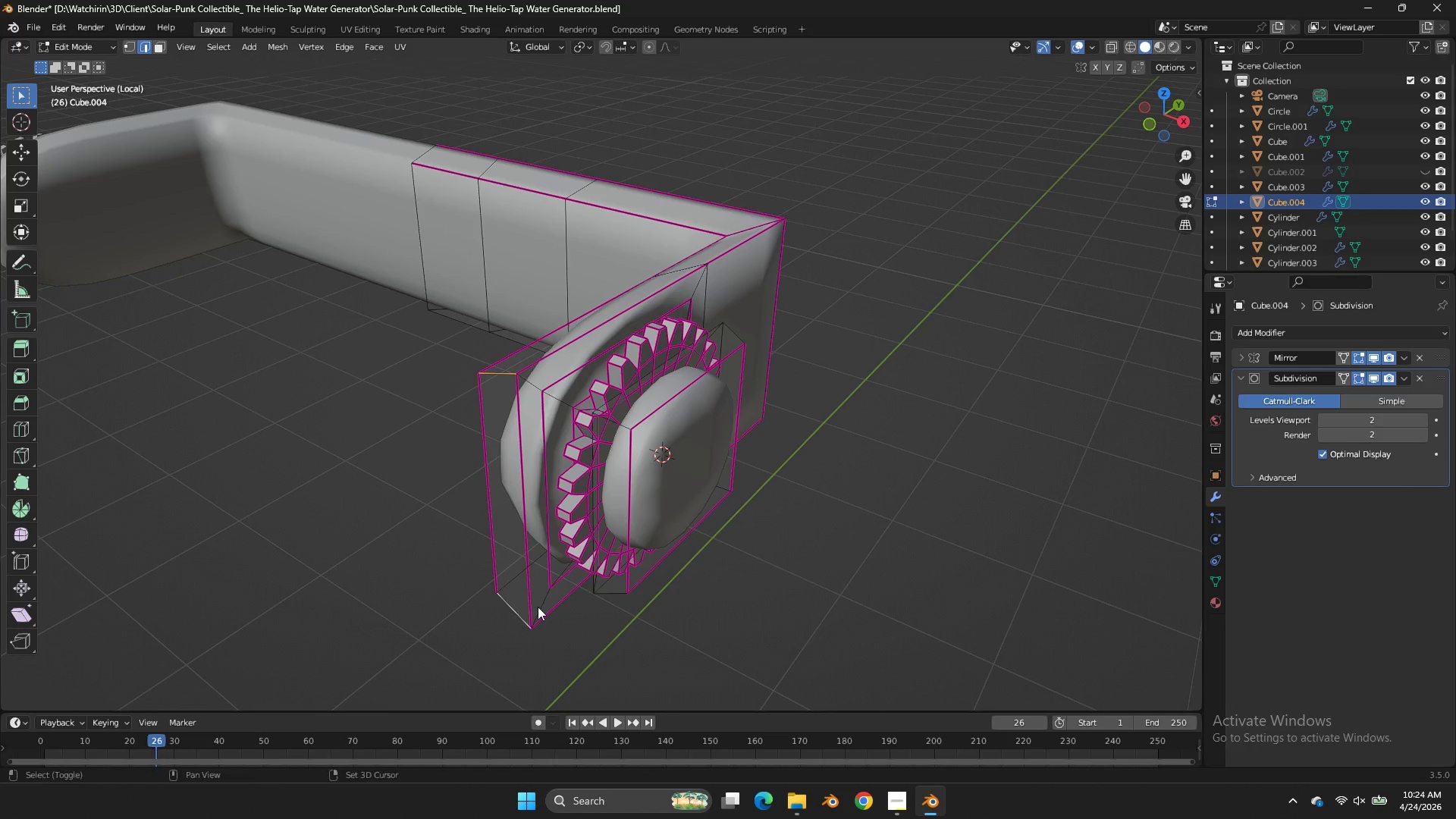 
key(Shift+E)
 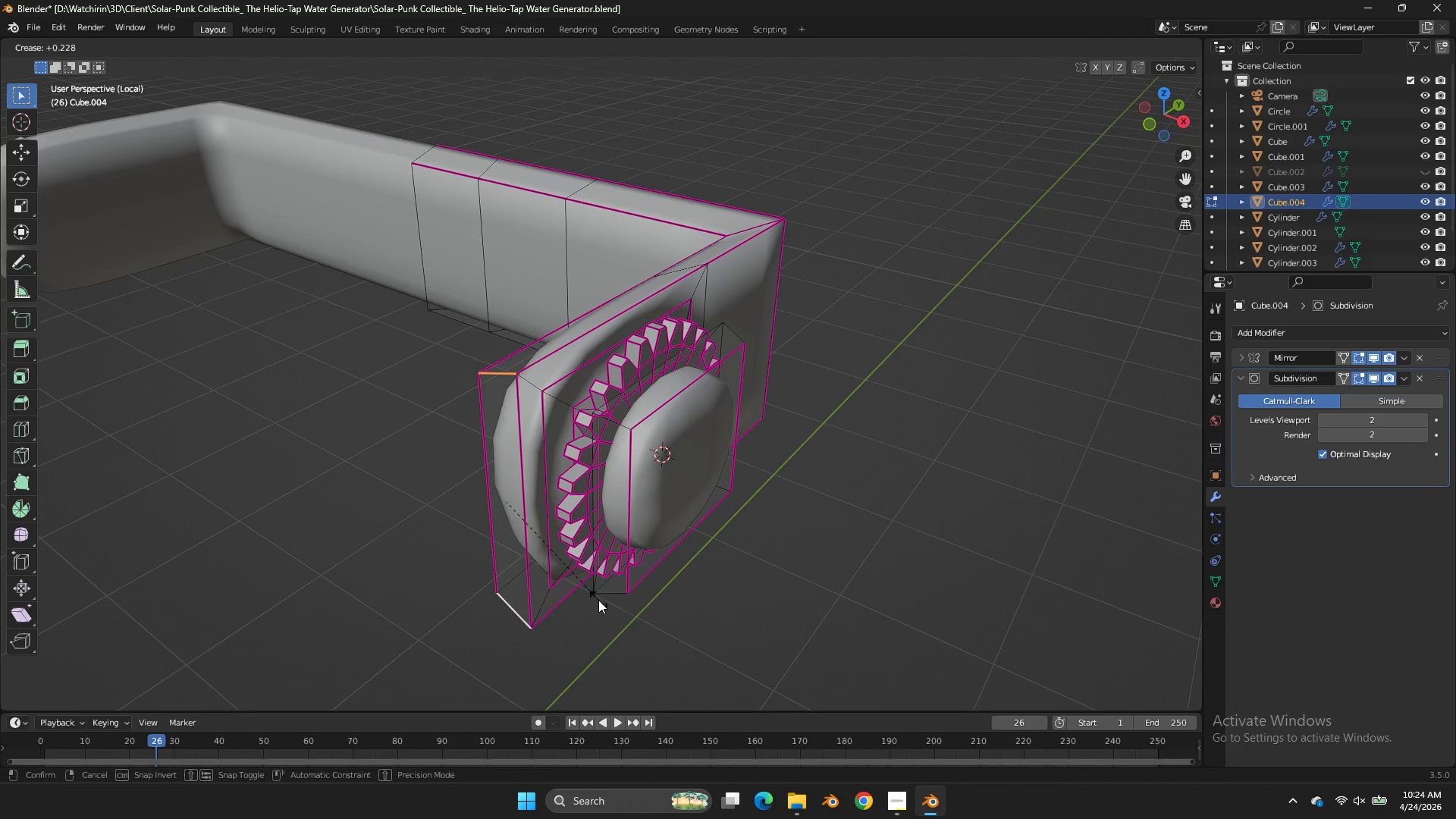 
left_click([610, 604])
 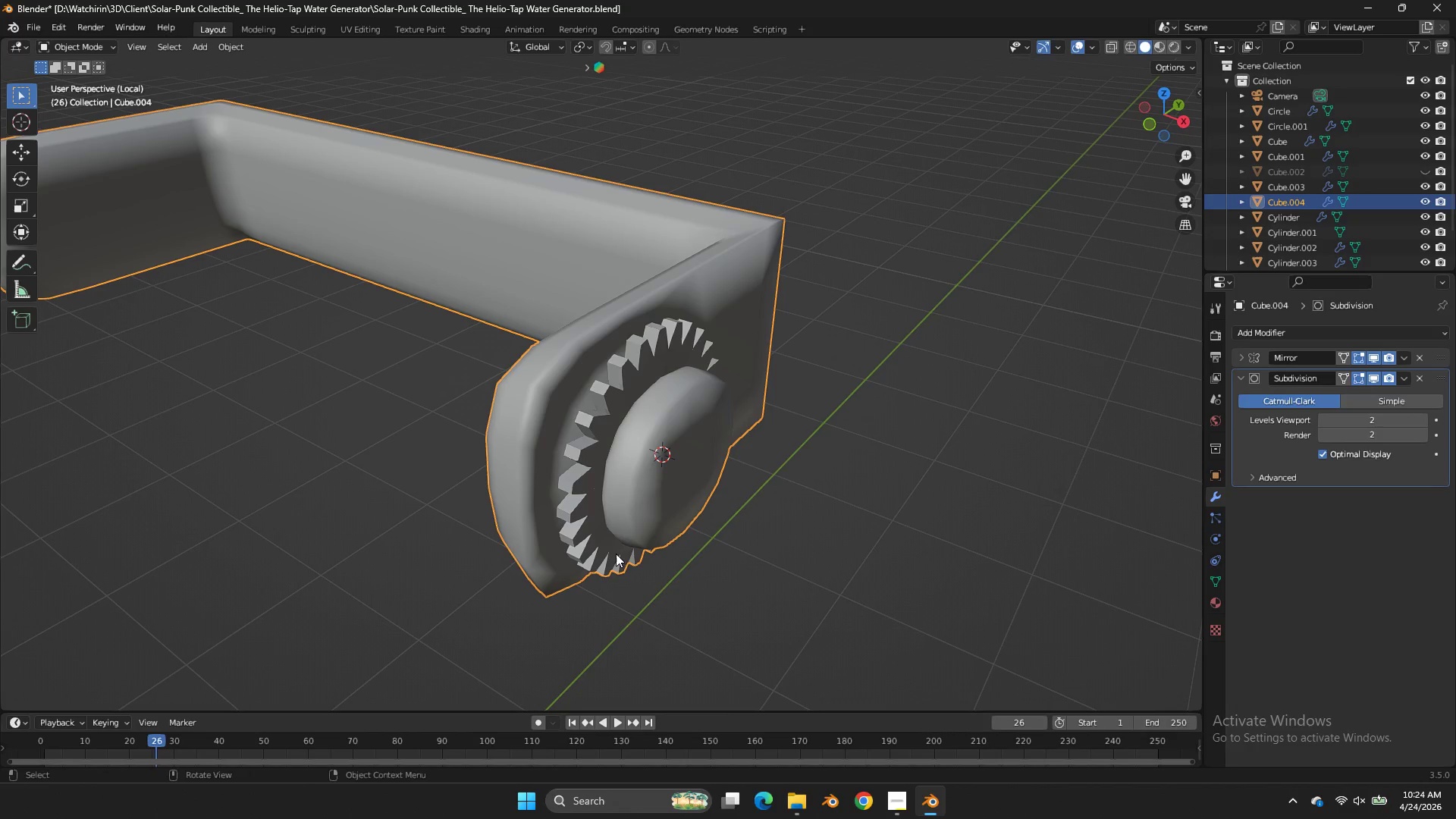 
key(Tab)
 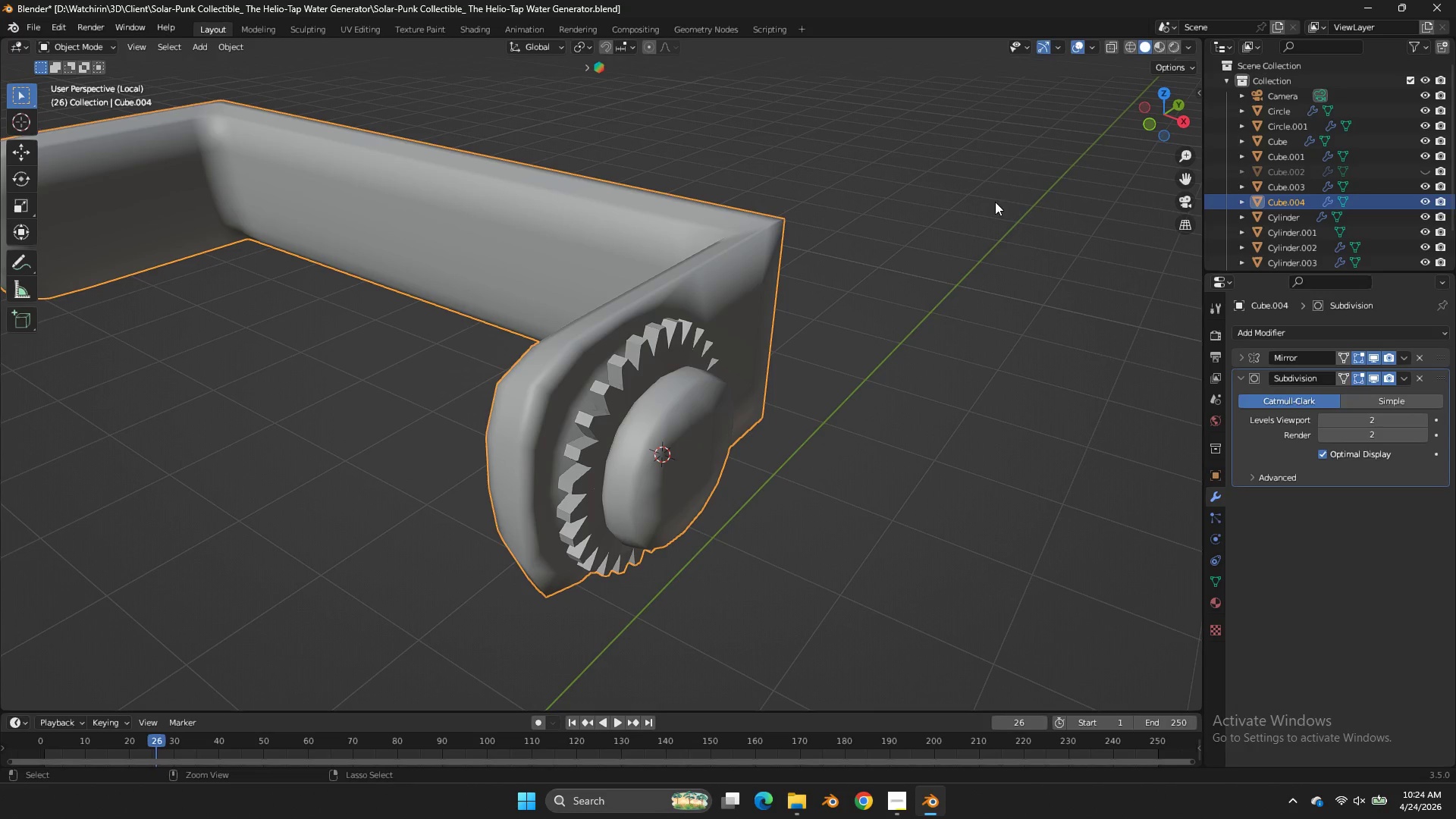 
key(Control+ControlLeft)
 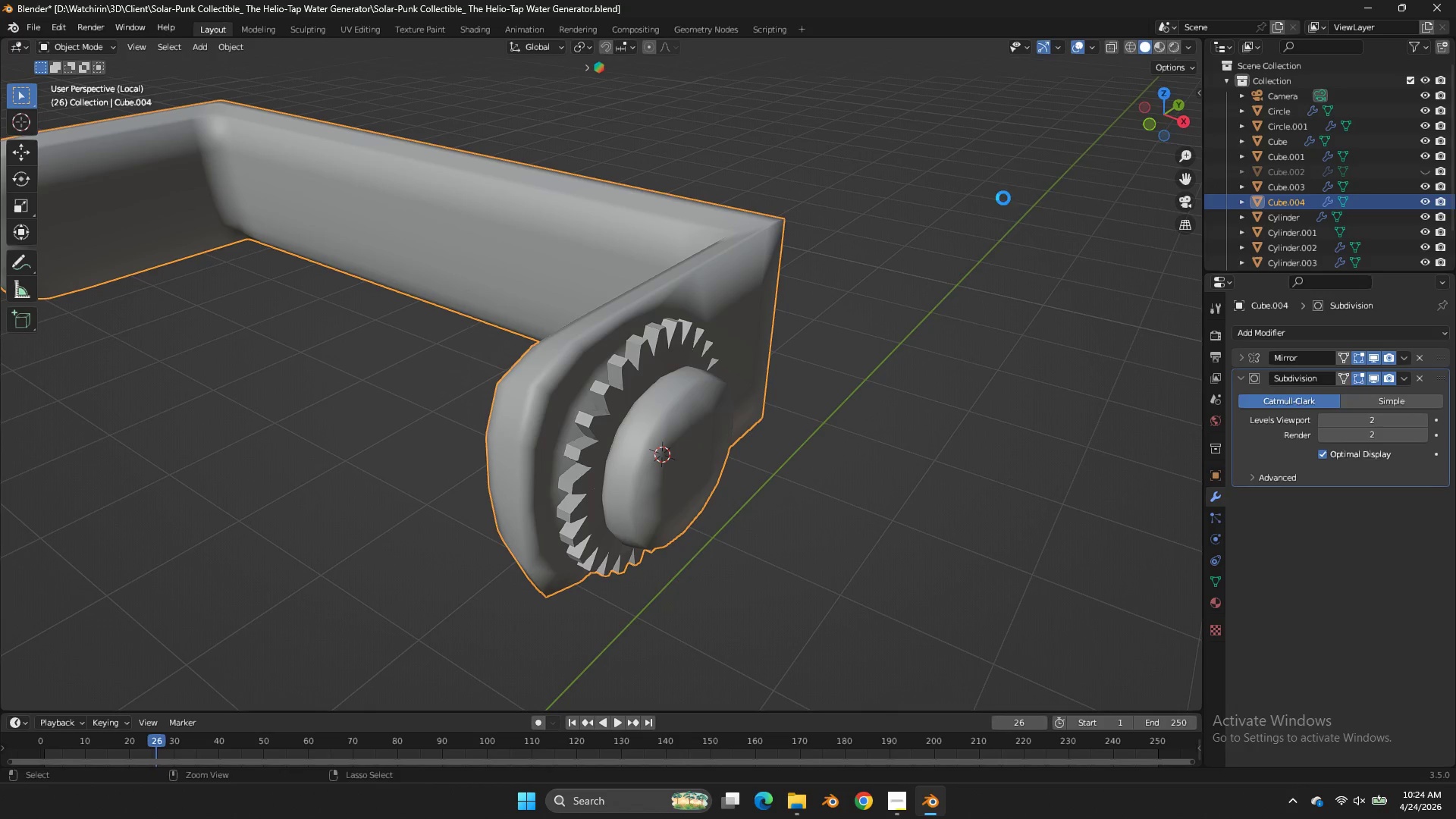 
key(Control+S)
 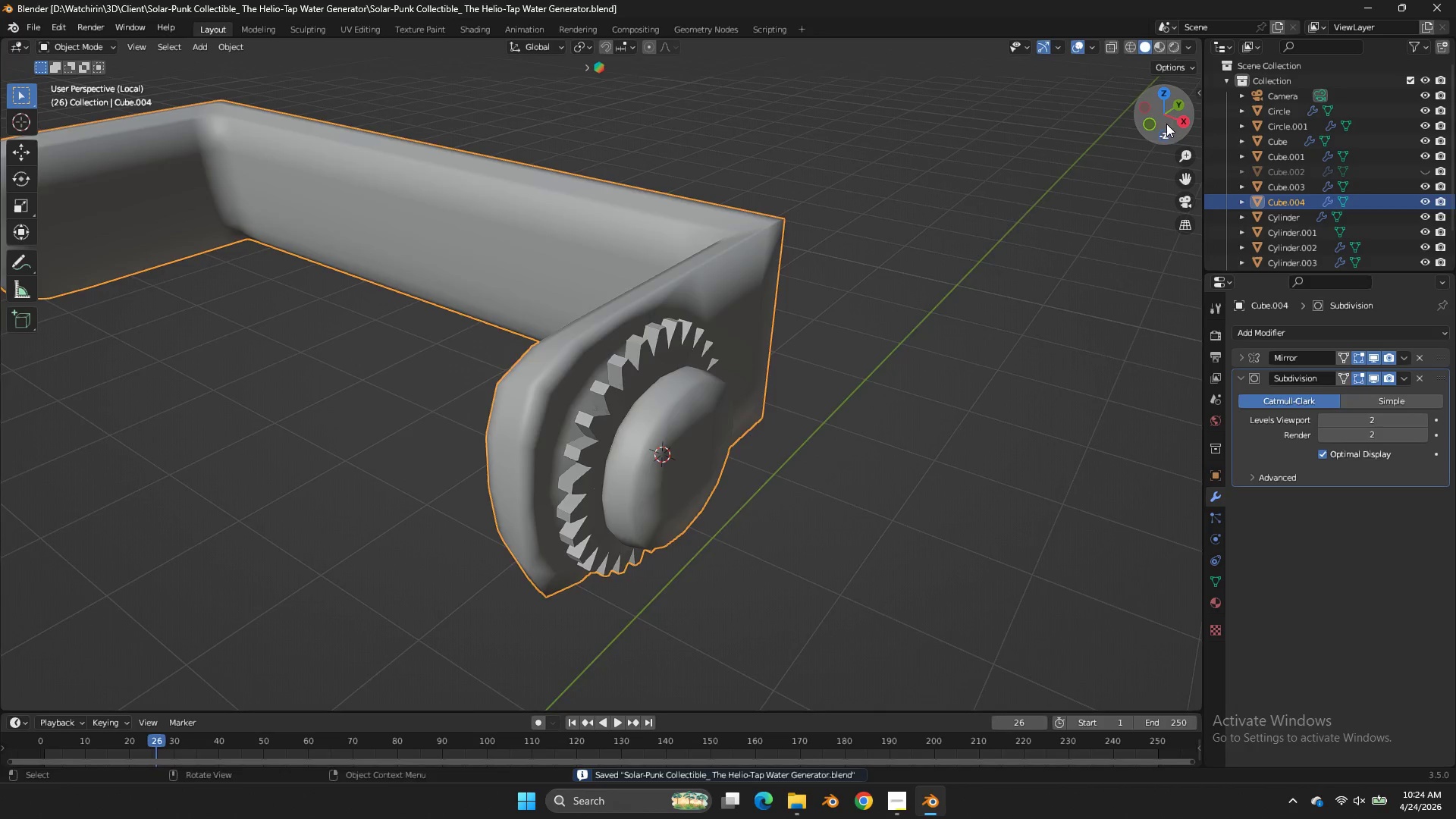 
left_click_drag(start_coordinate=[1166, 124], to_coordinate=[987, 83])
 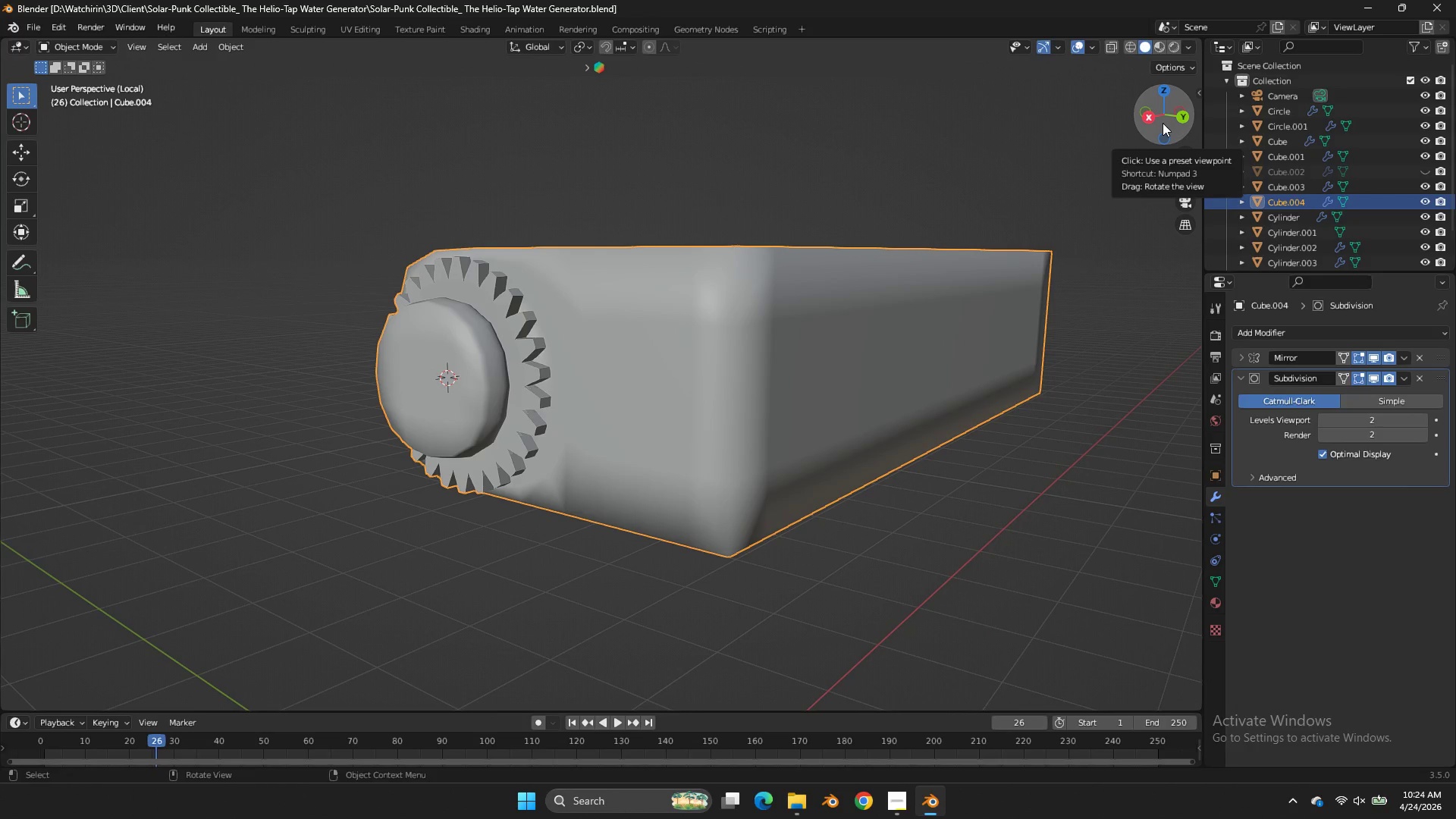 
key(NumpadDivide)
 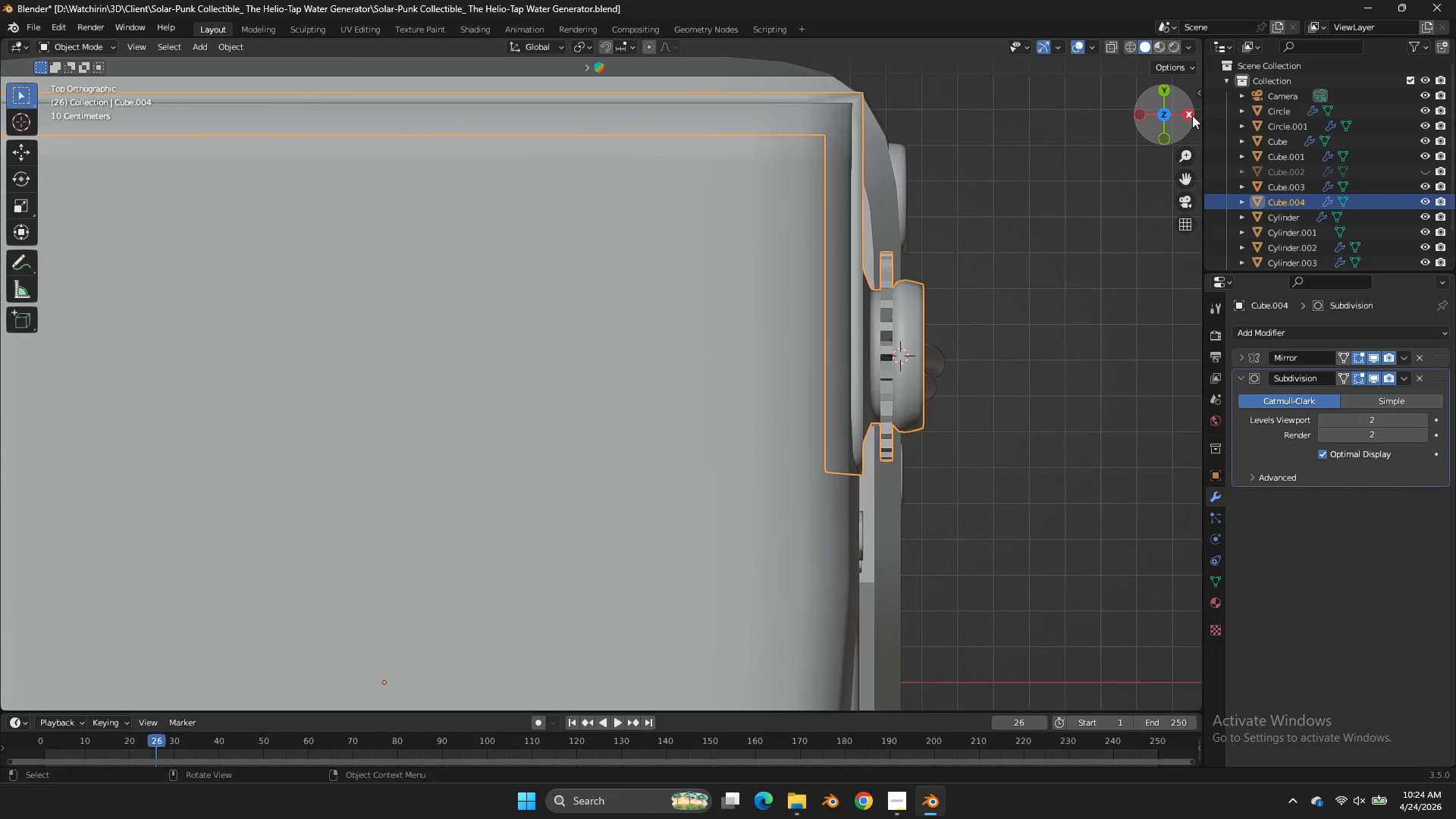 
left_click([1194, 114])
 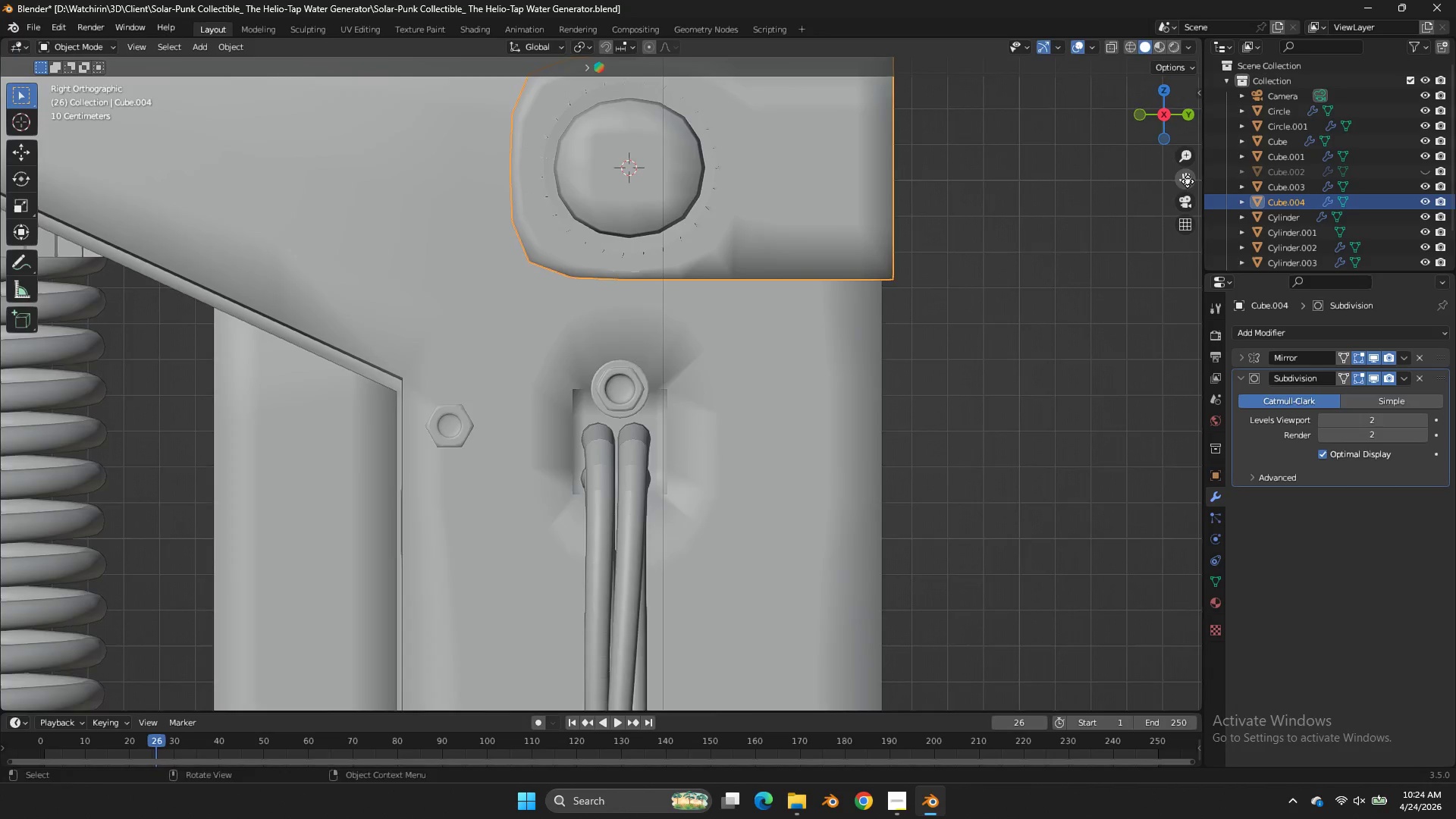 
left_click_drag(start_coordinate=[1188, 181], to_coordinate=[353, 328])
 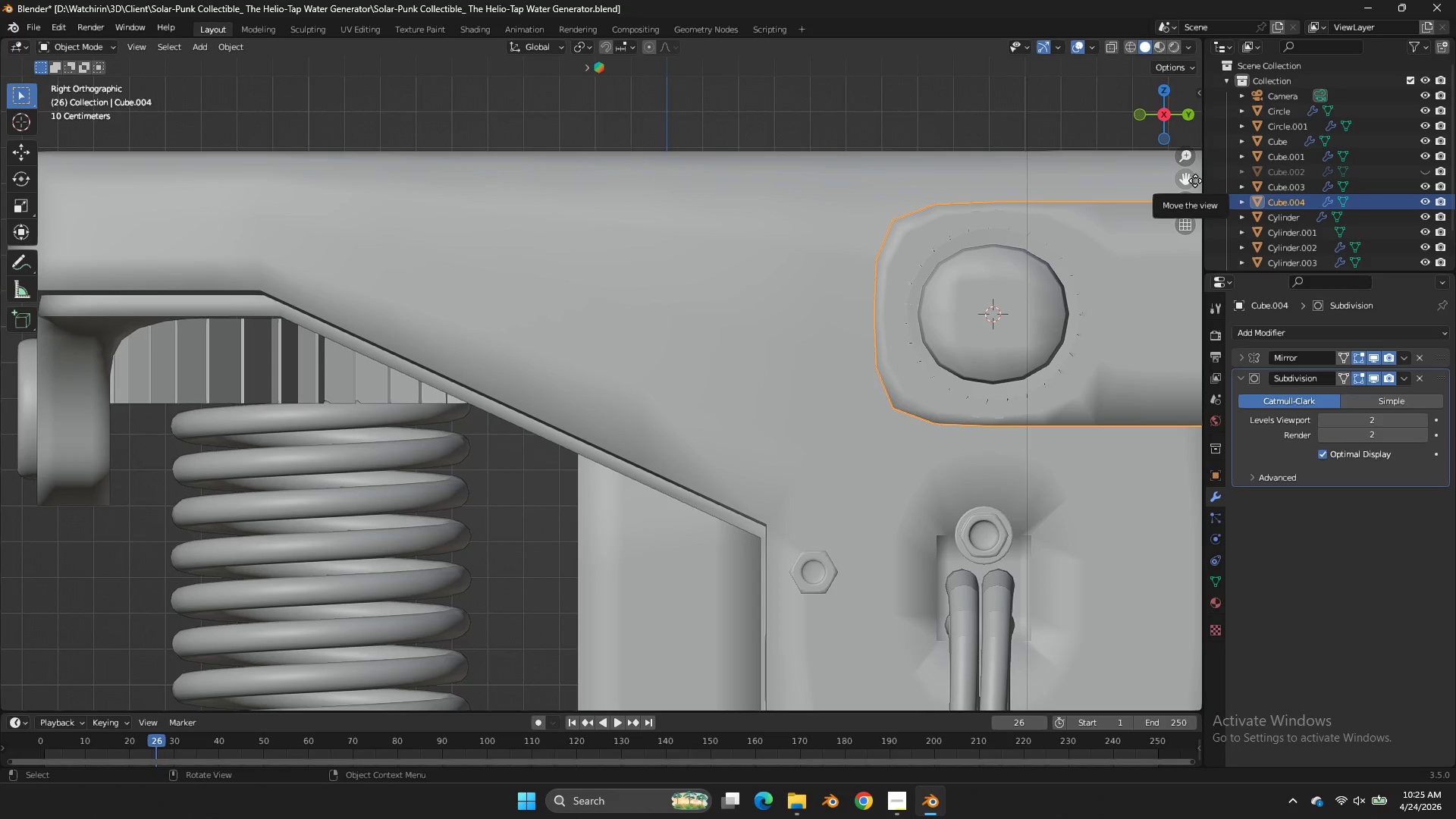 
wait(6.0)
 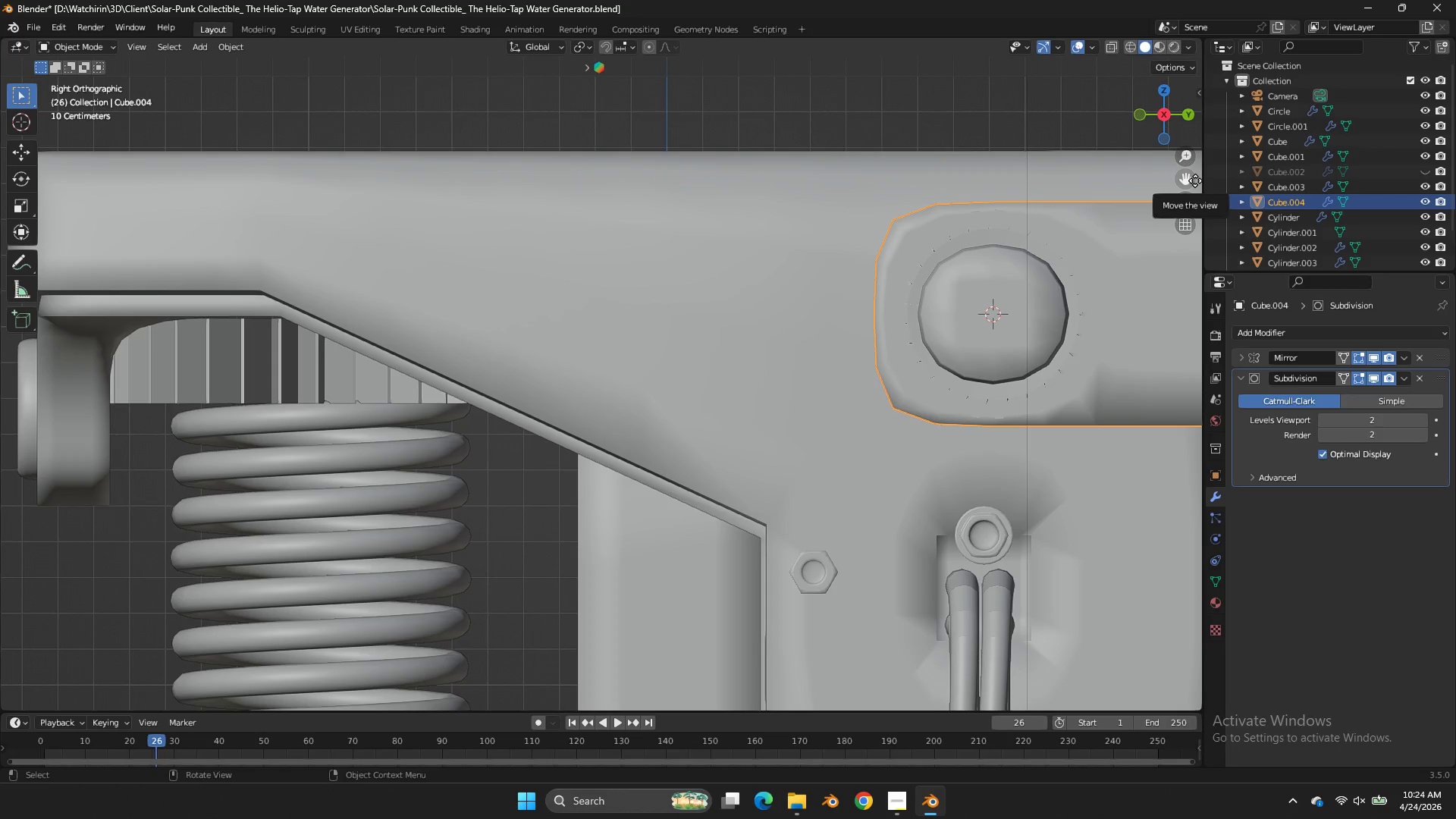 
left_click_drag(start_coordinate=[1186, 118], to_coordinate=[40, 206])
 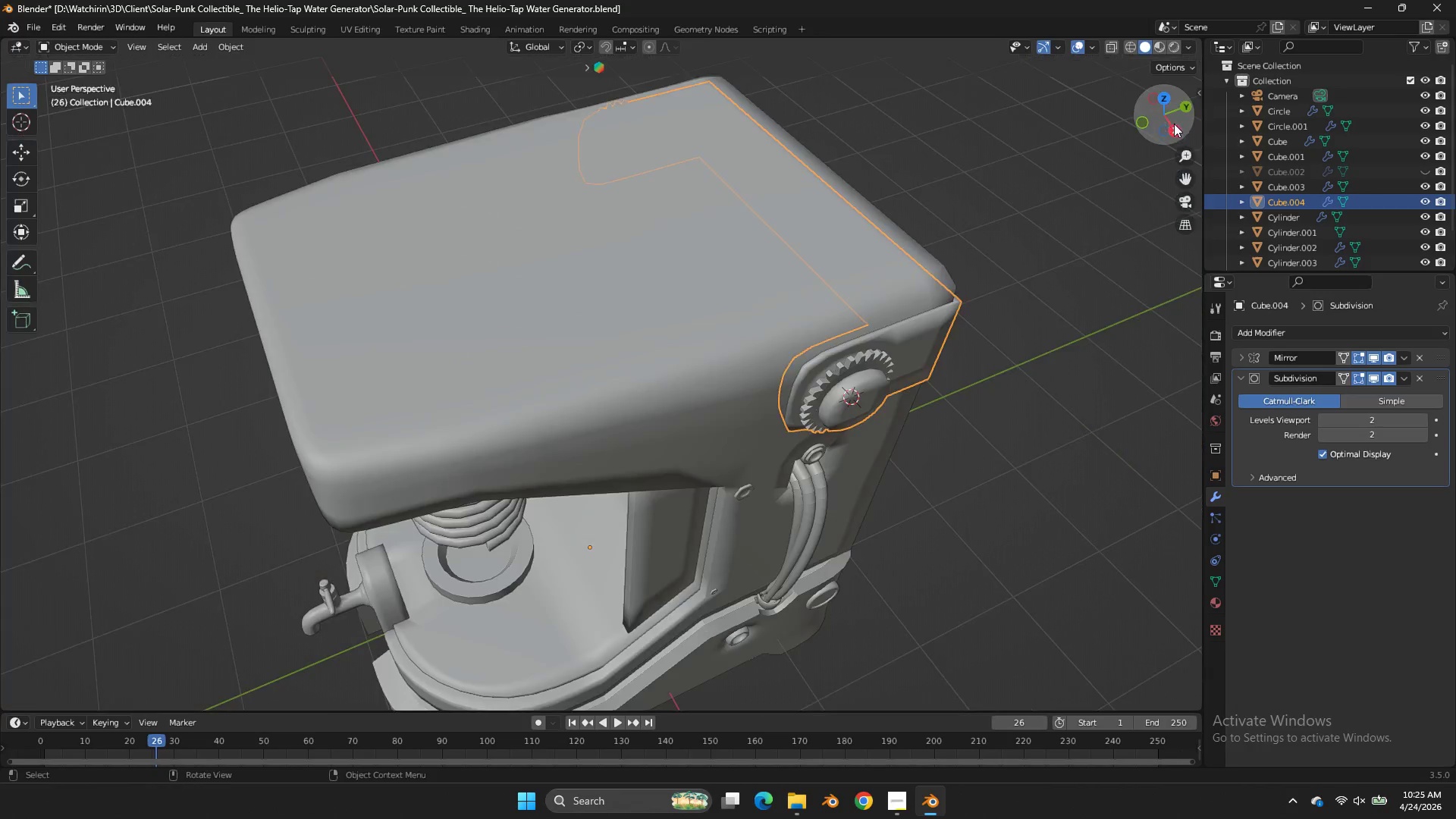 
scroll: coordinate [1174, 124], scroll_direction: down, amount: 4.0
 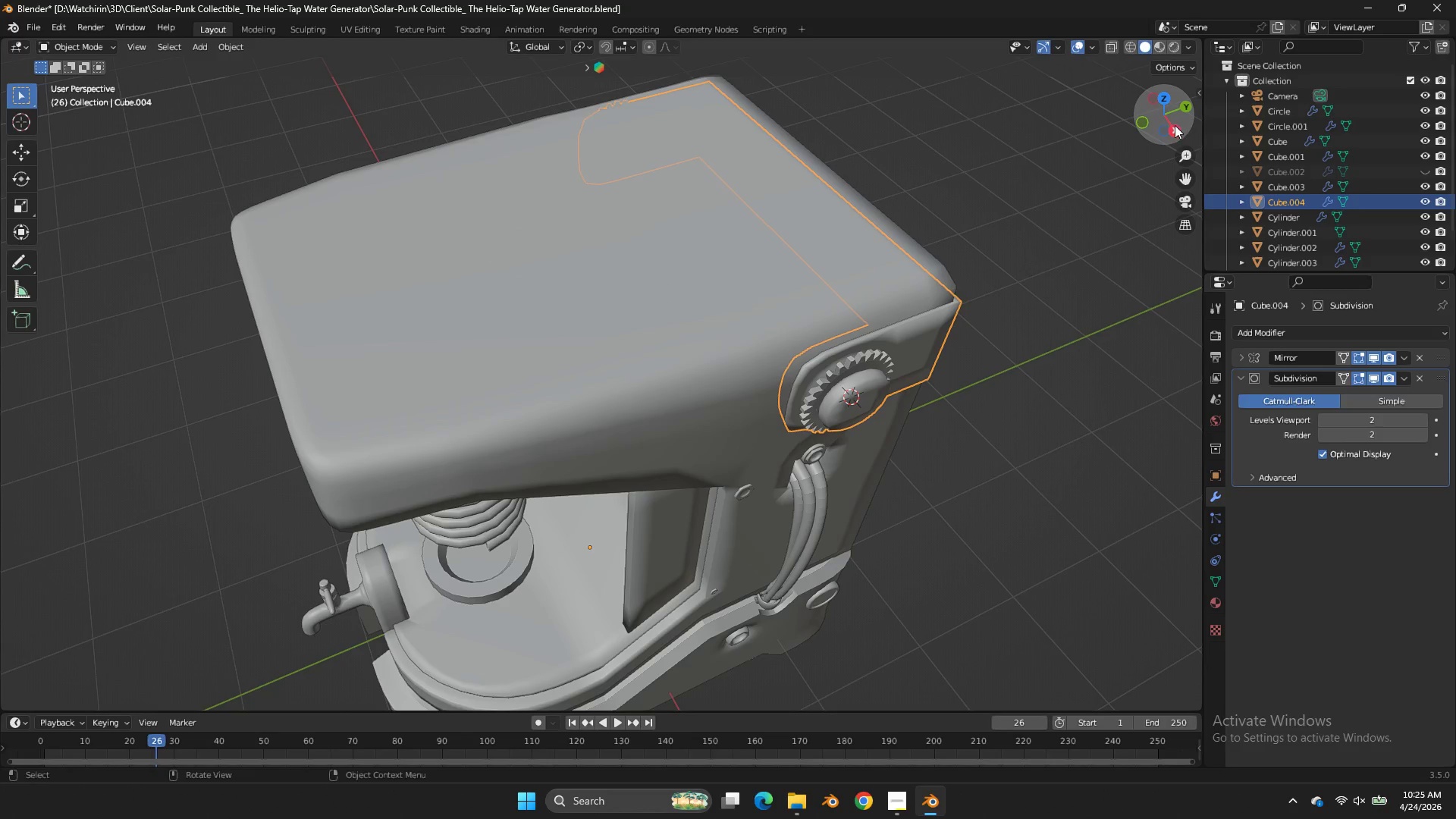 
left_click([1175, 126])
 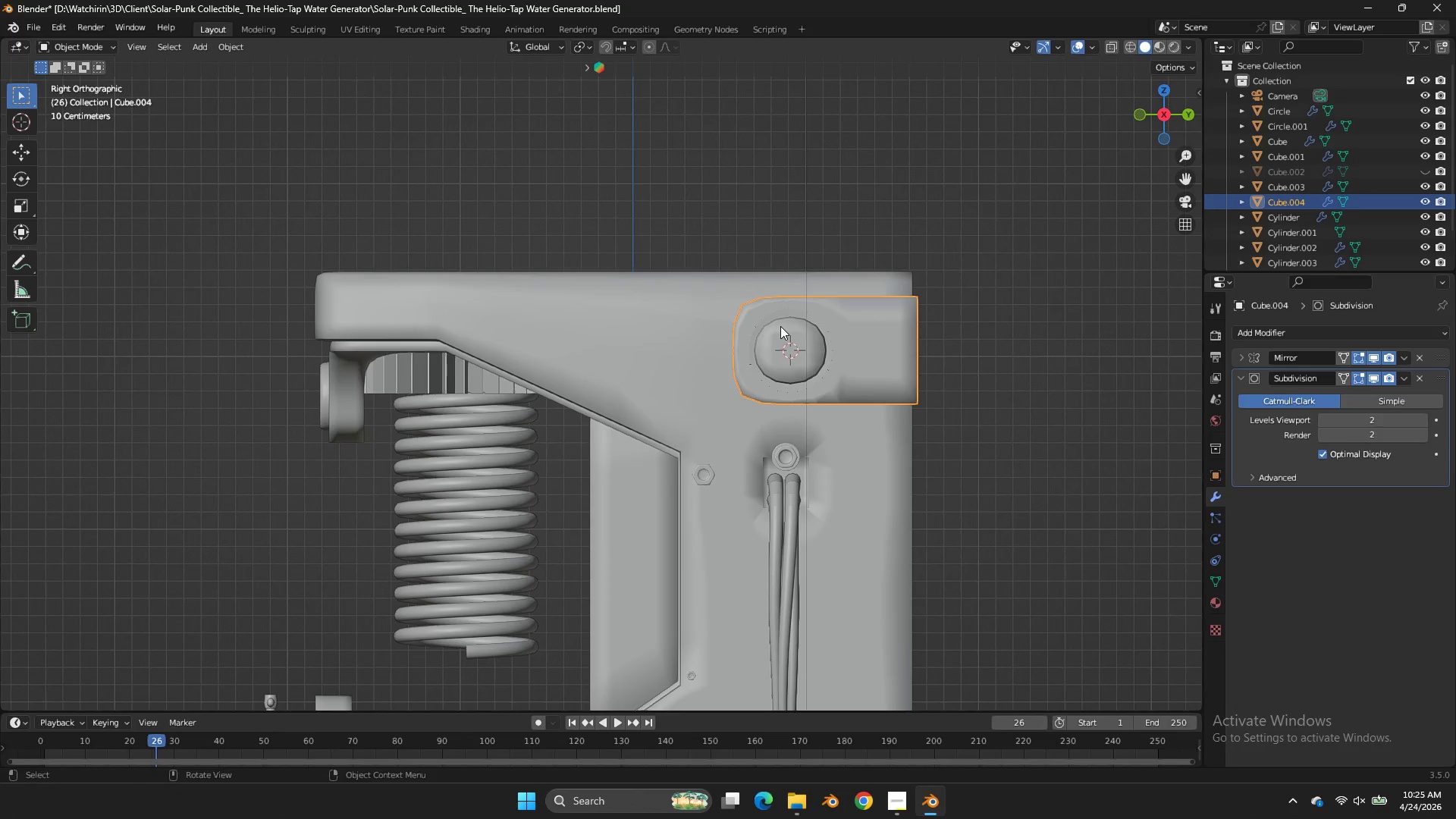 
left_click([781, 326])
 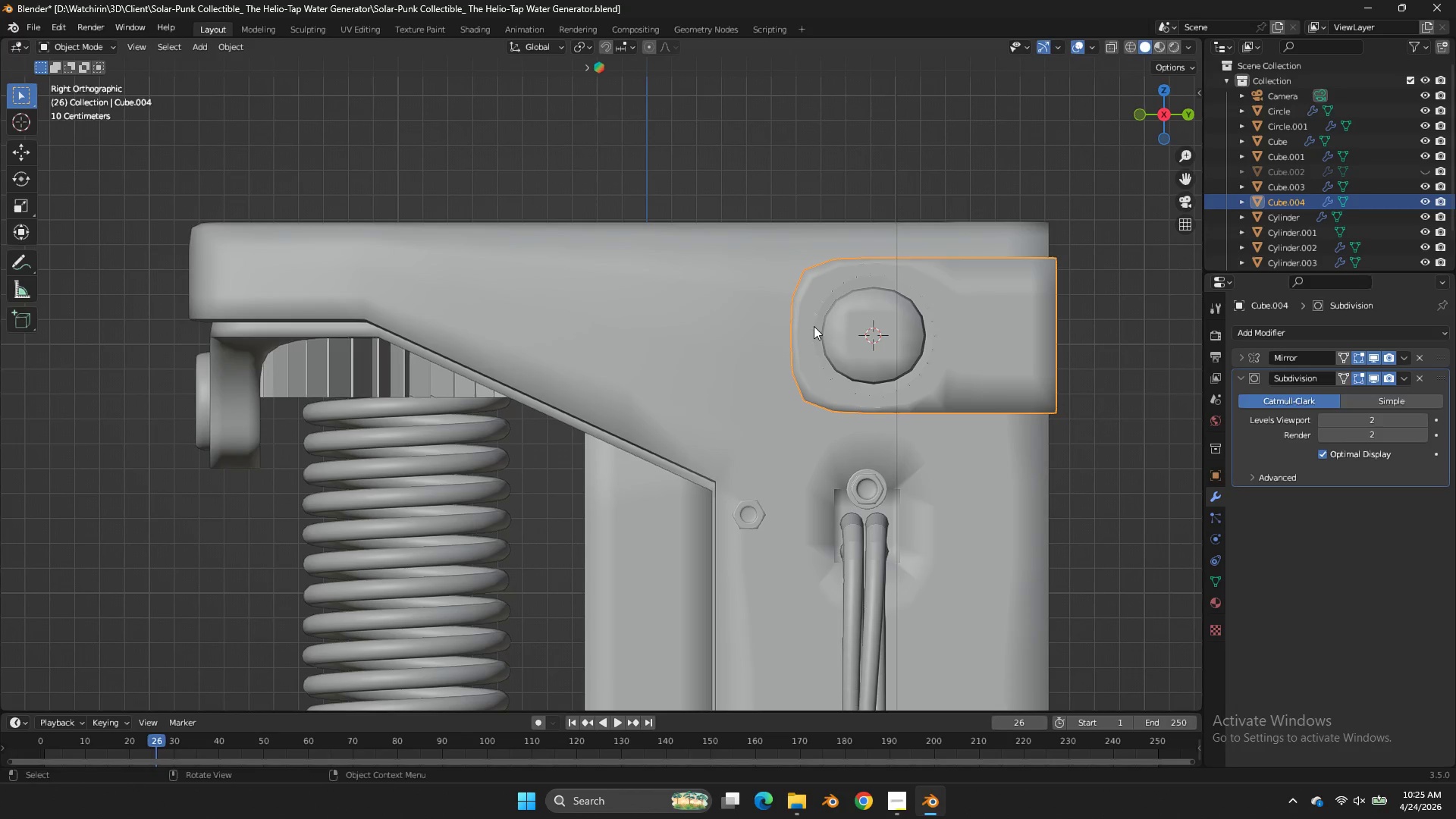 
left_click([930, 293])
 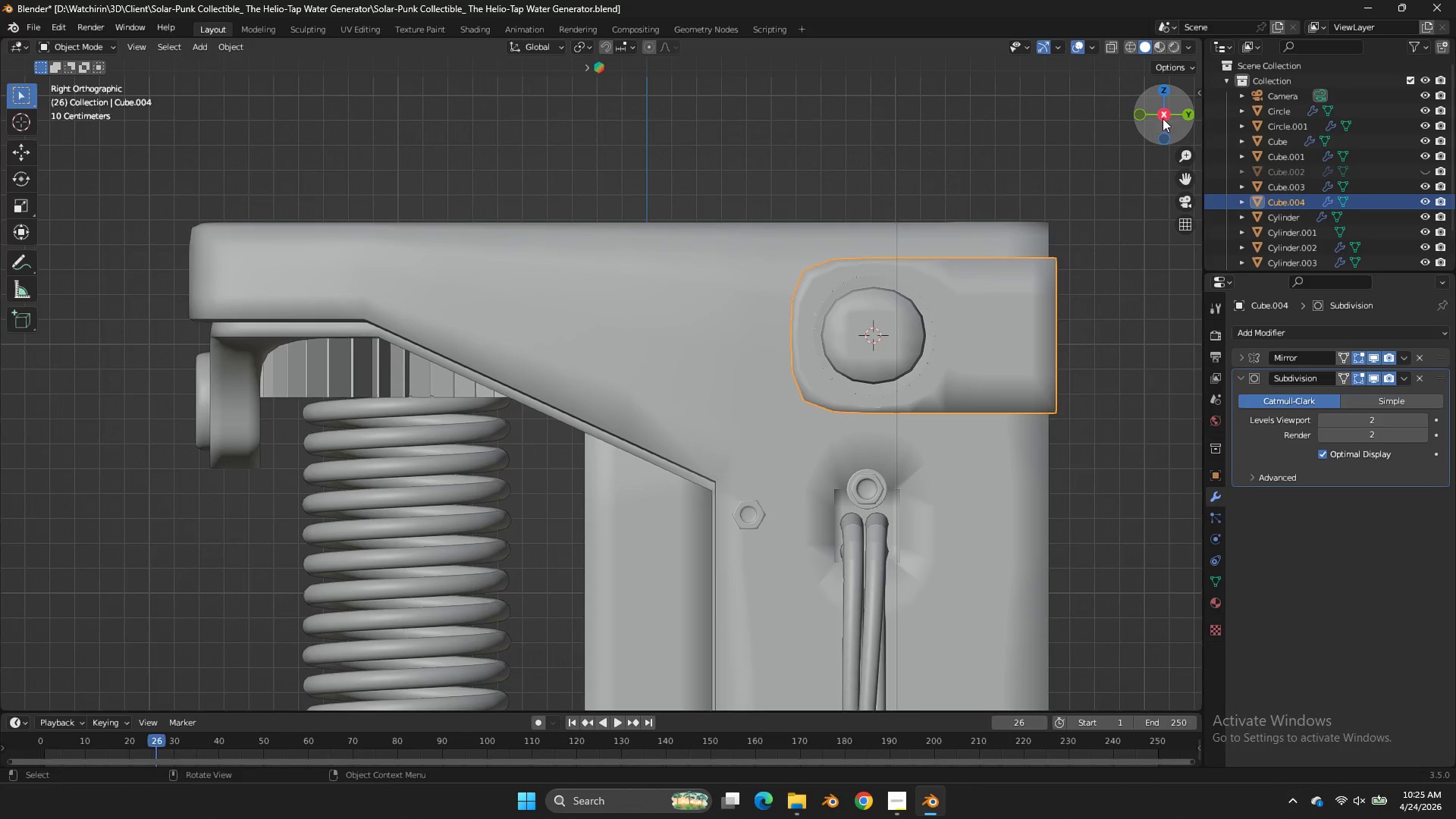 
scroll: coordinate [807, 326], scroll_direction: up, amount: 2.0
 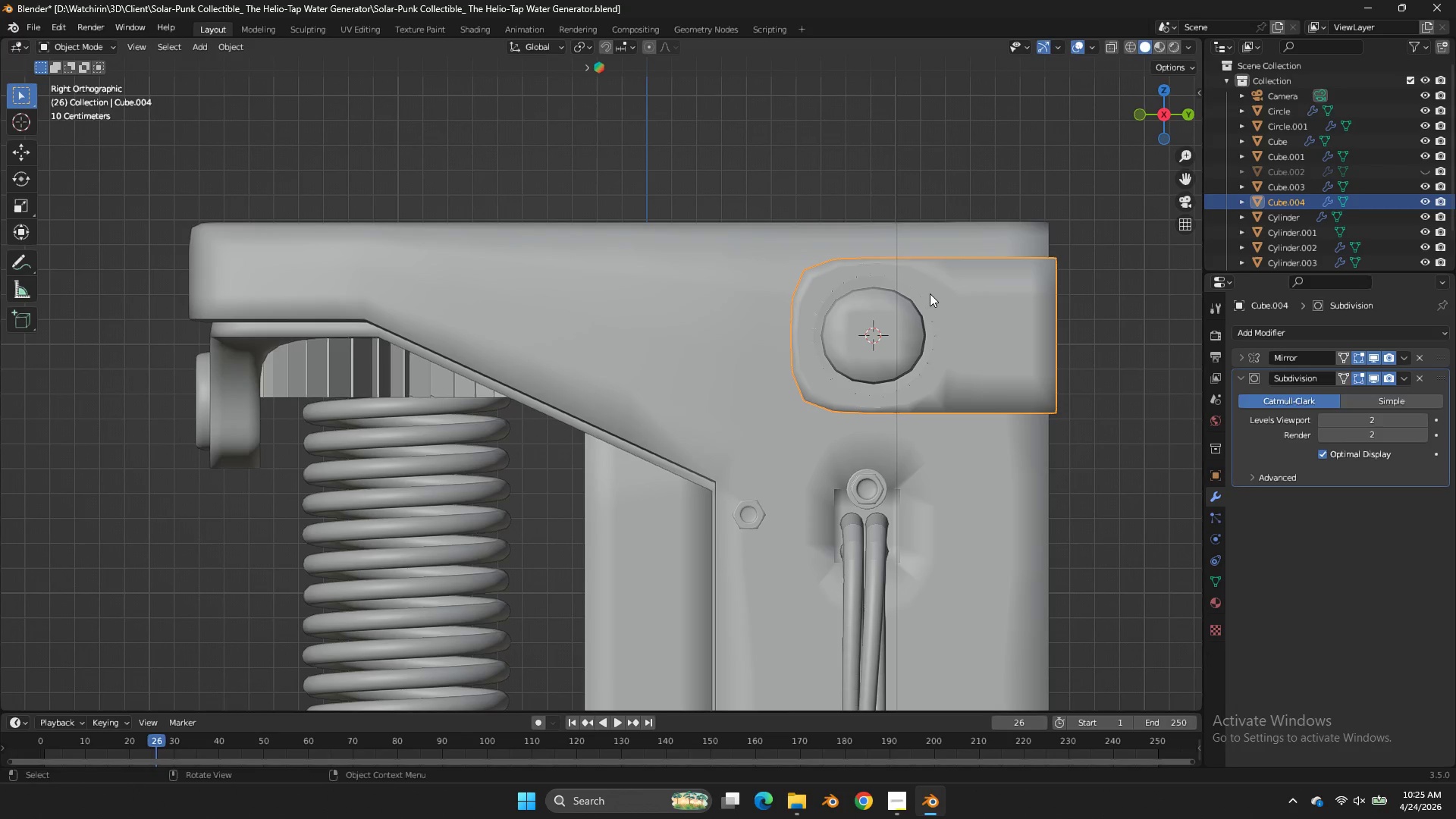 
left_click_drag(start_coordinate=[1163, 117], to_coordinate=[1097, 130])
 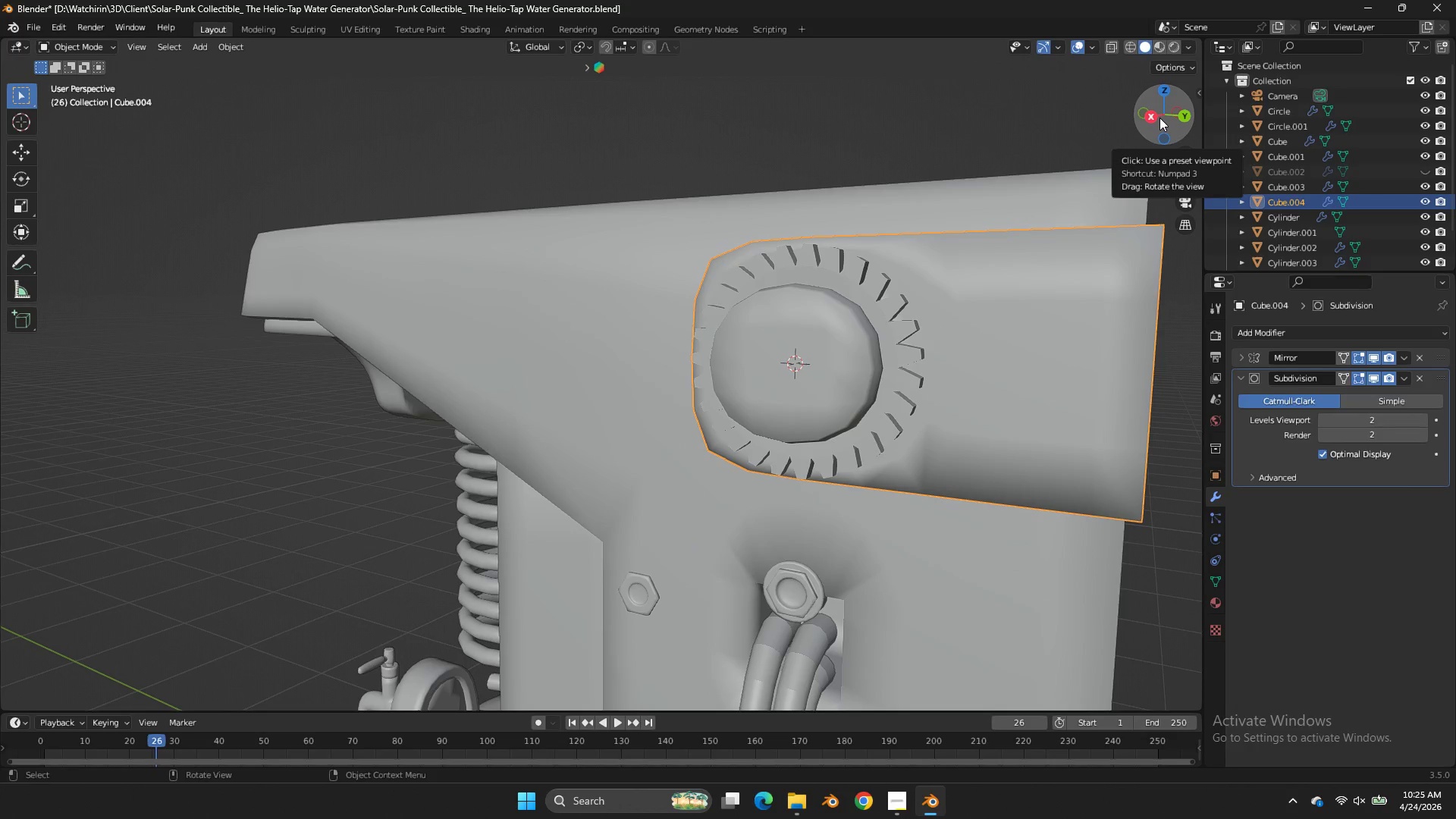 
key(Control+ControlLeft)
 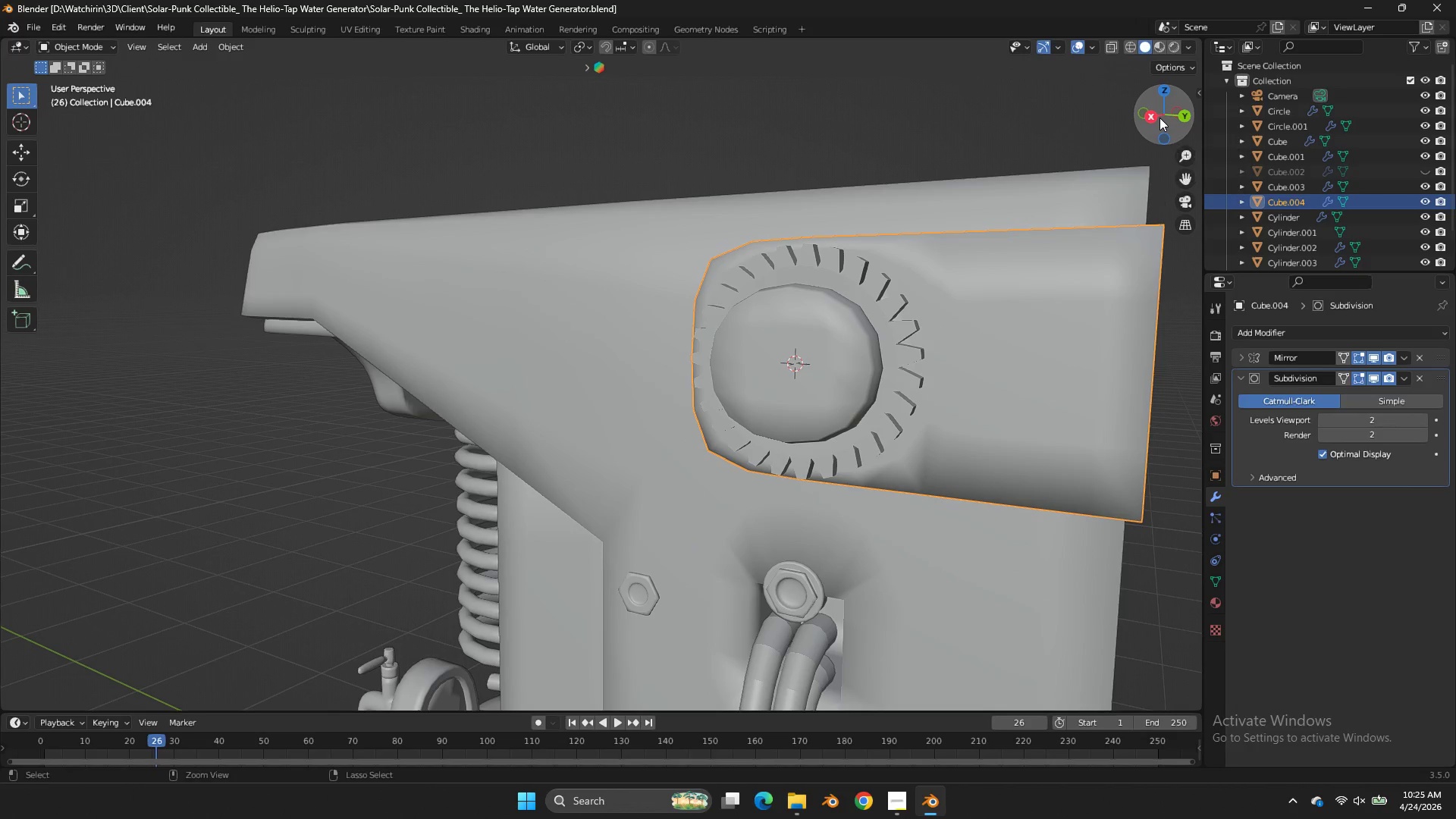 
key(Control+S)
 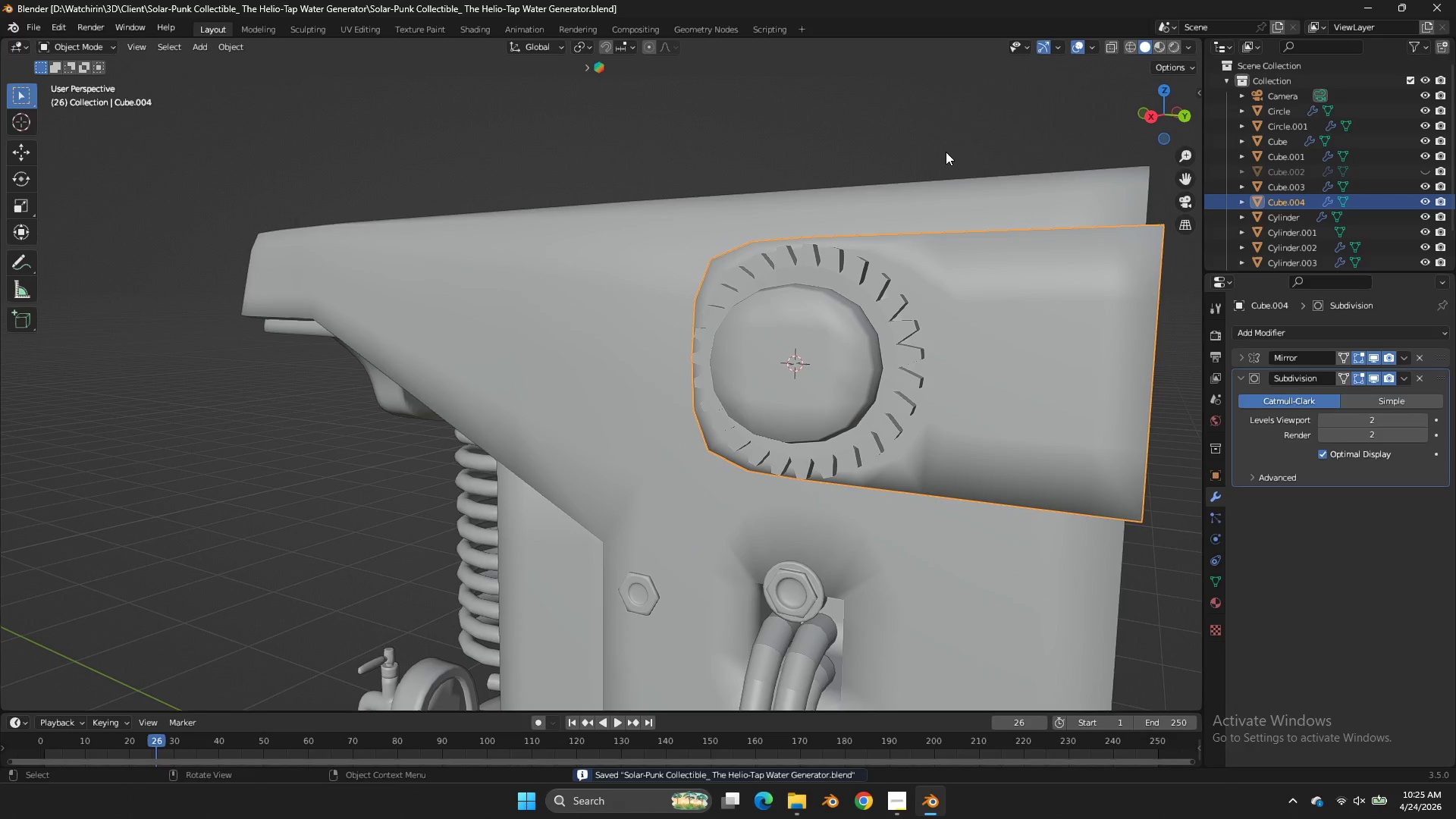 
wait(8.62)
 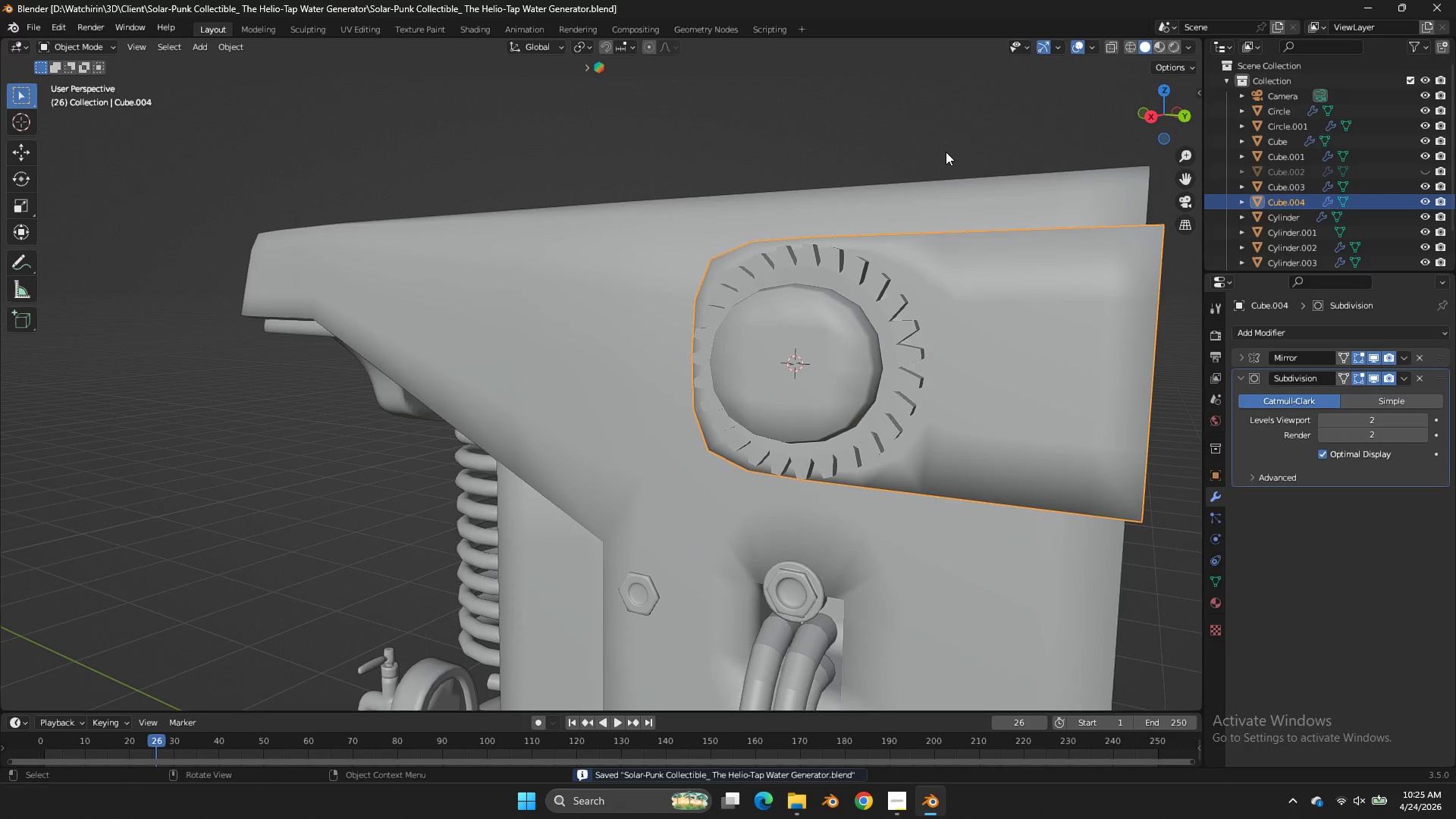 
left_click([1151, 123])
 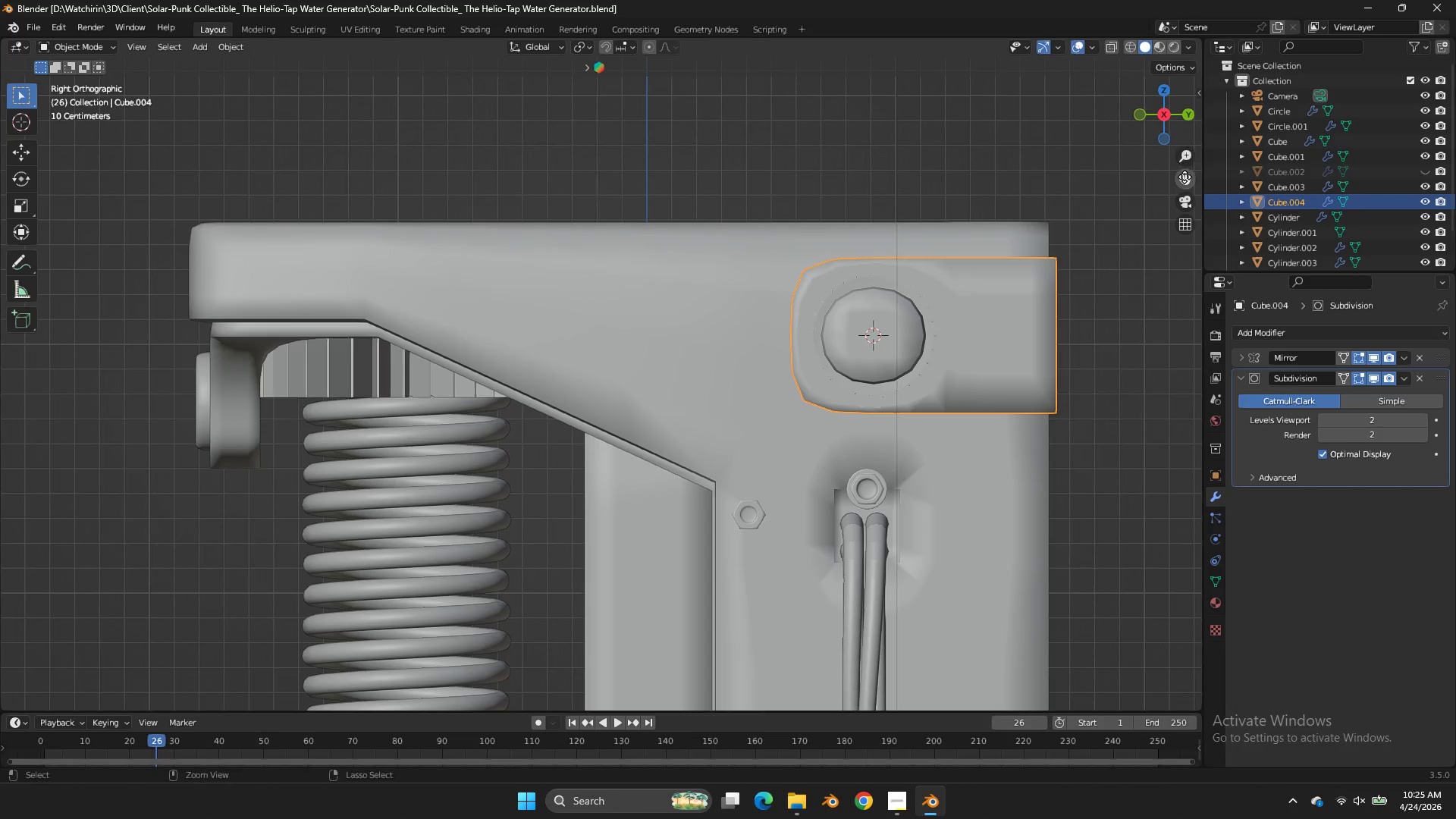 
key(Control+ControlLeft)
 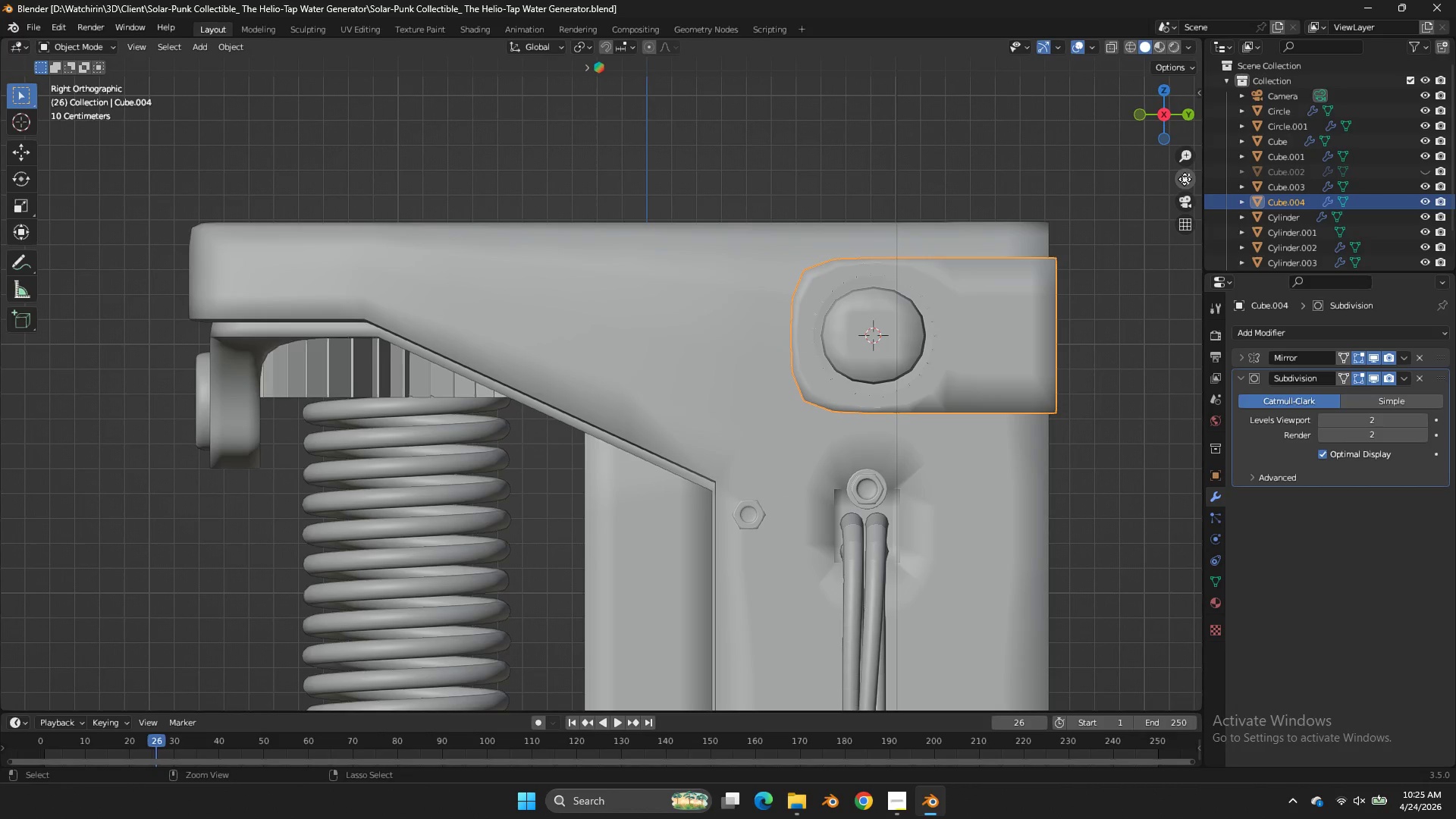 
key(Control+S)
 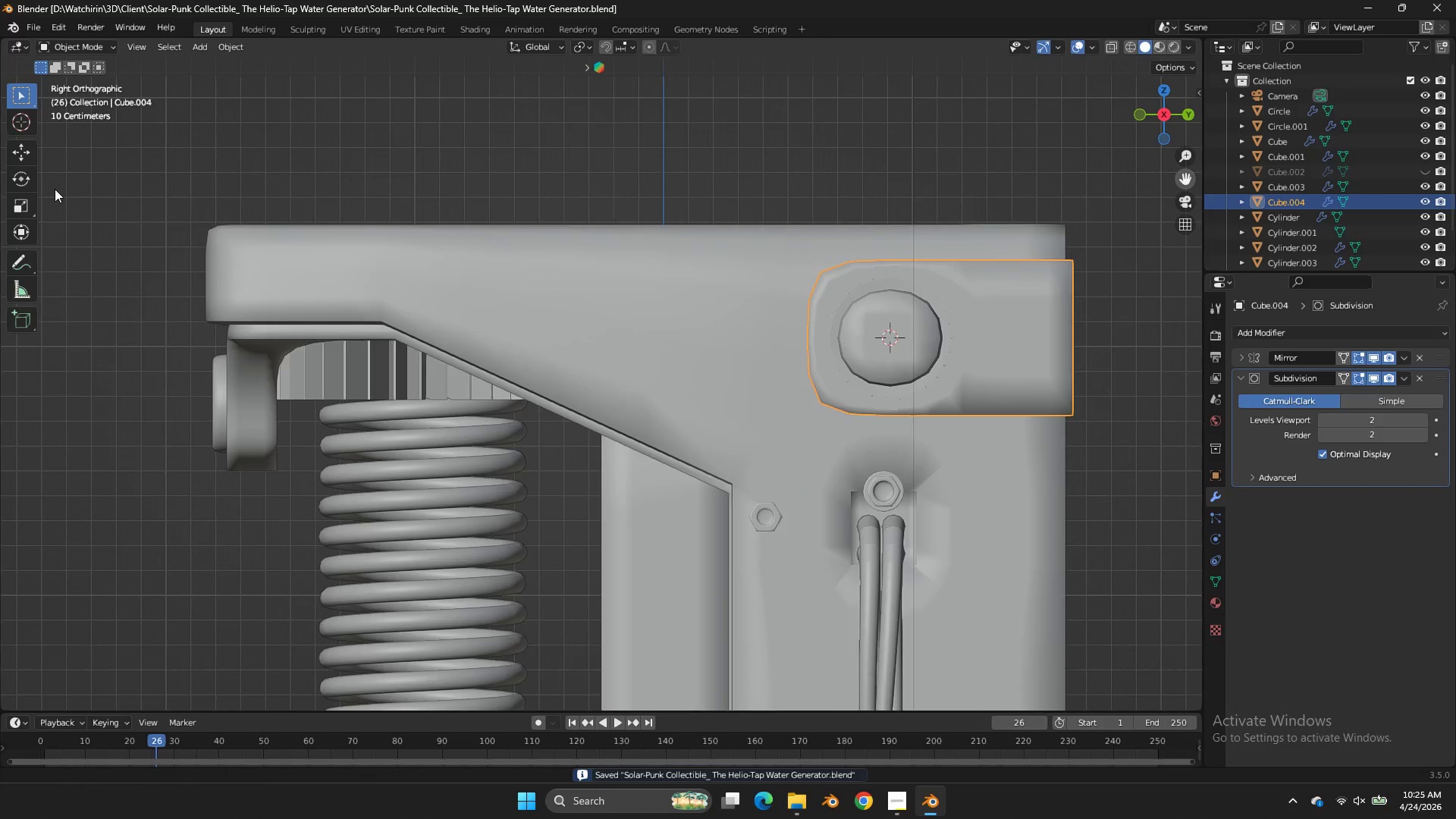 
left_click_drag(start_coordinate=[1183, 180], to_coordinate=[109, 197])
 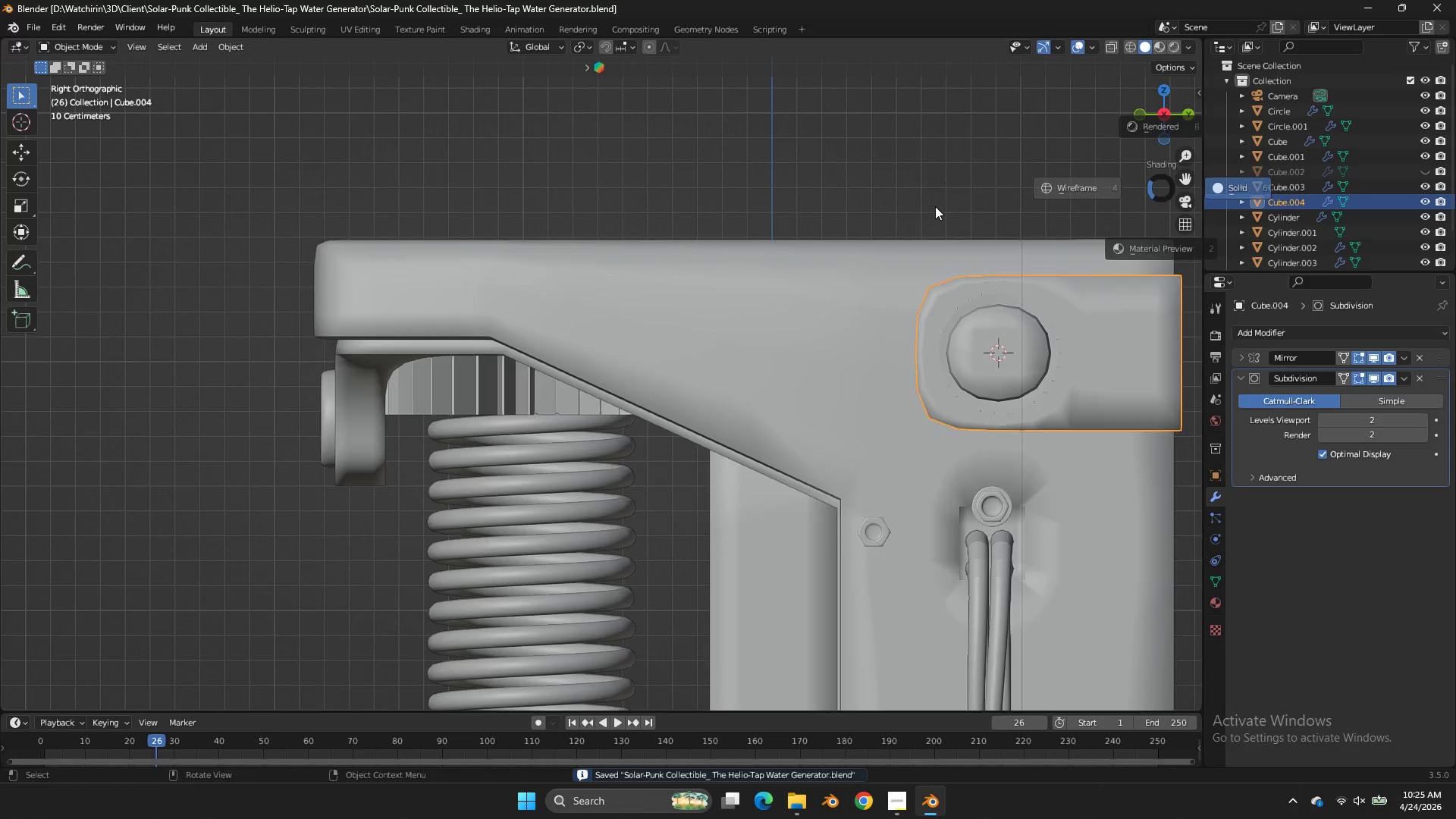 
key(Z)
 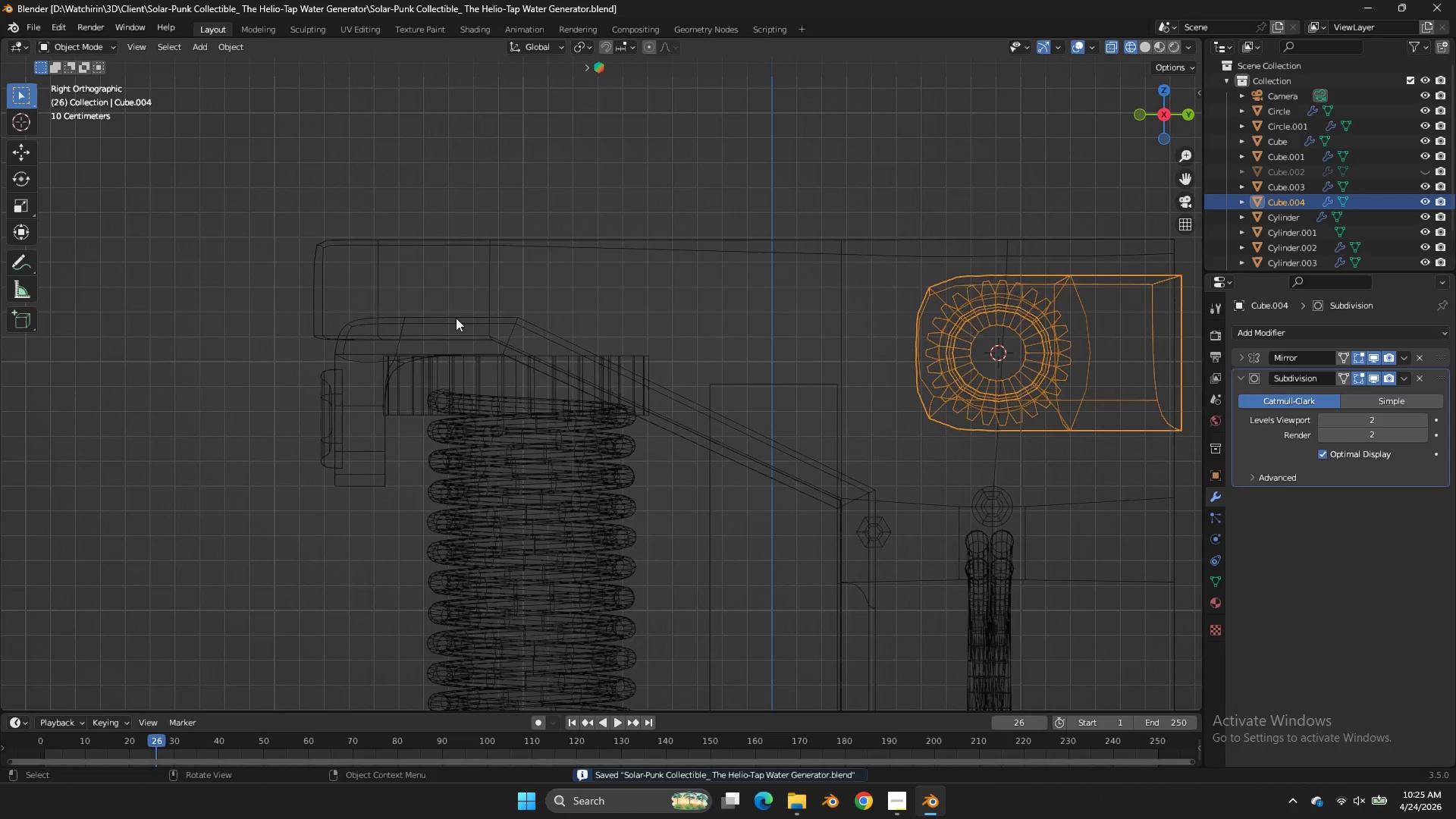 
left_click([376, 361])
 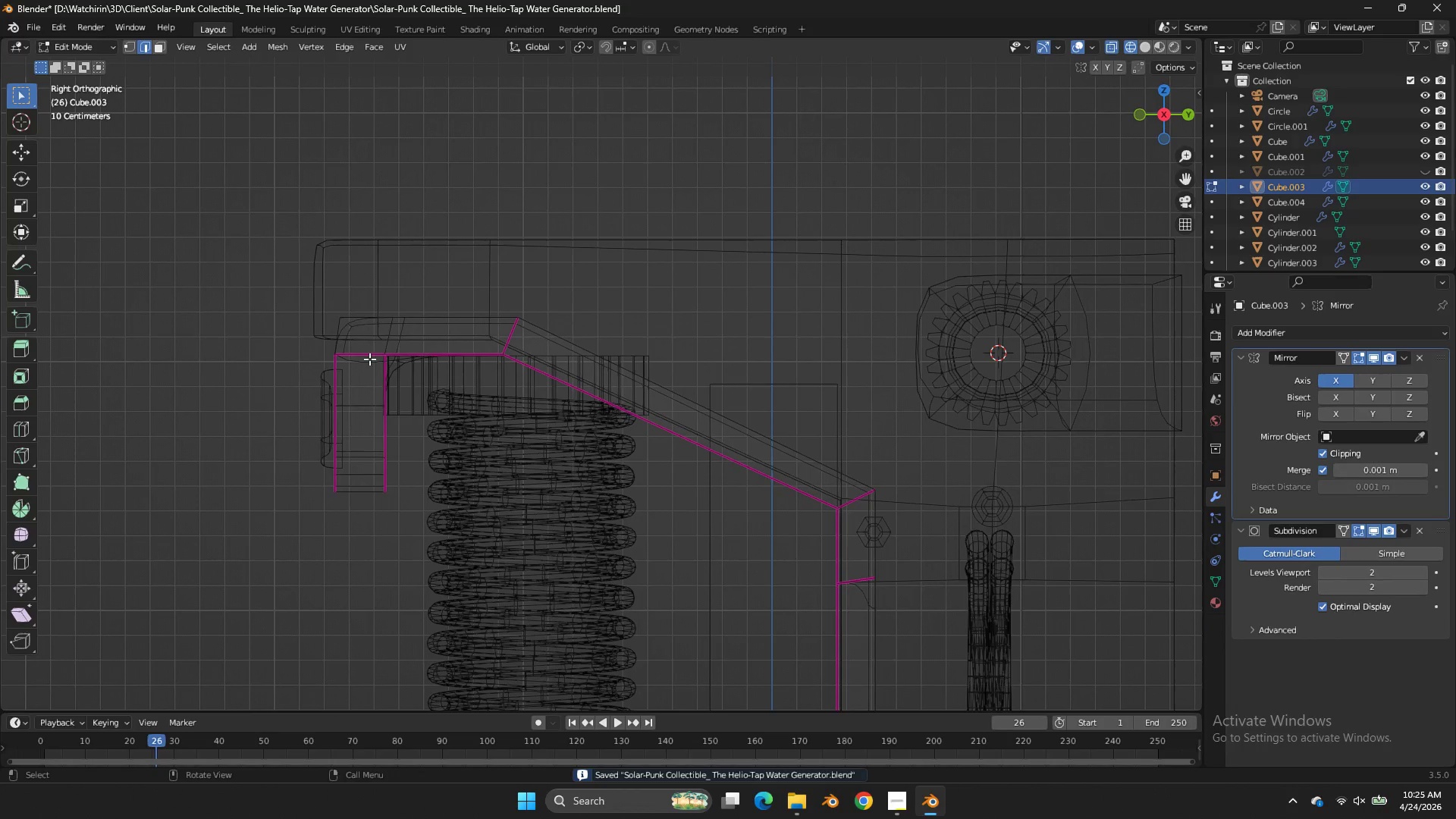 
key(Tab)
type(Esy0)
 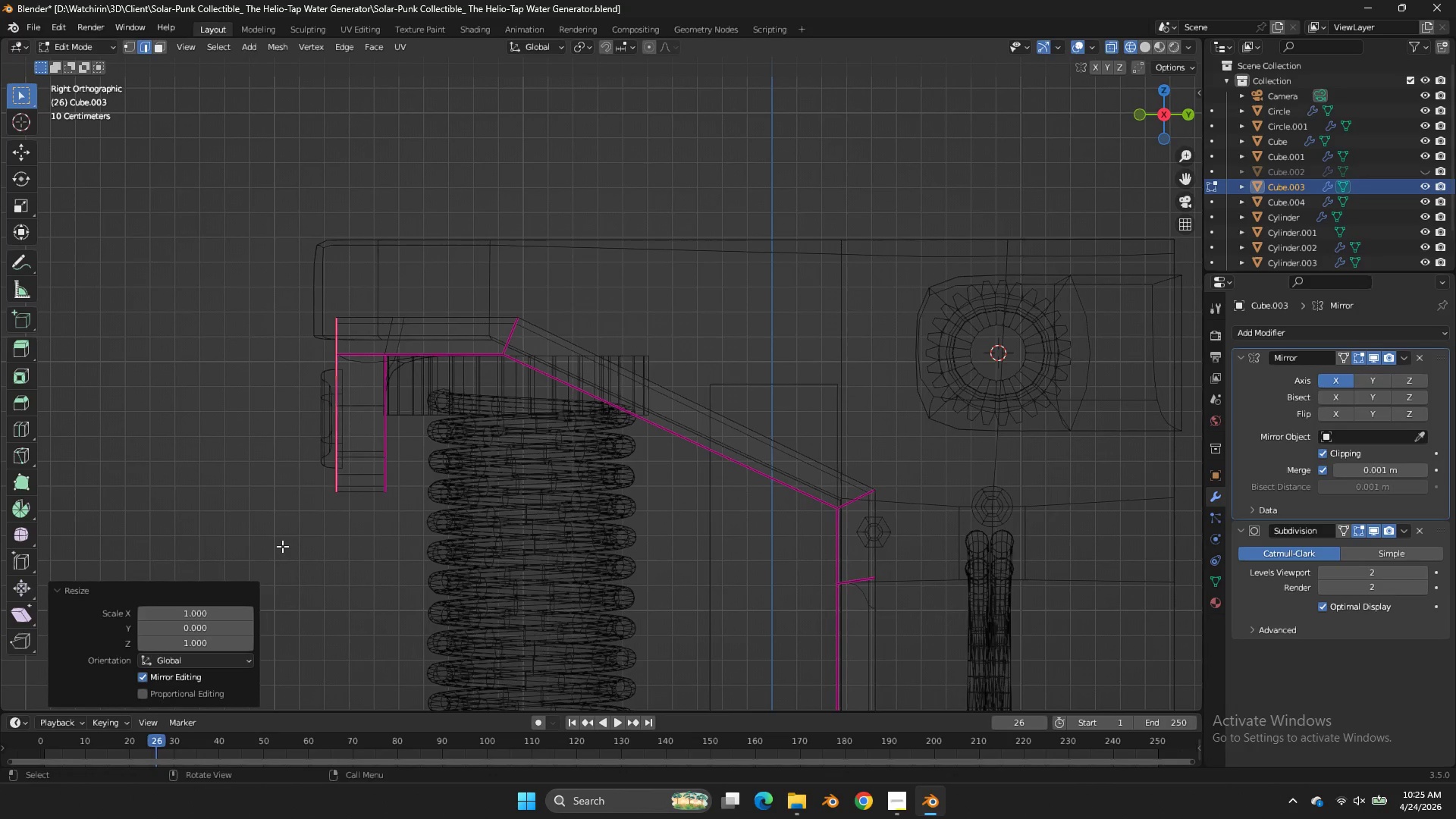 
left_click_drag(start_coordinate=[366, 283], to_coordinate=[328, 362])
 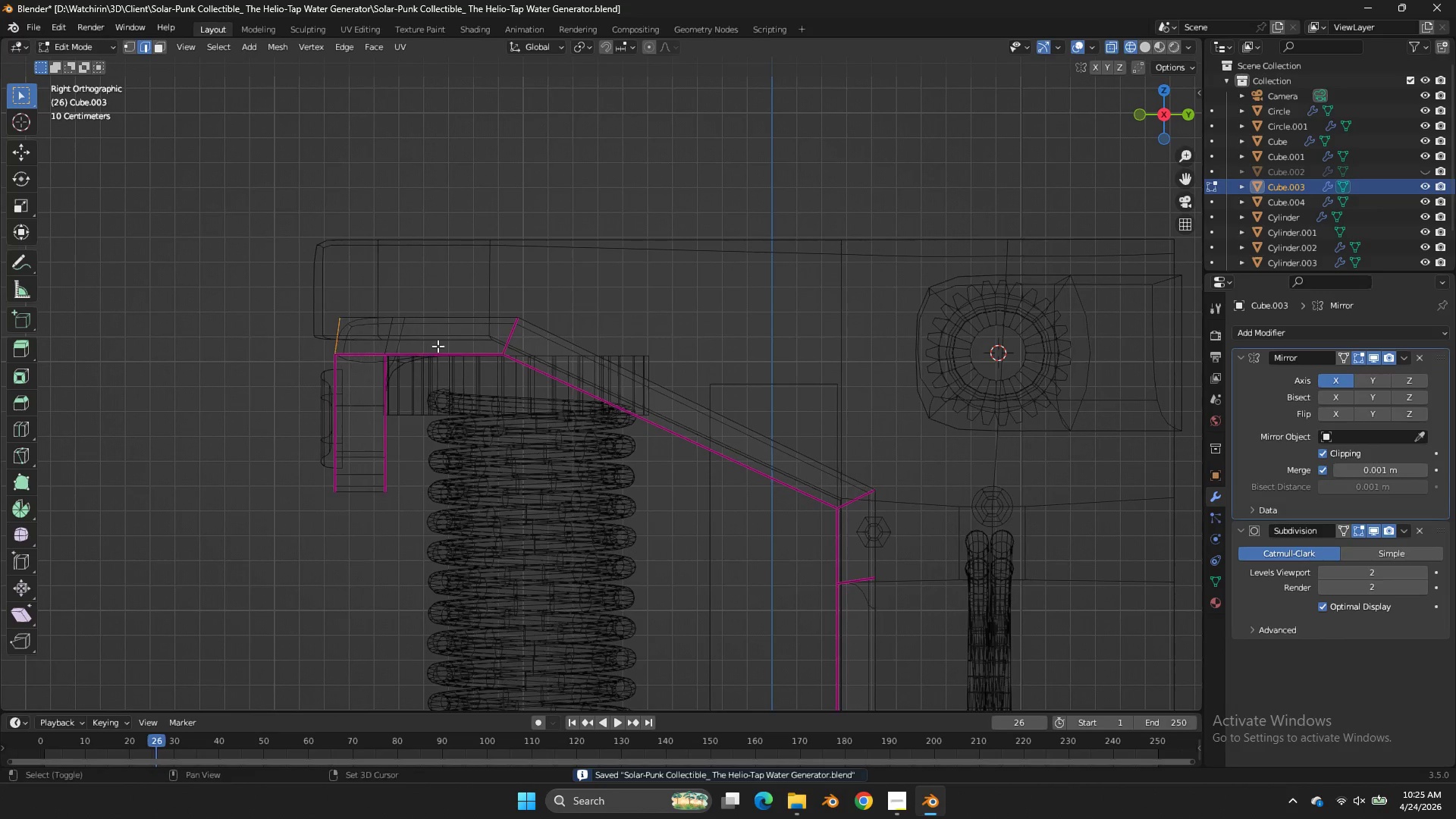 
left_click_drag(start_coordinate=[208, 325], to_coordinate=[212, 323])
 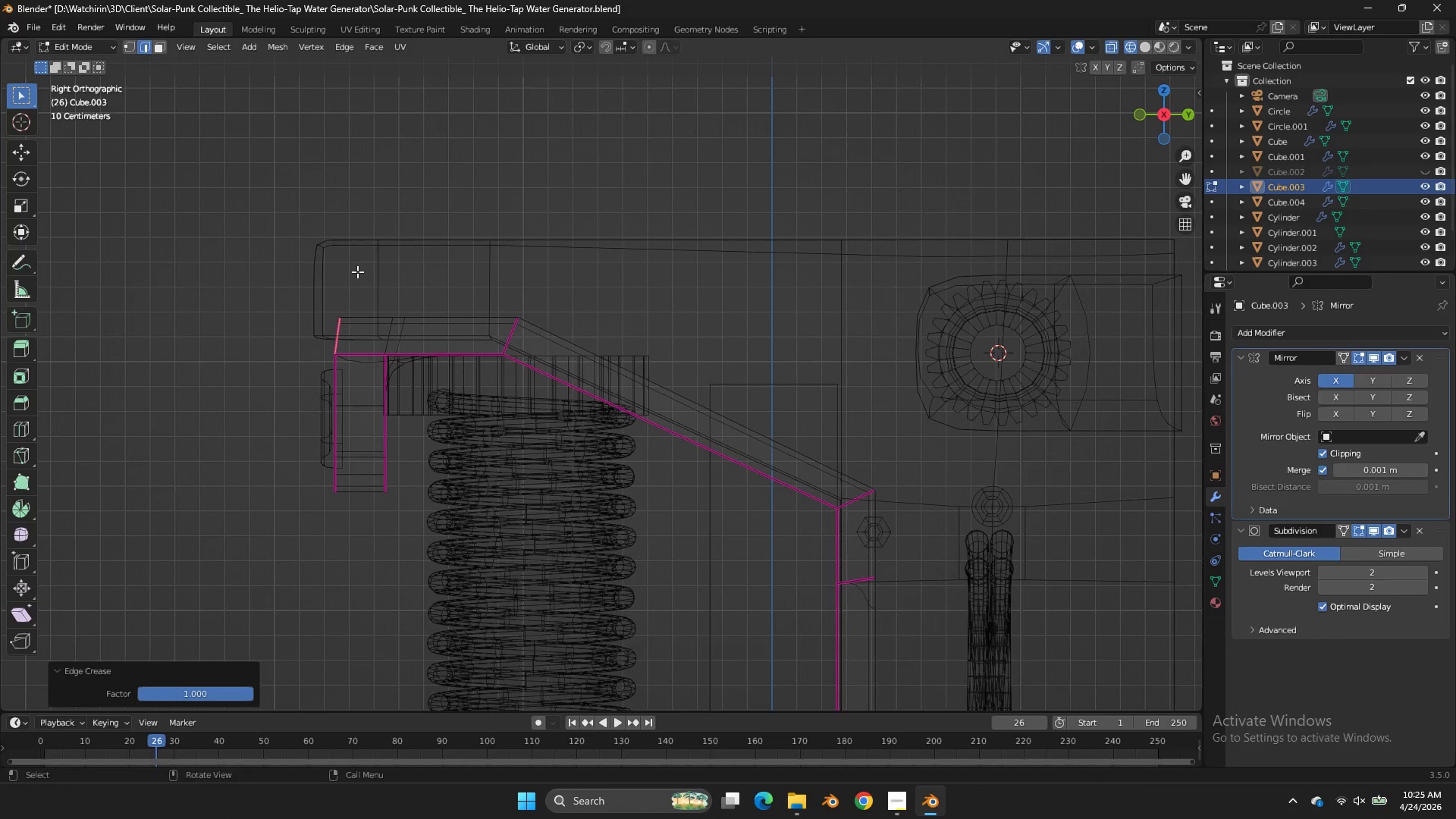 
left_click_drag(start_coordinate=[359, 290], to_coordinate=[282, 545])
 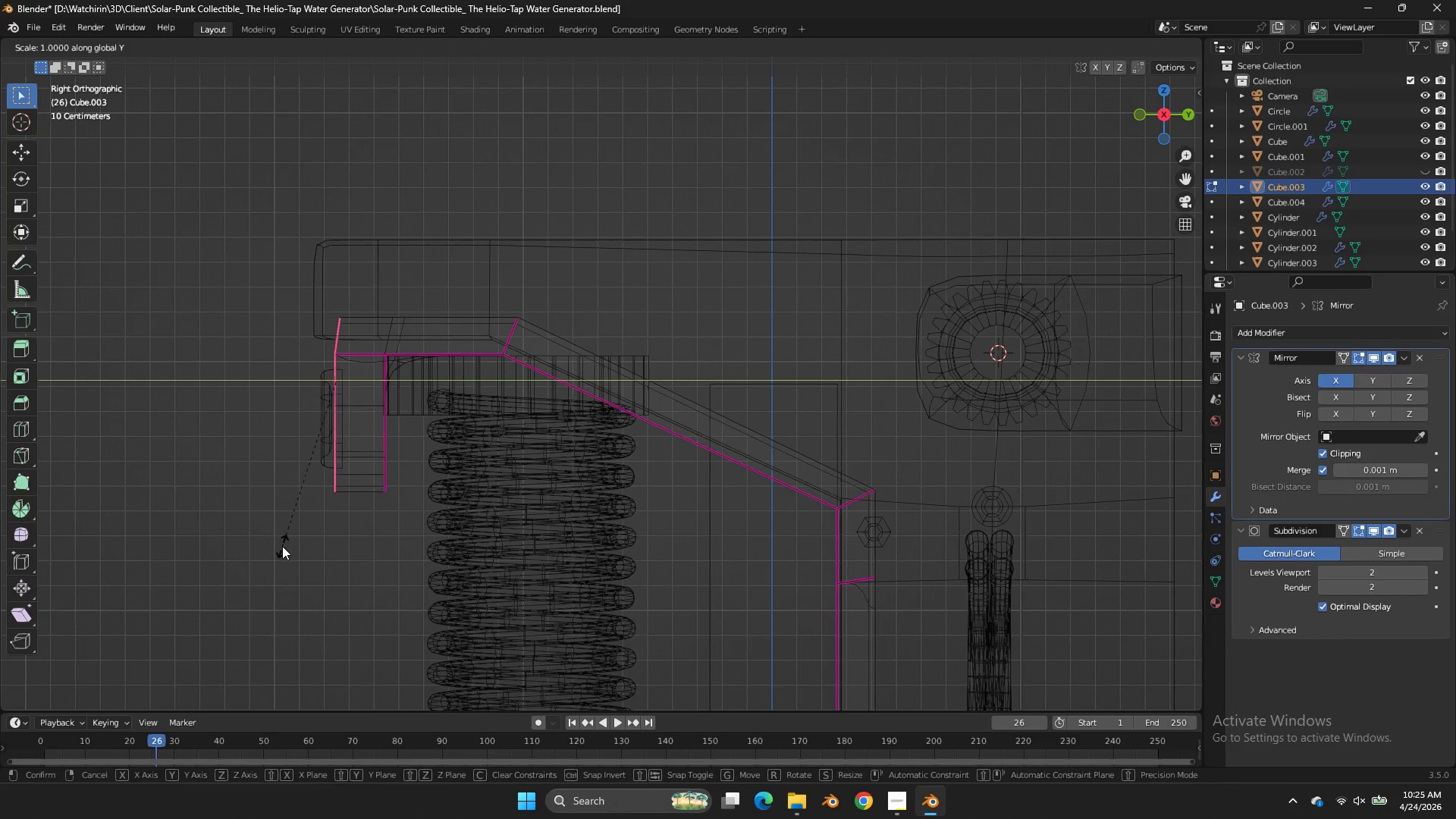 
key(Enter)
 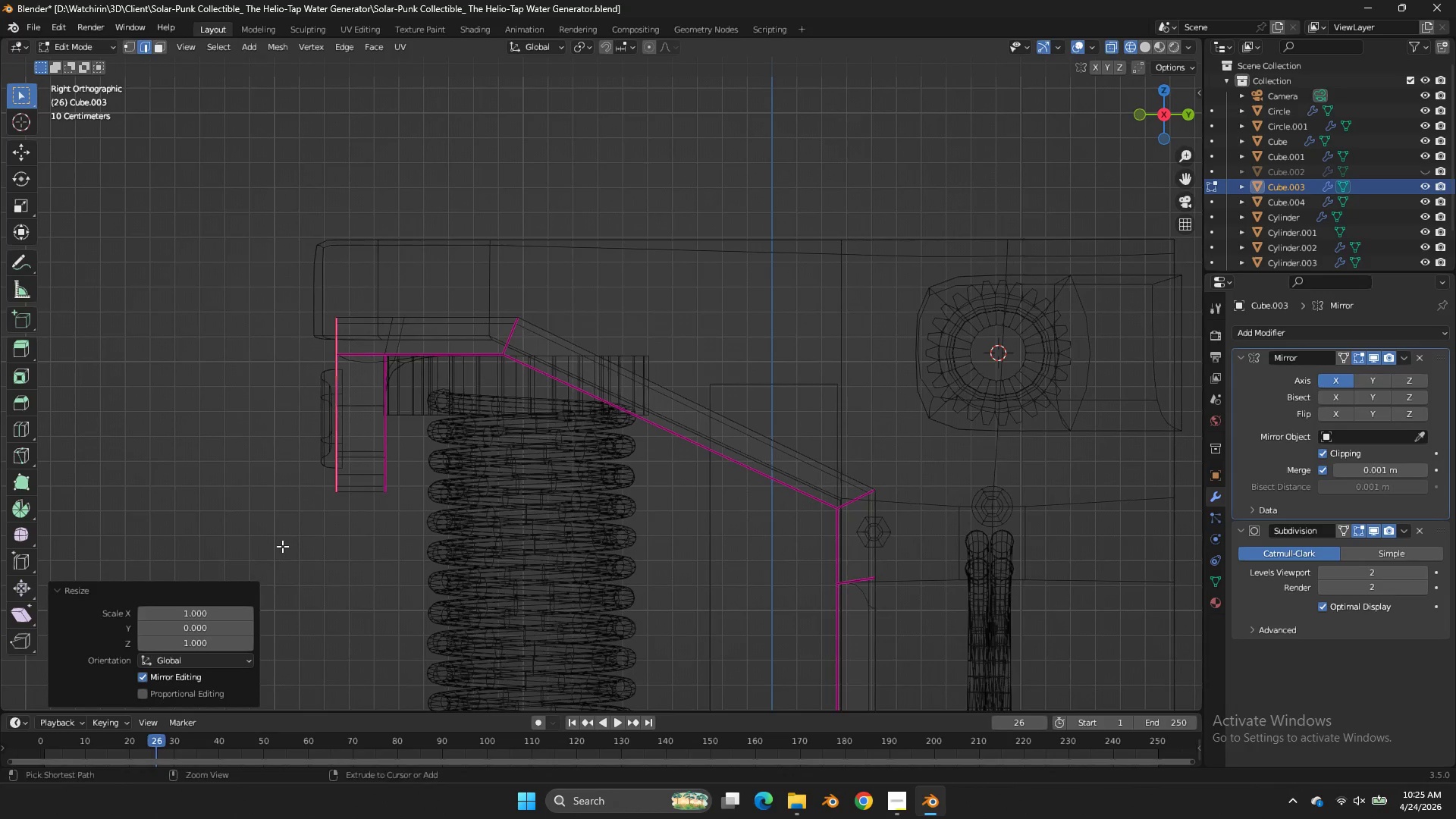 
key(Control+ControlLeft)
 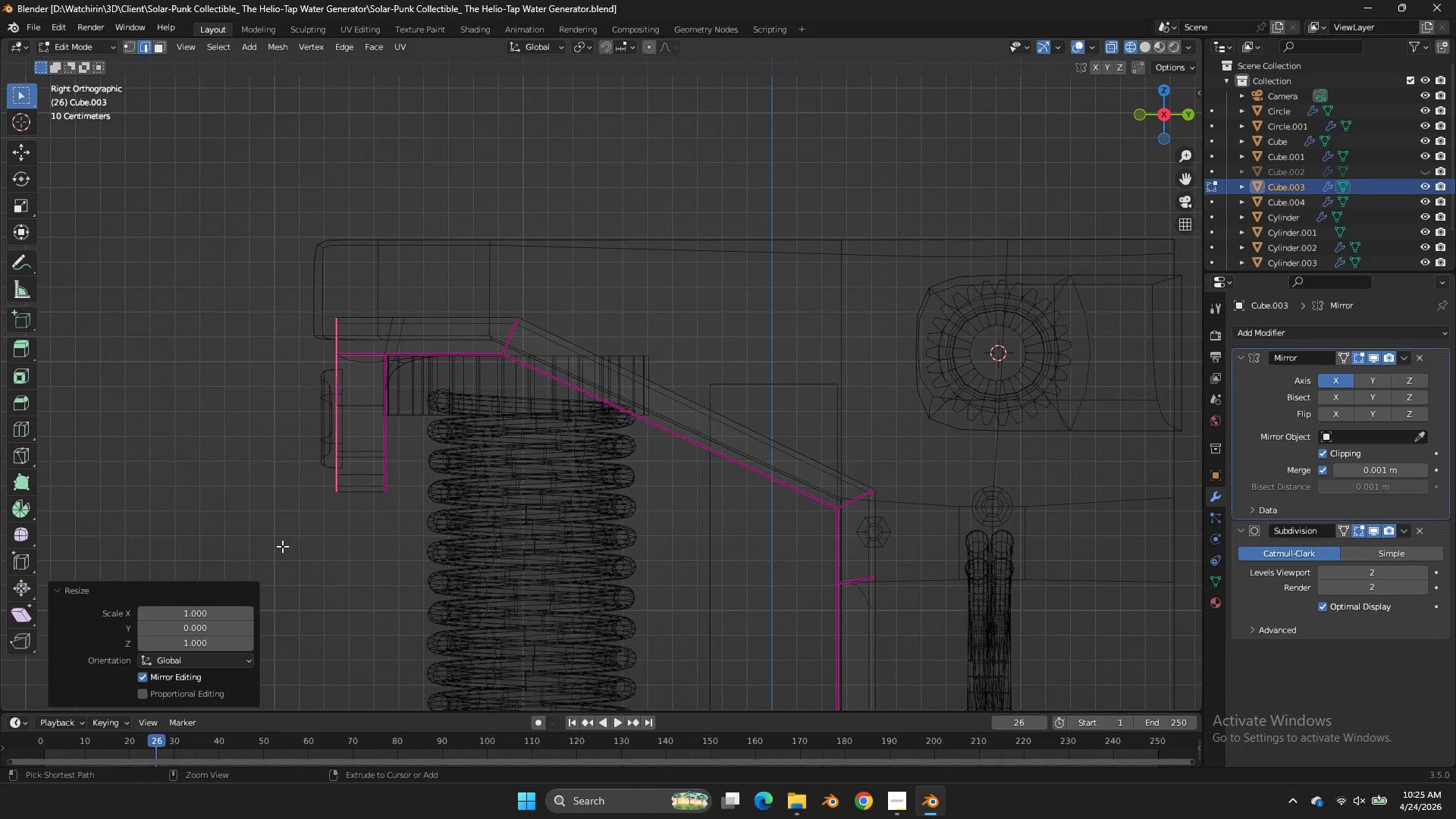 
key(Control+S)
 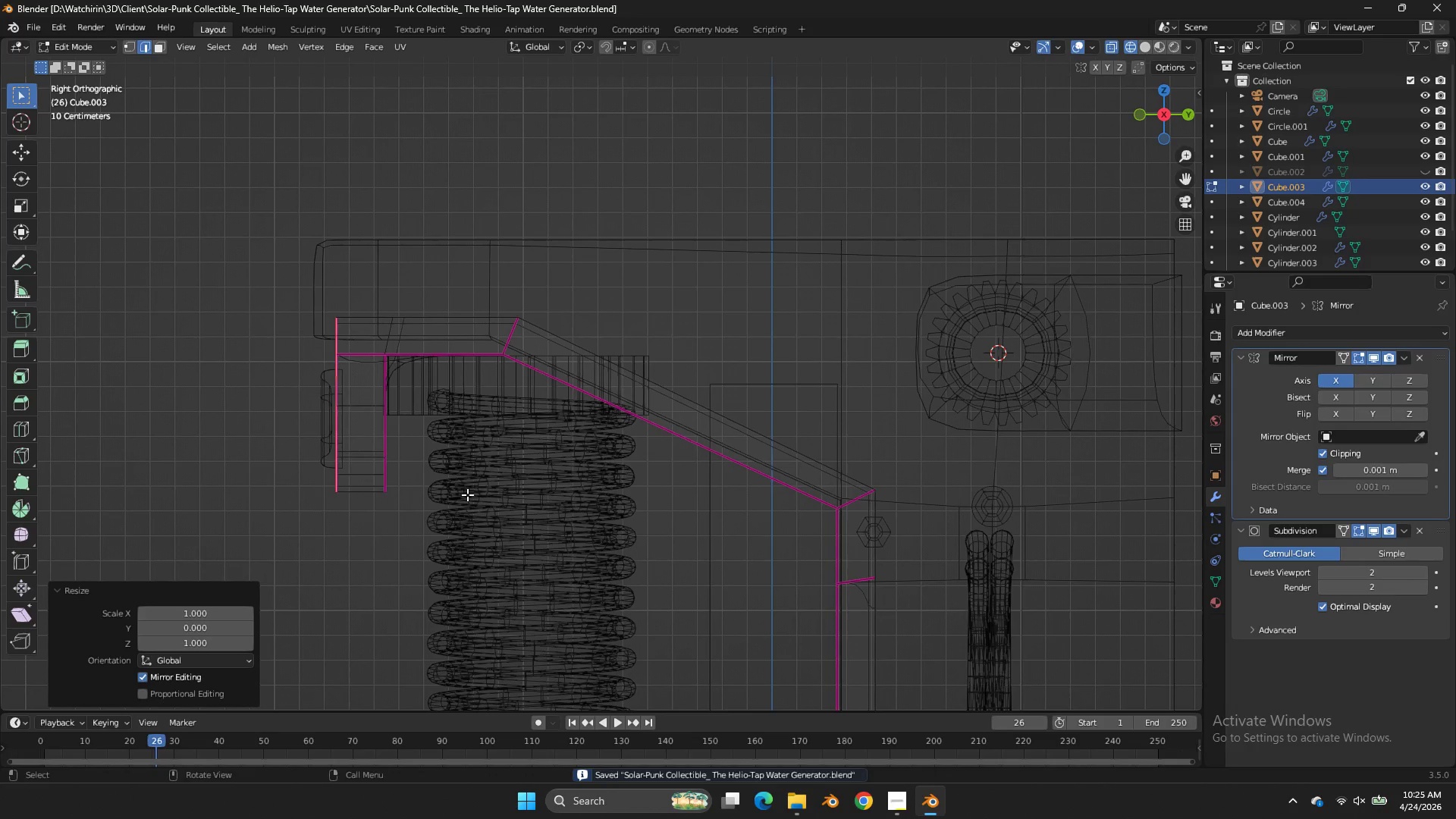 
key(Z)
 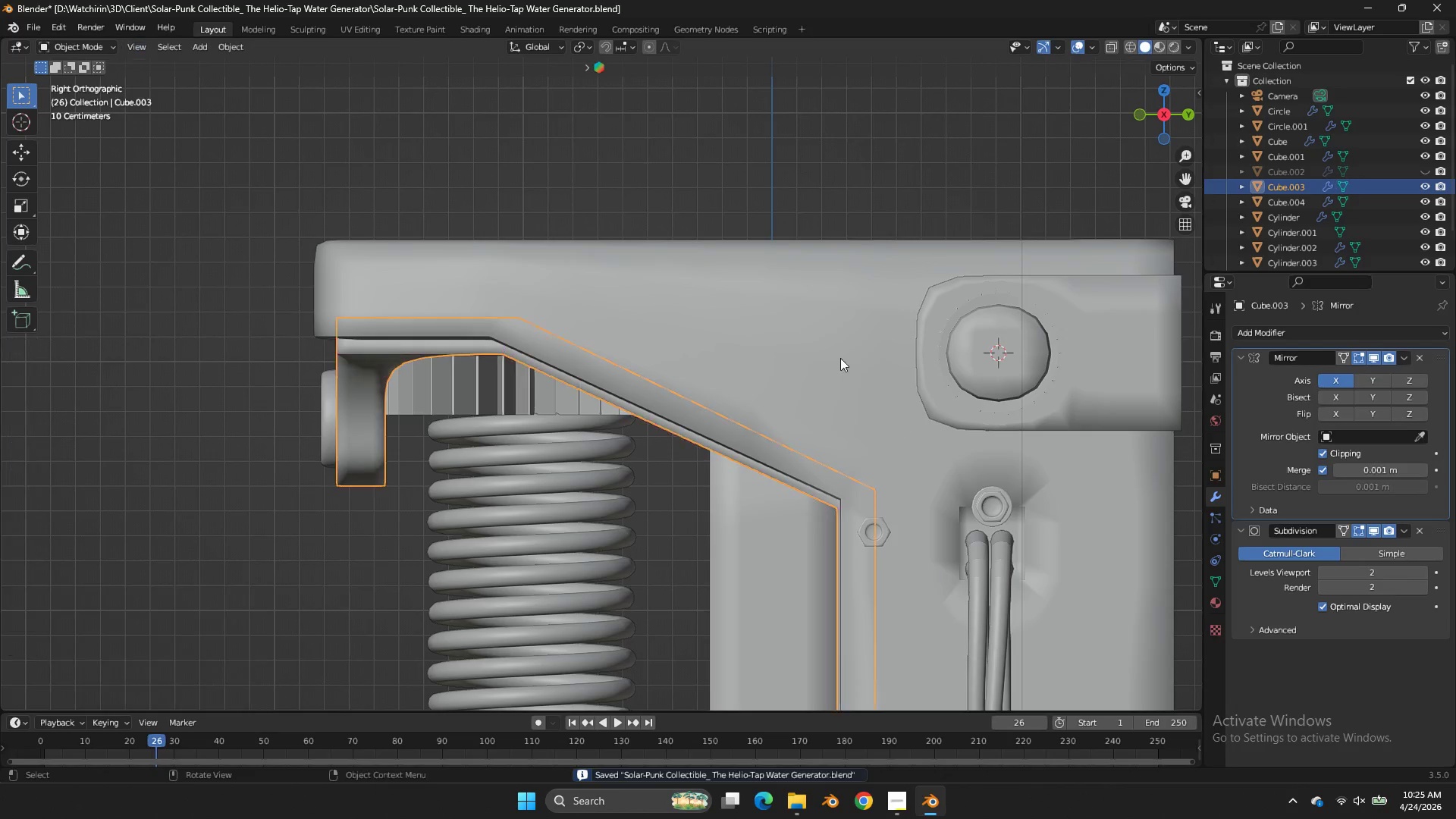 
key(Tab)
 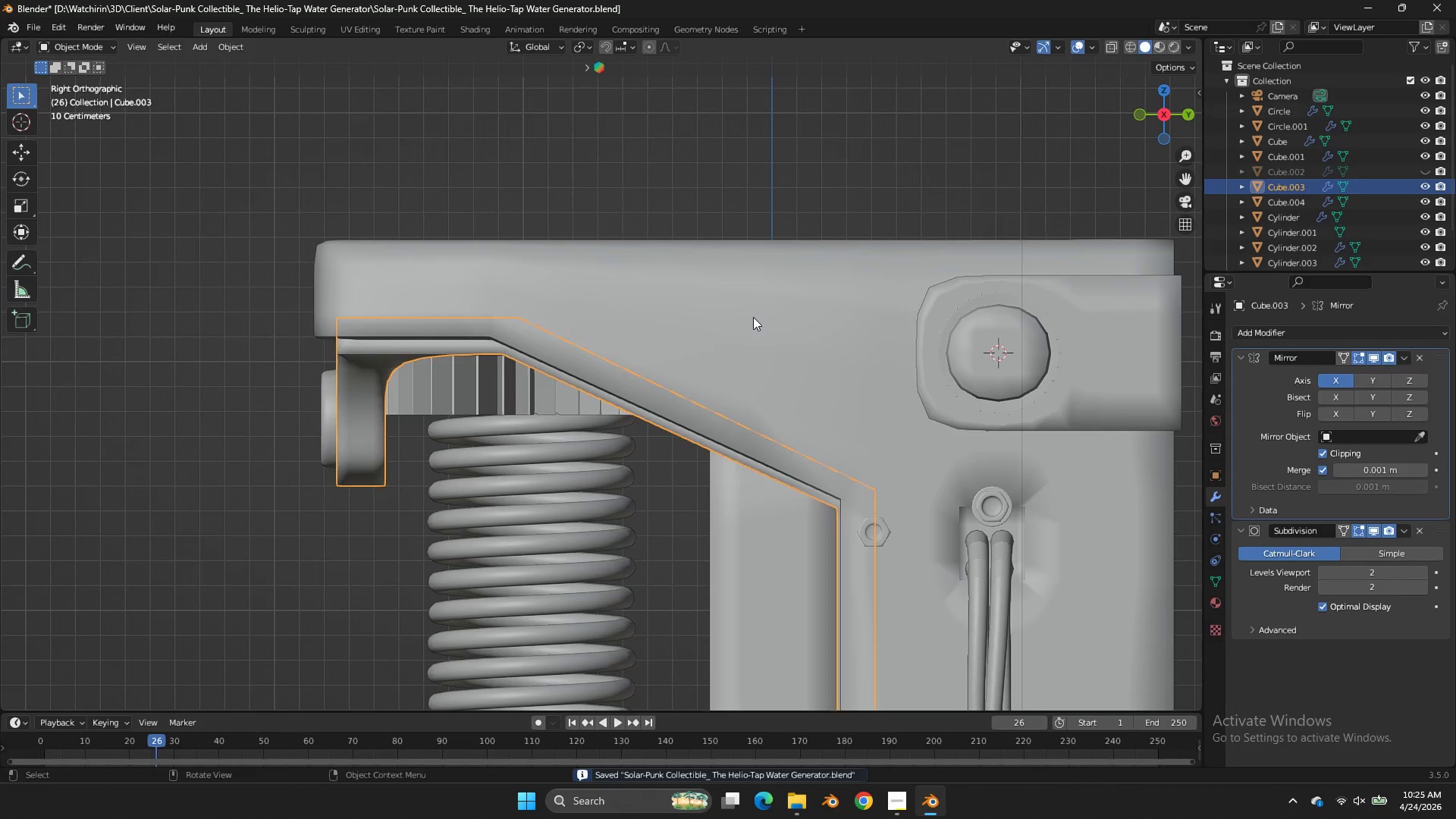 
key(Tab)
 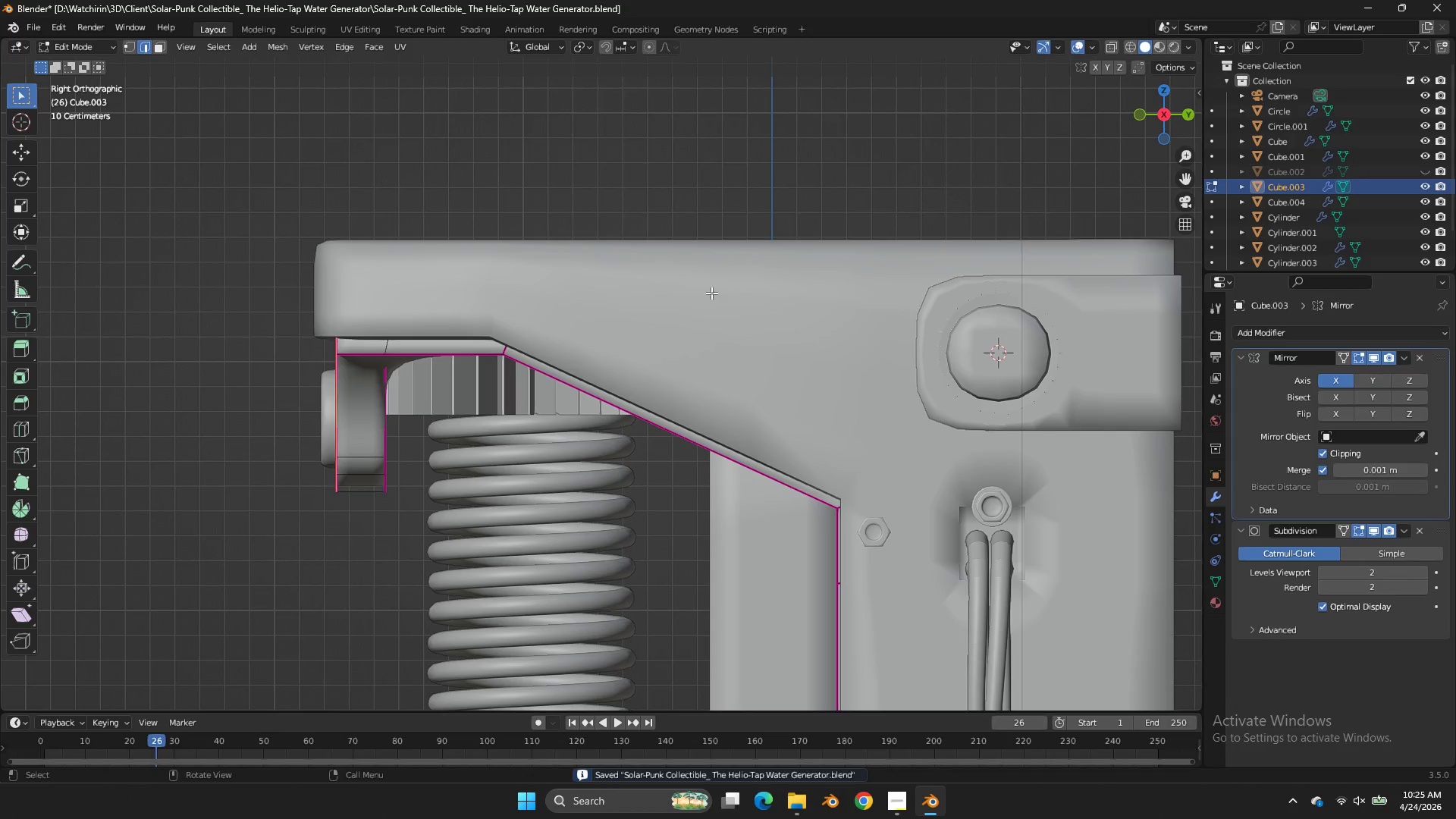 
left_click([711, 293])
 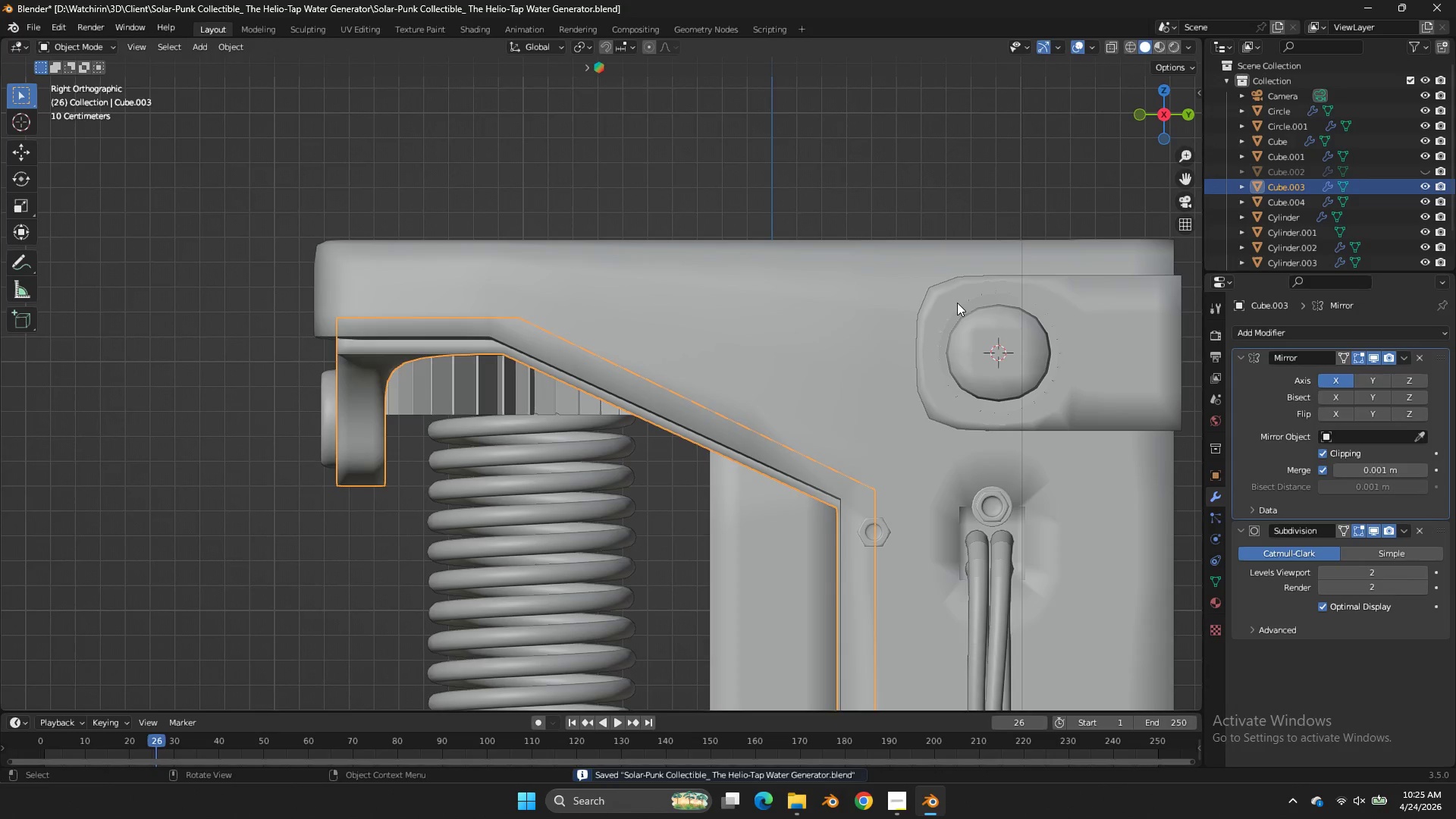 
key(Tab)
 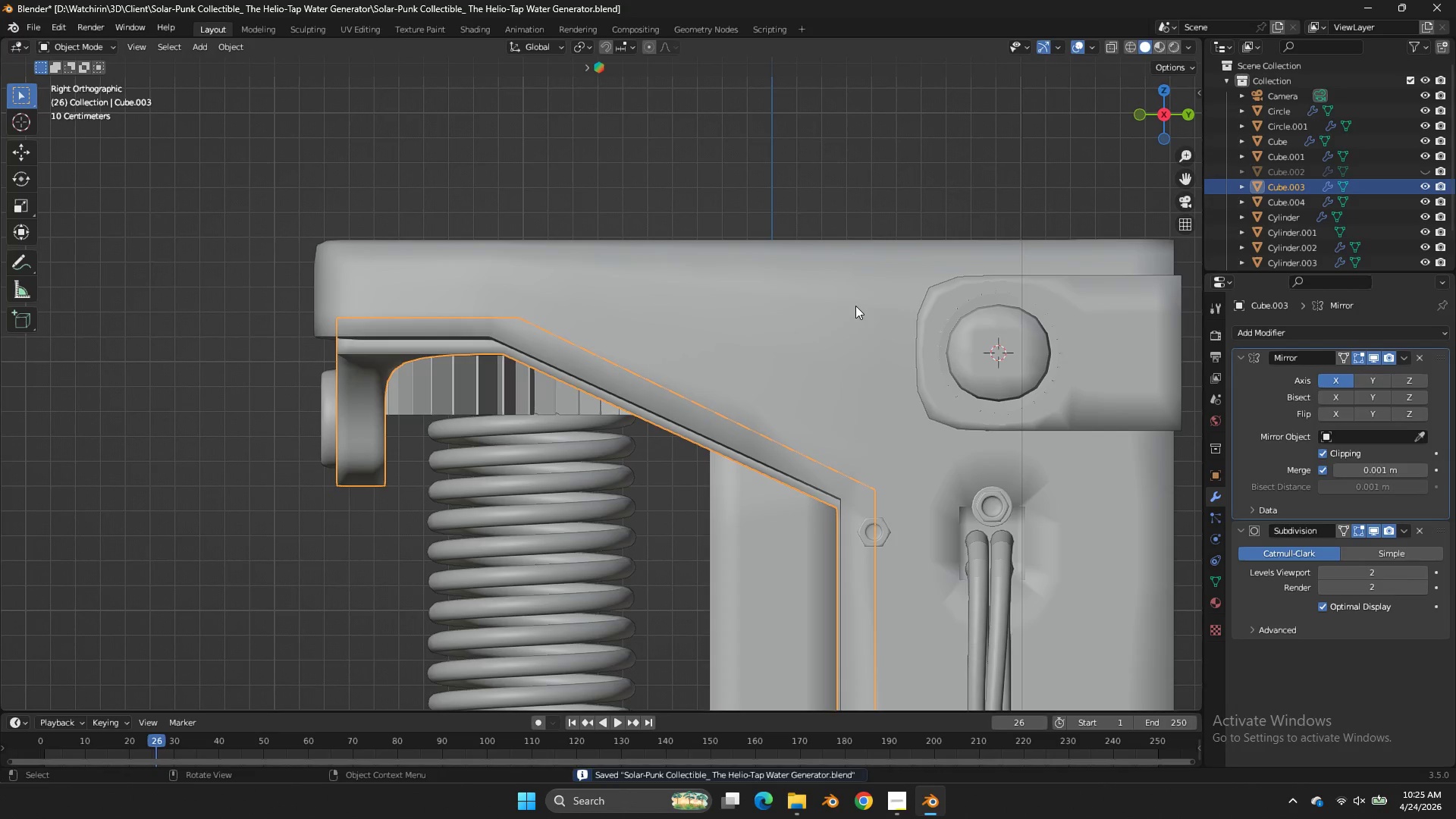 
left_click_drag(start_coordinate=[855, 306], to_coordinate=[868, 309])
 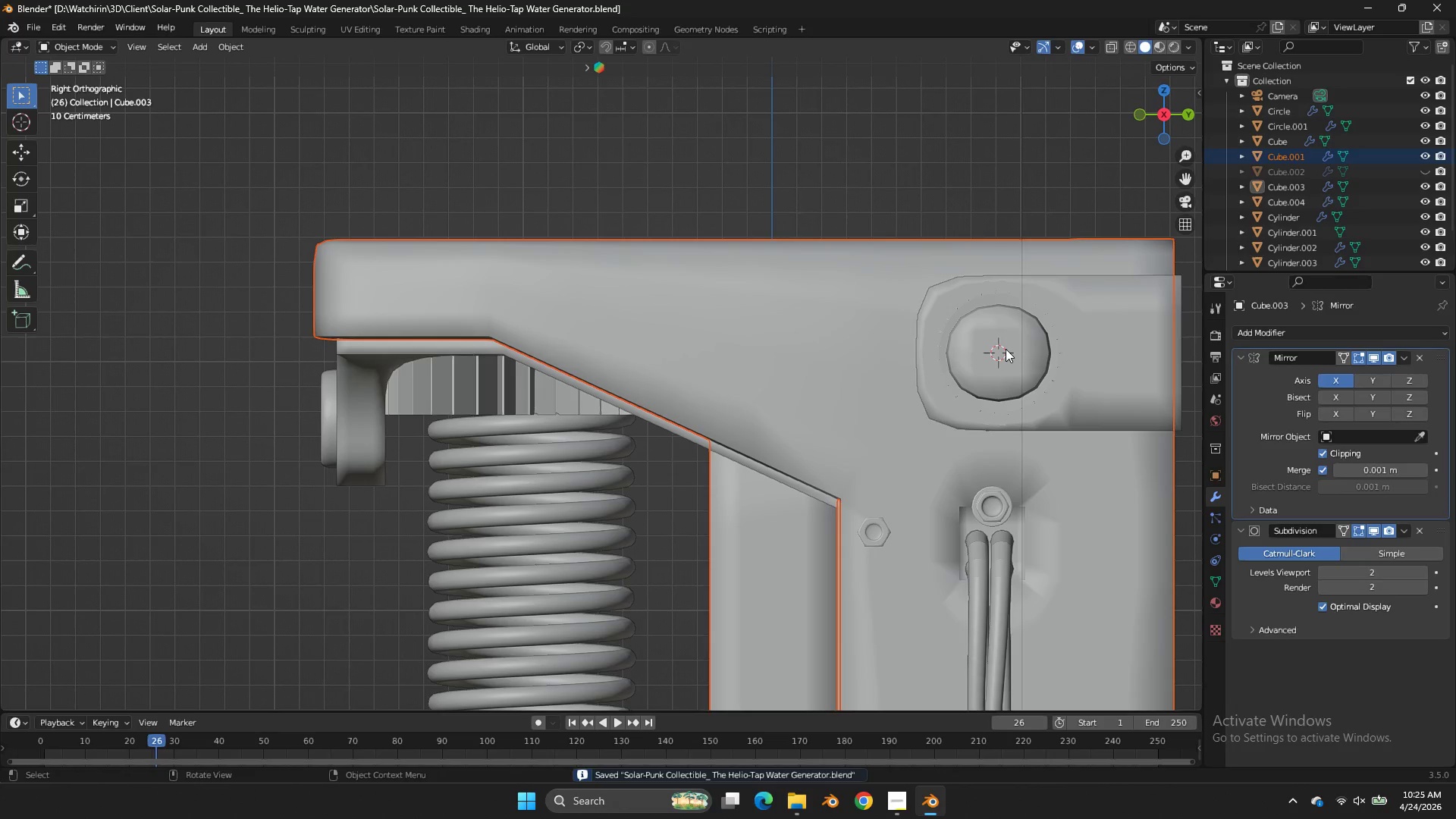 
double_click([1006, 349])
 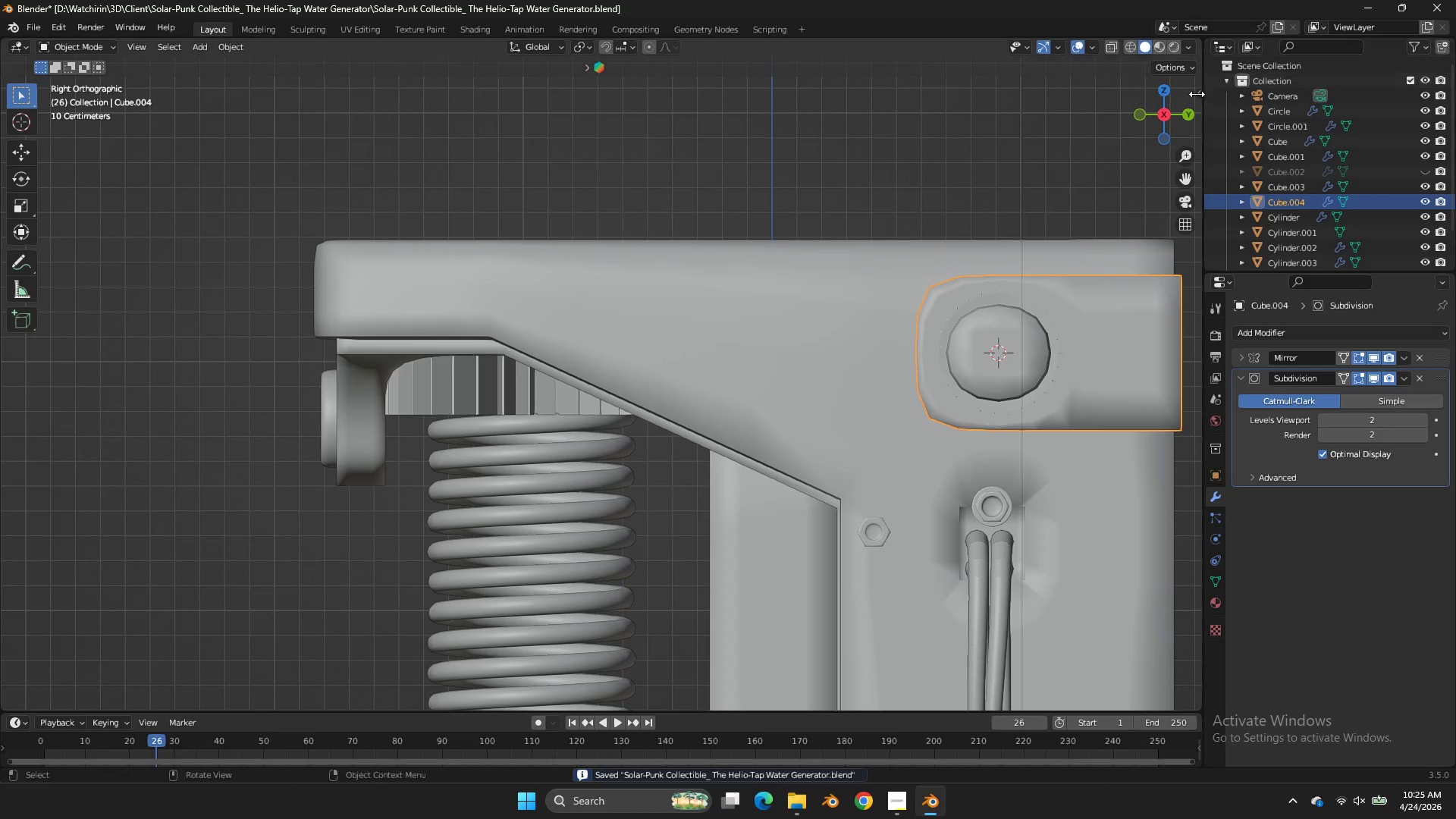 
left_click_drag(start_coordinate=[1185, 110], to_coordinate=[1177, 177])
 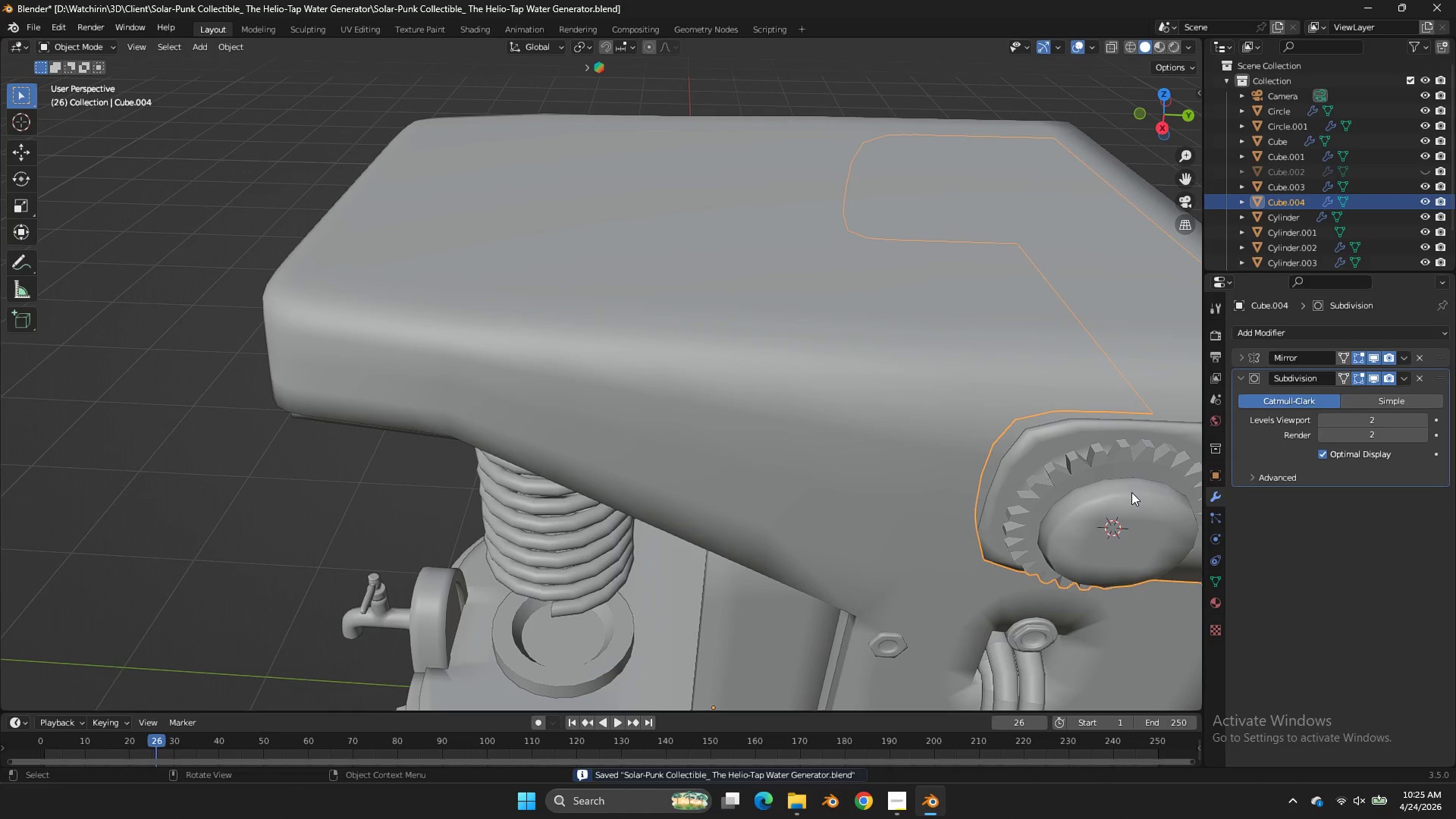 
left_click_drag(start_coordinate=[1132, 492], to_coordinate=[1128, 492])
 